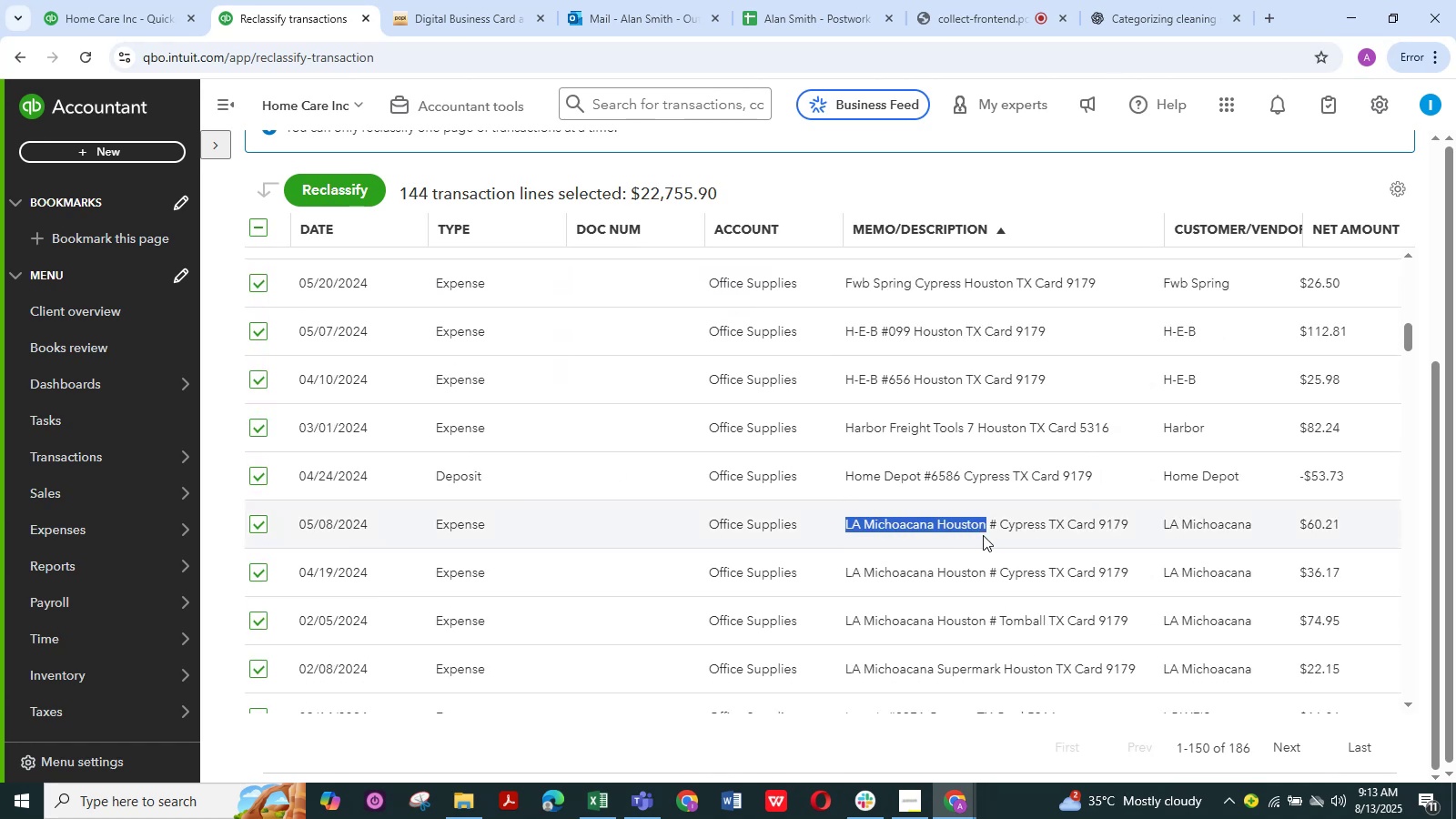 
key(Control+C)
 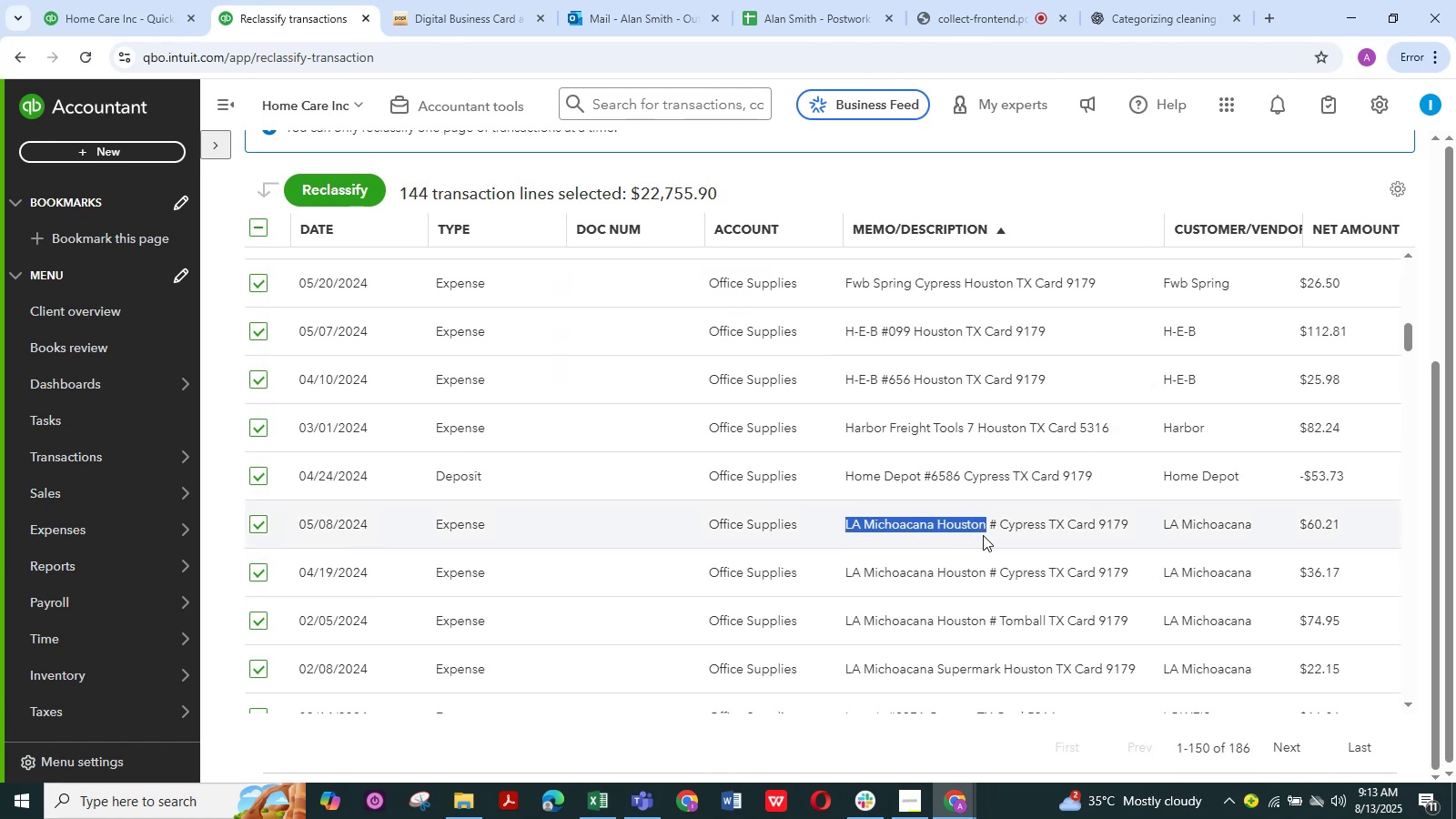 
key(Control+C)
 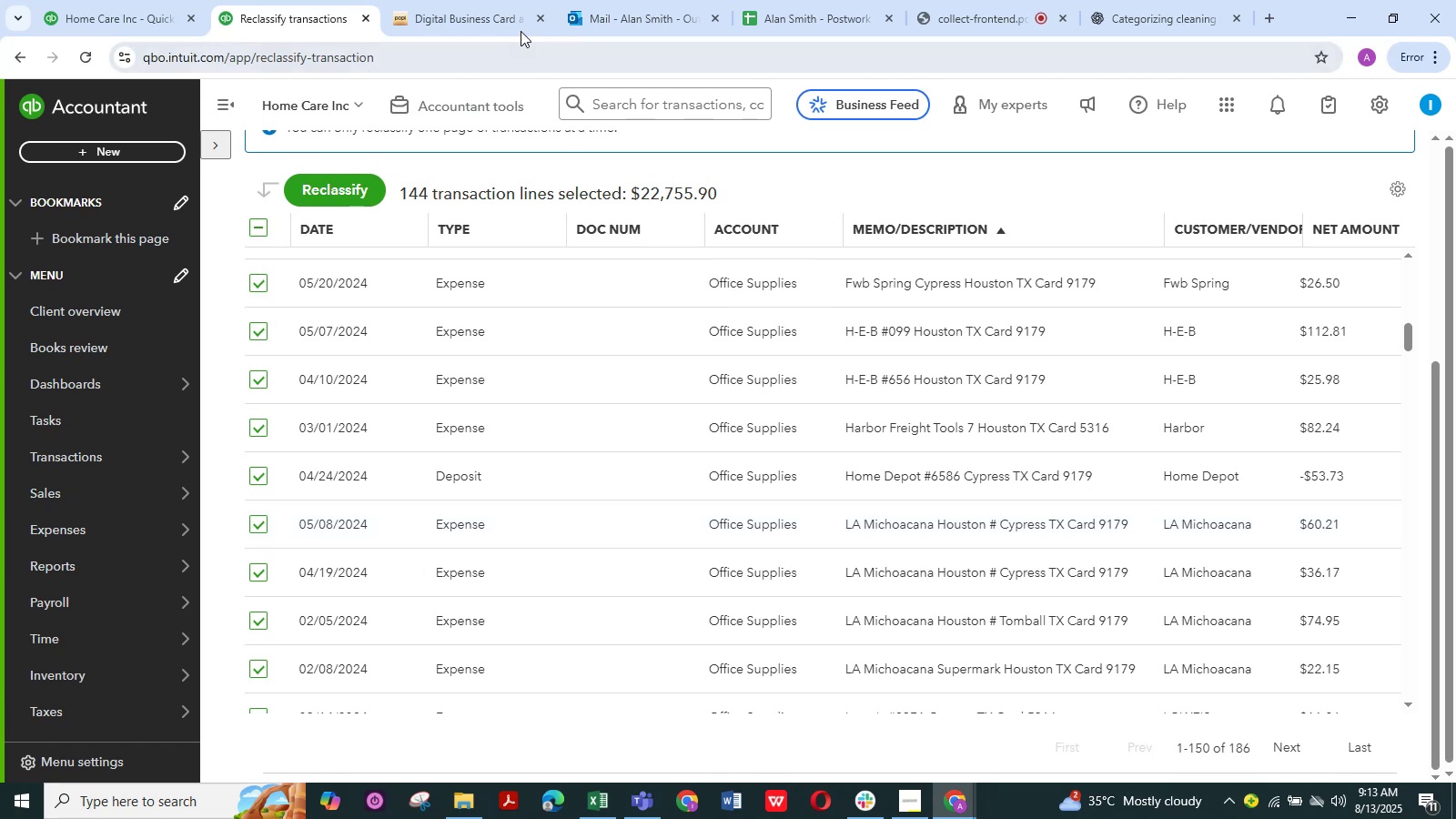 
left_click([487, 13])
 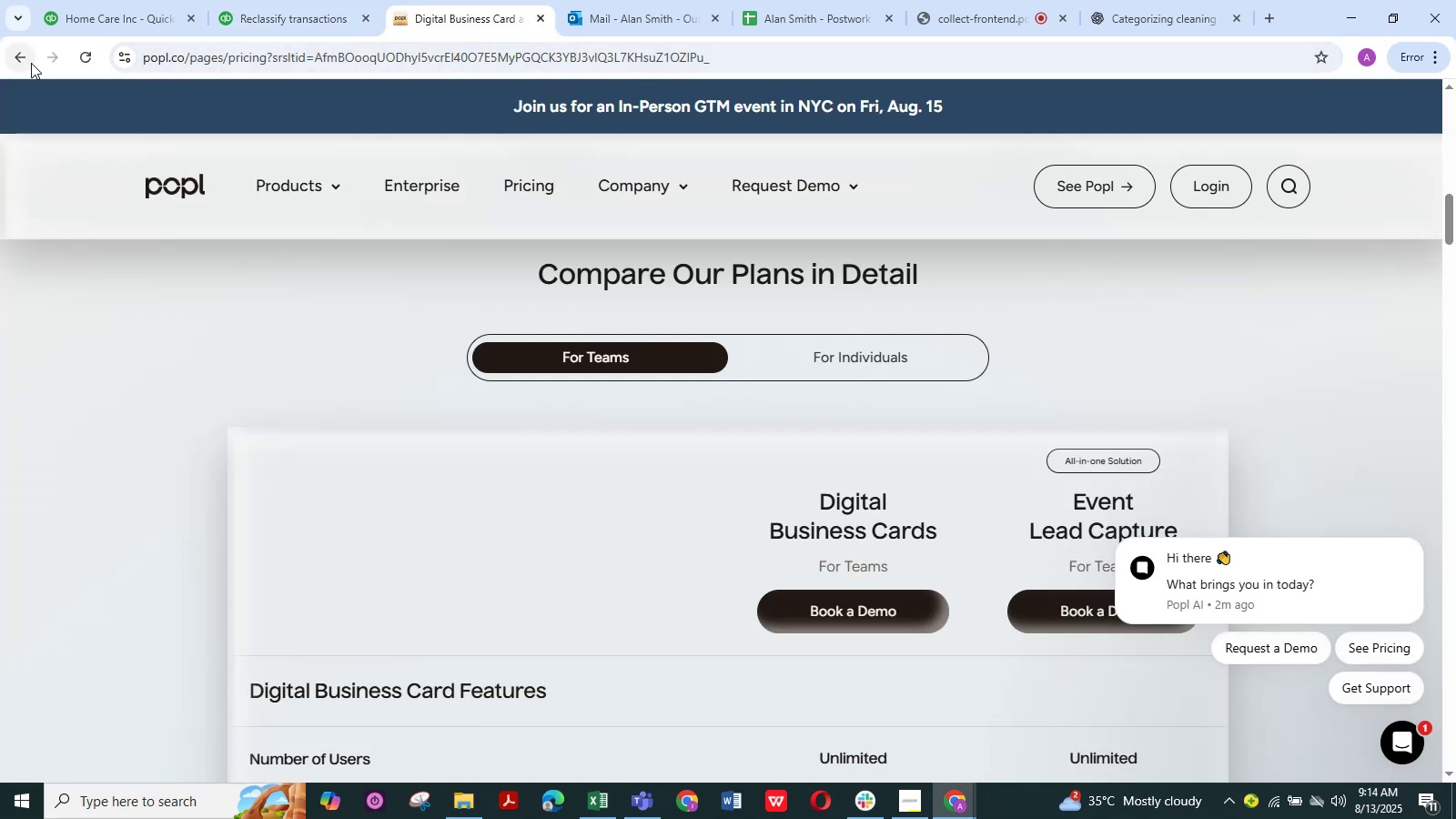 
left_click([32, 63])
 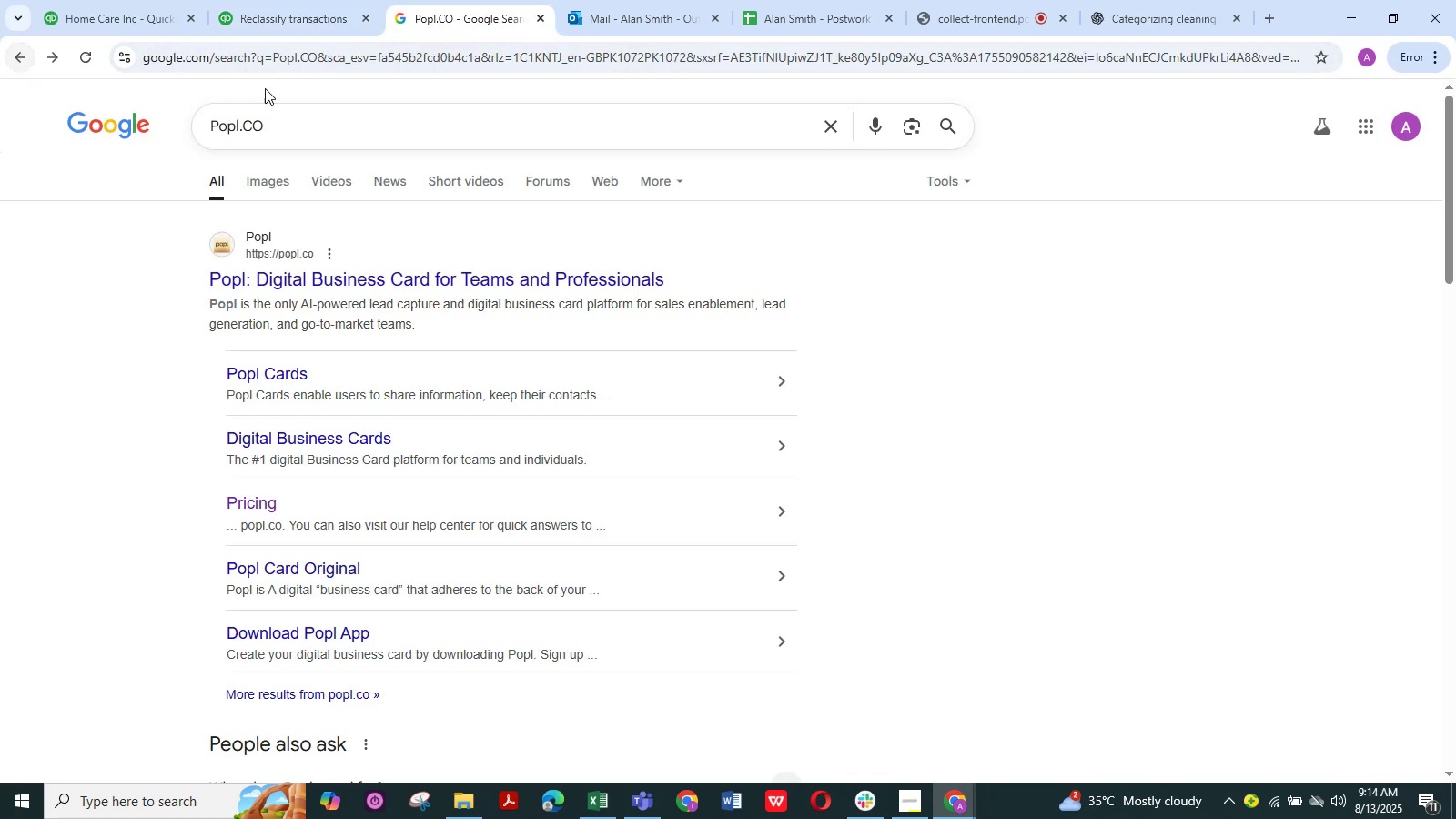 
left_click_drag(start_coordinate=[274, 114], to_coordinate=[71, 110])
 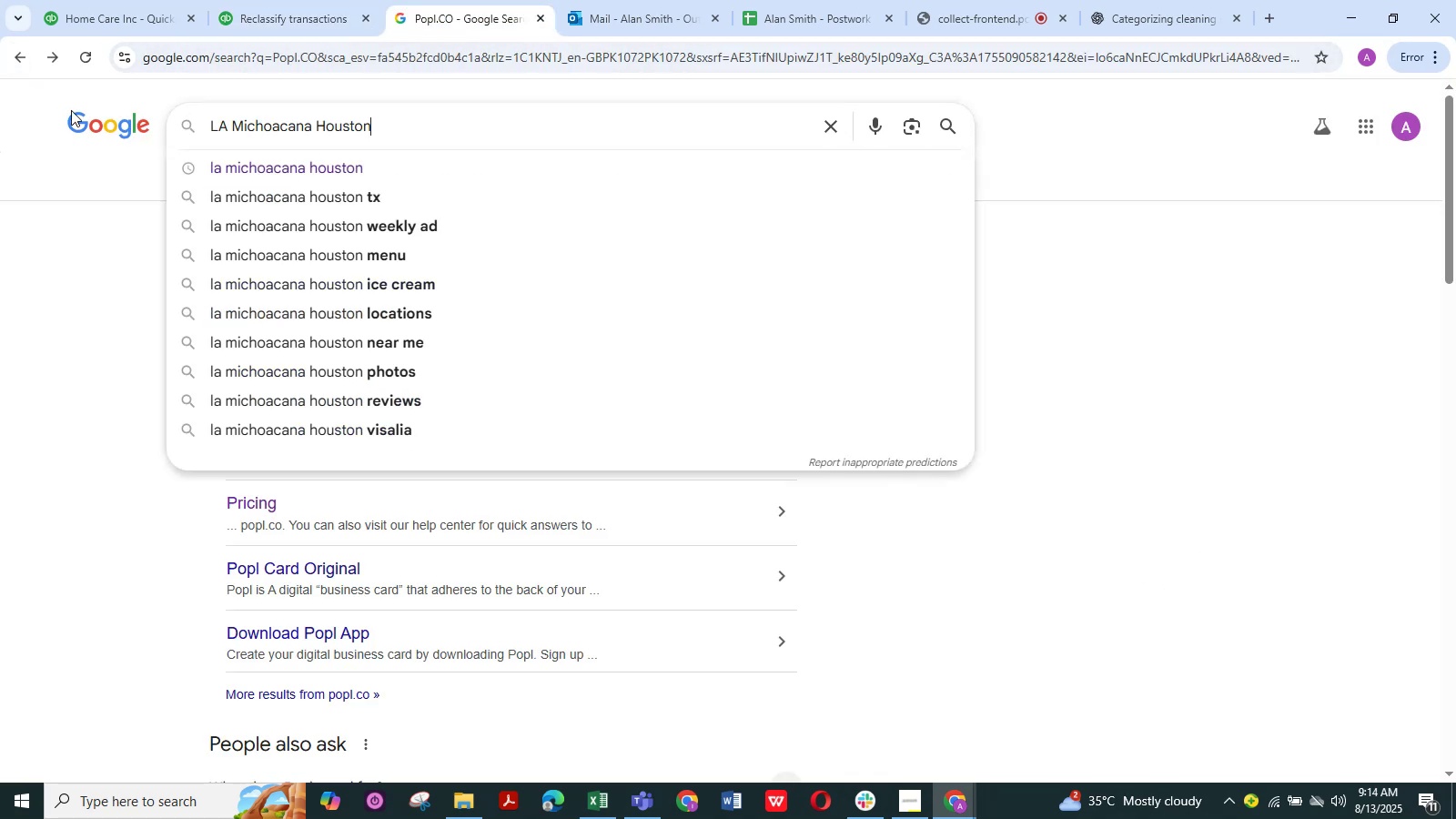 
key(Control+ControlLeft)
 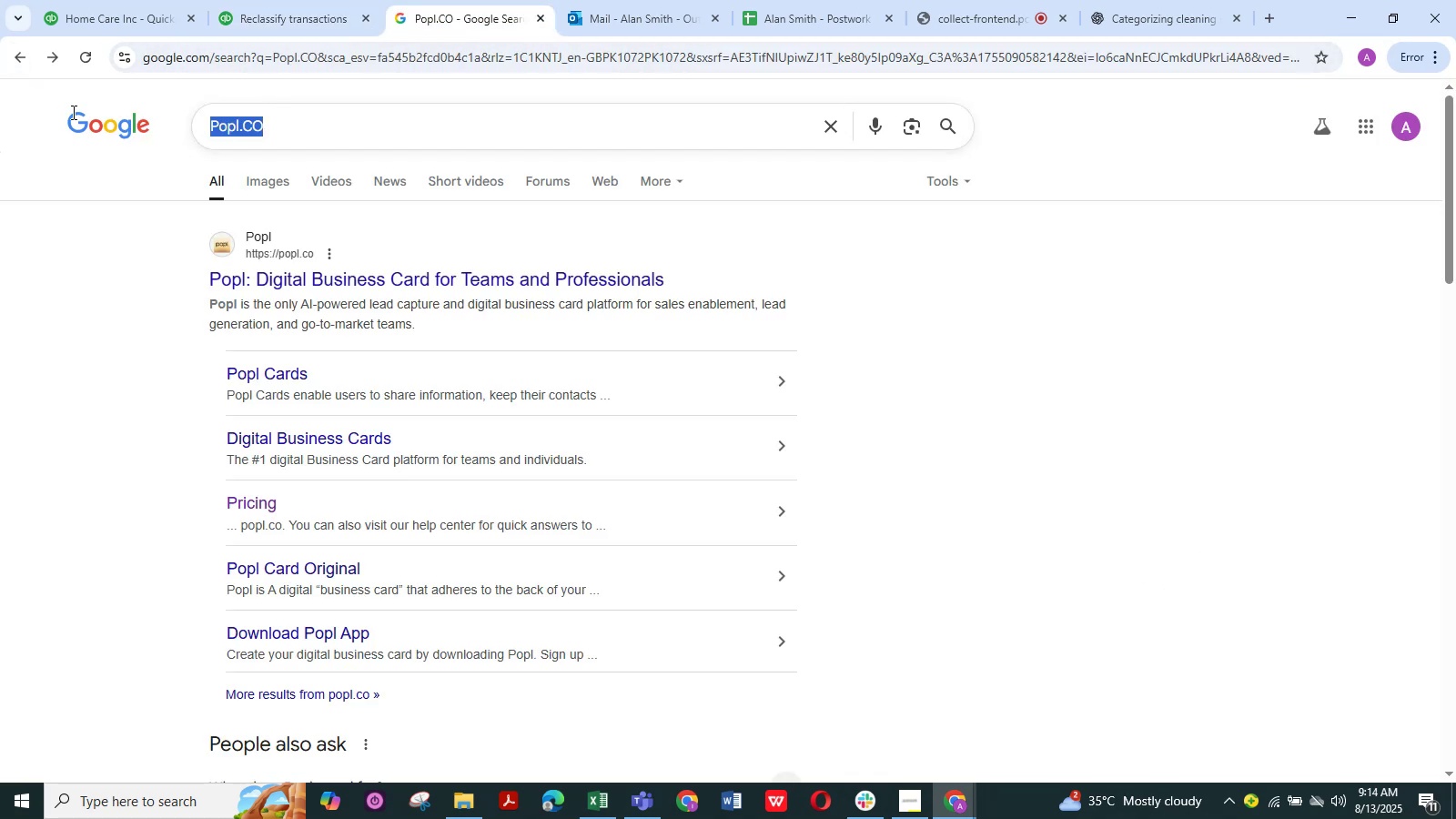 
key(Control+V)
 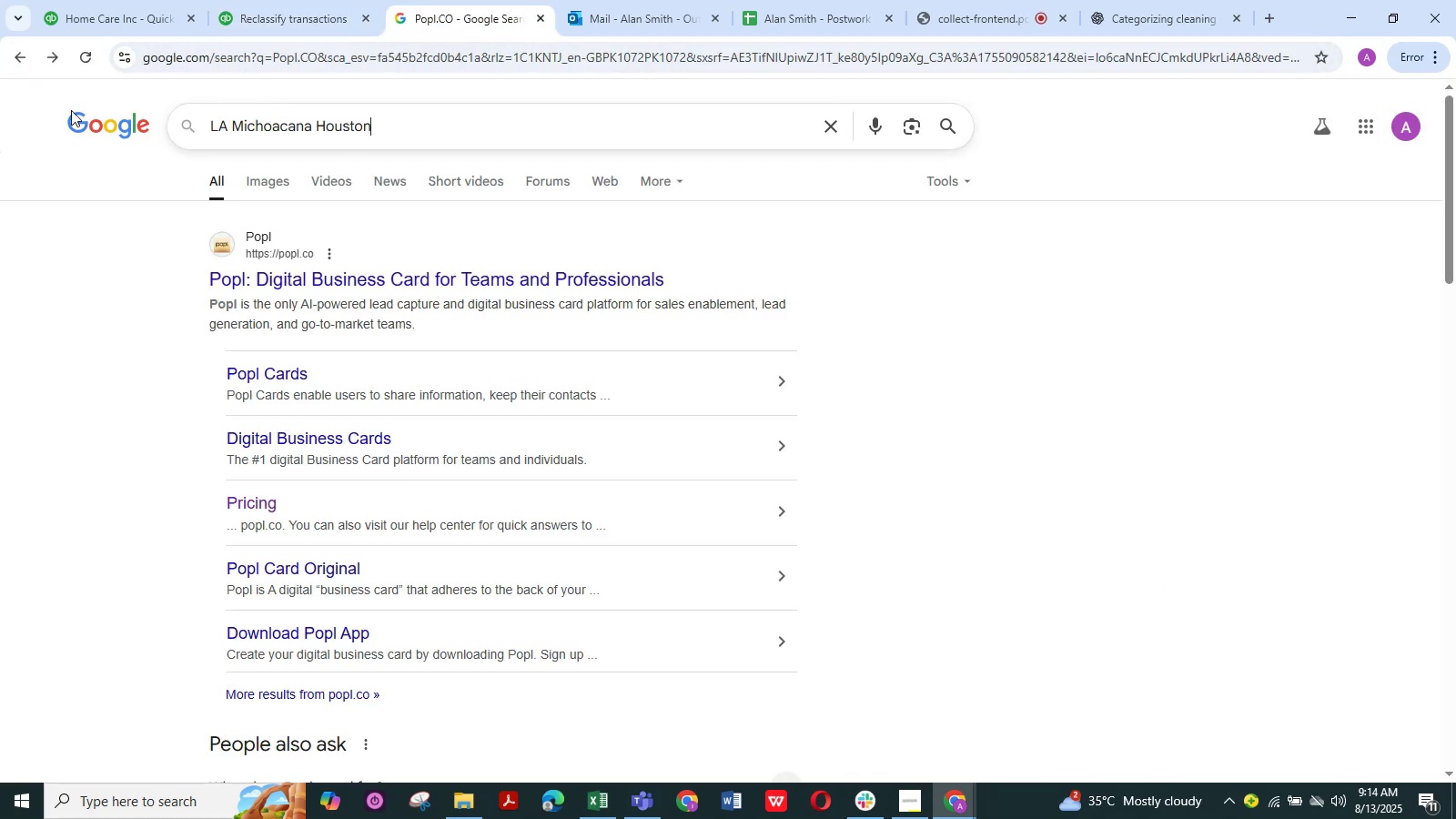 
key(NumpadEnter)
 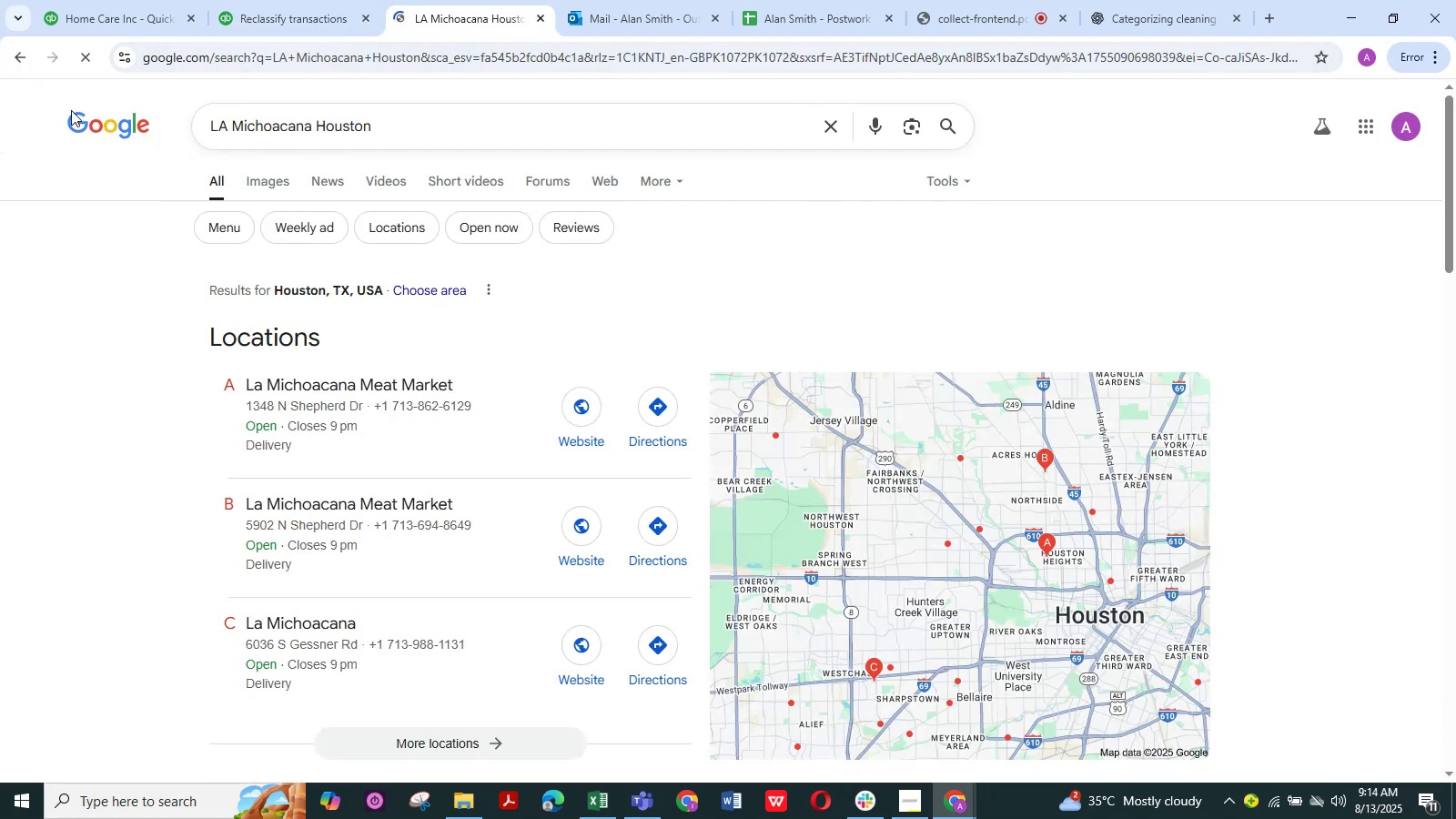 
scroll: coordinate [251, 352], scroll_direction: down, amount: 4.0
 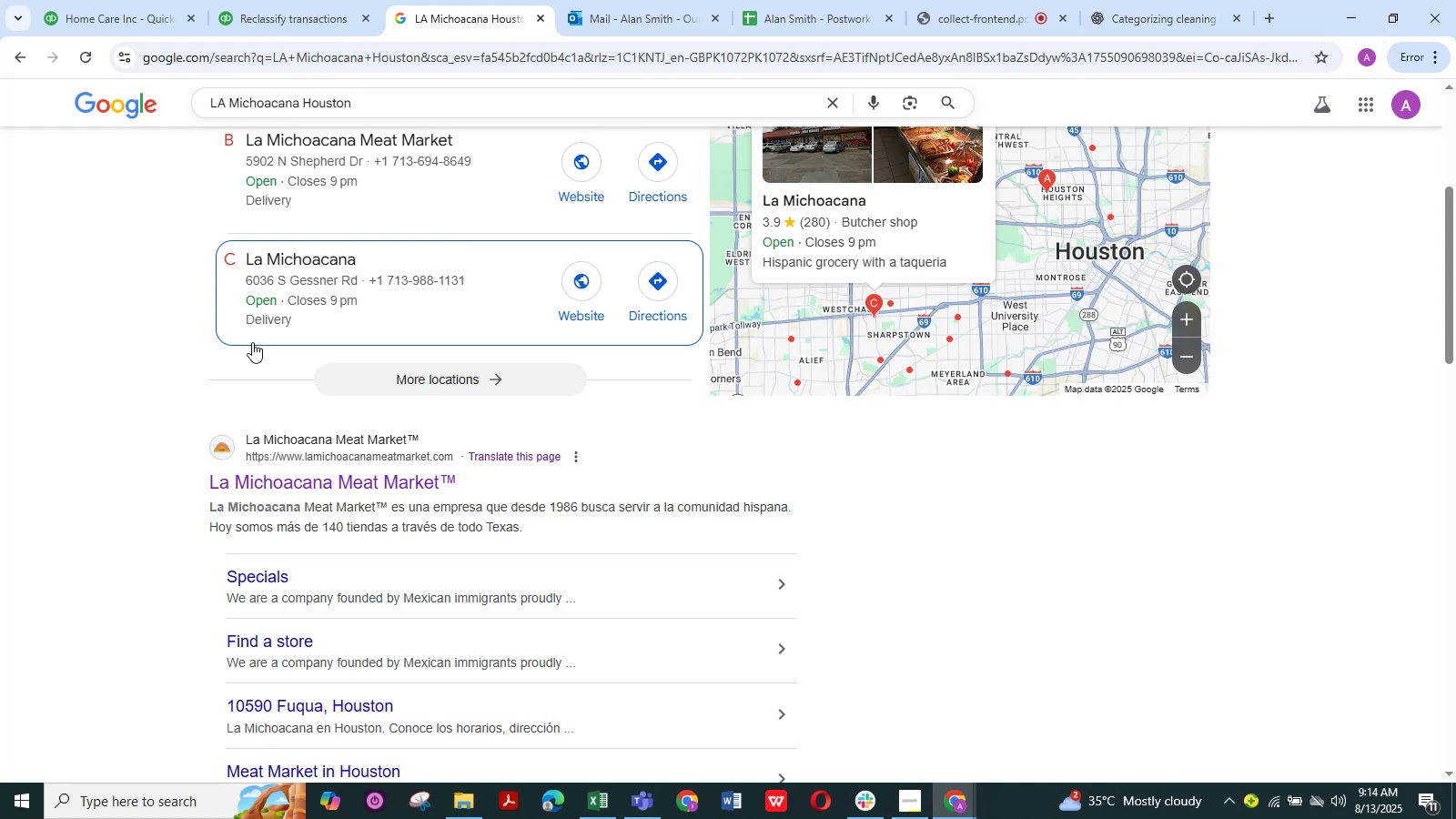 
wait(6.6)
 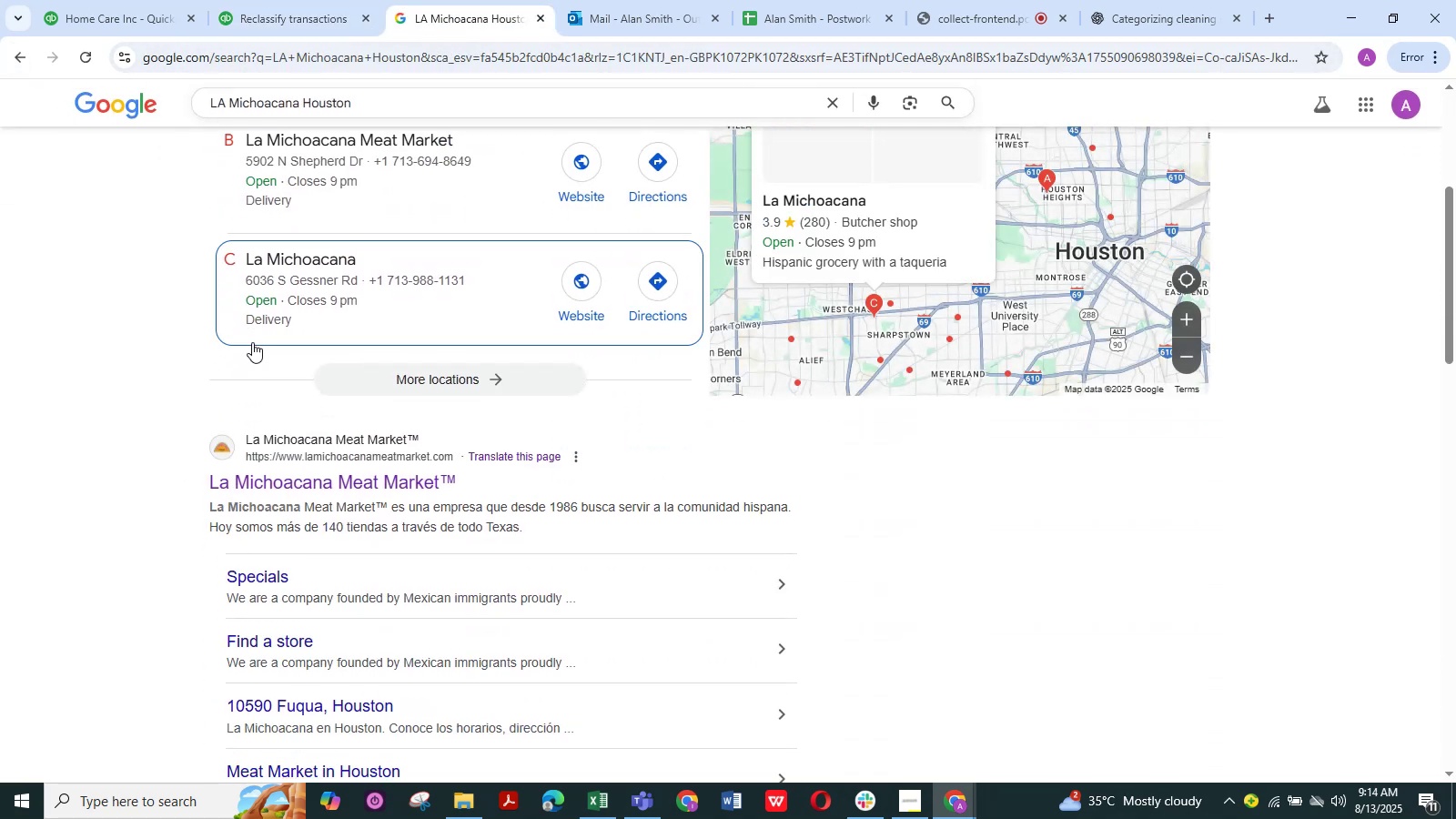 
left_click([291, 0])
 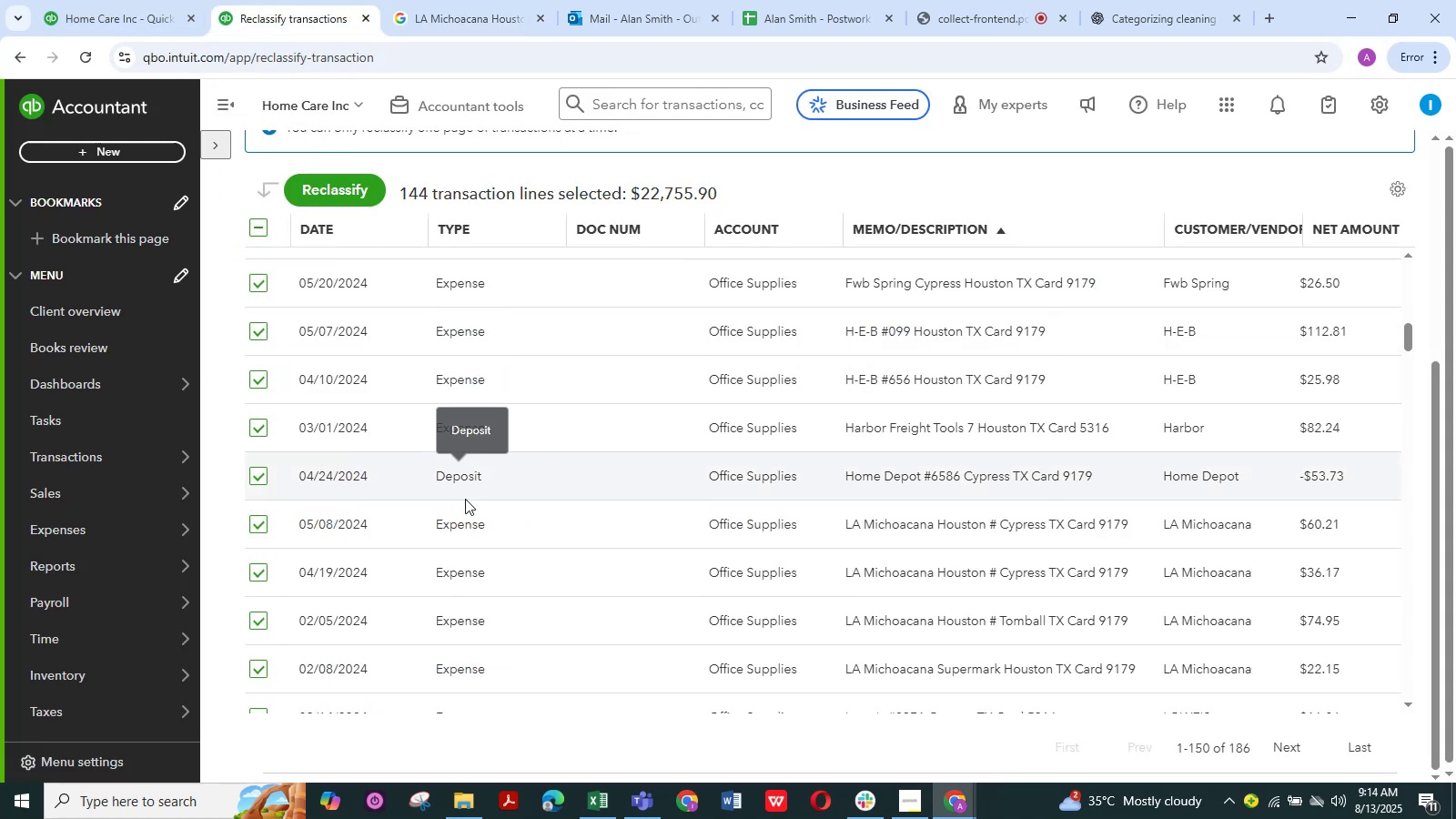 
scroll: coordinate [452, 491], scroll_direction: down, amount: 1.0
 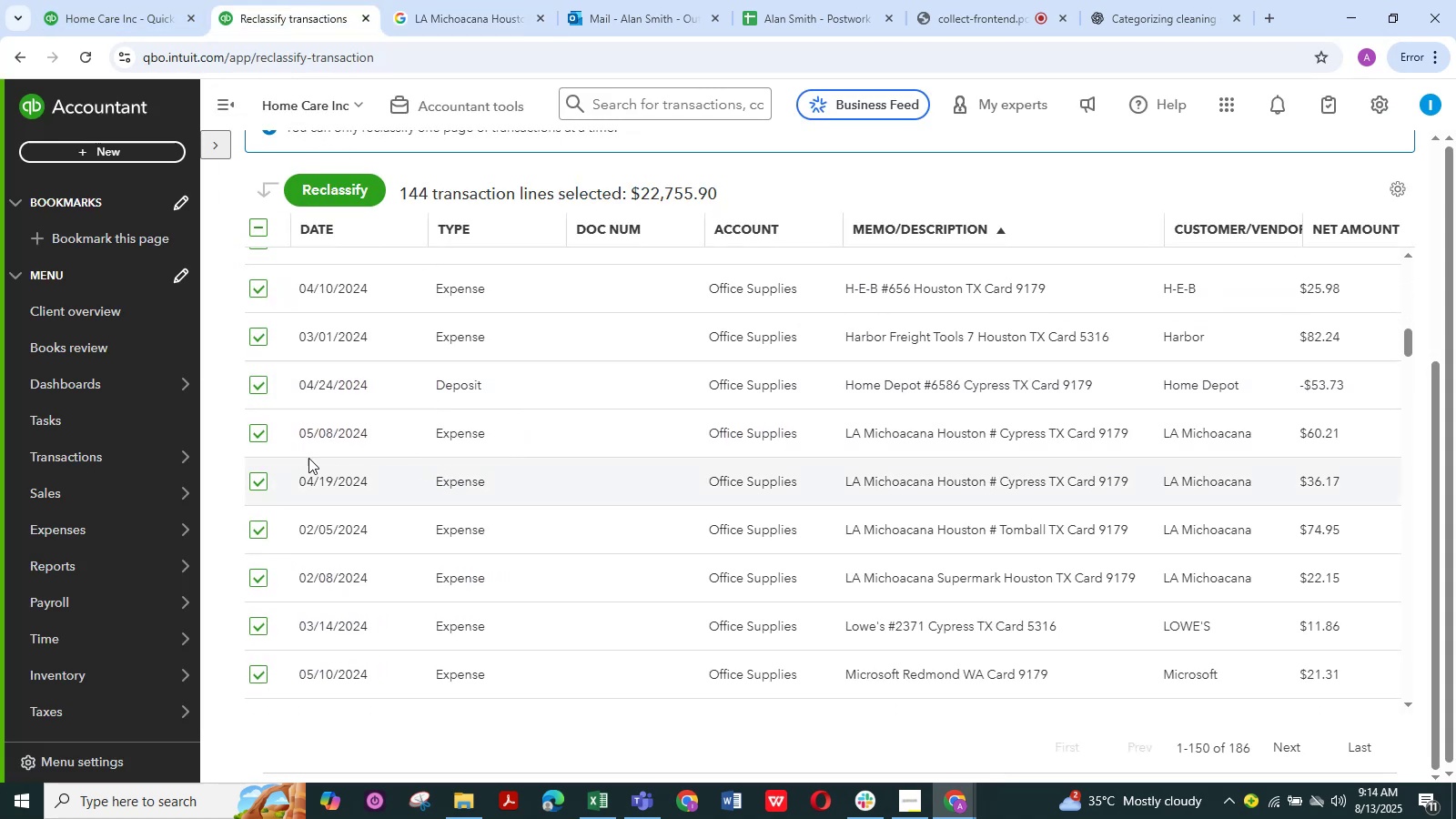 
left_click([254, 432])
 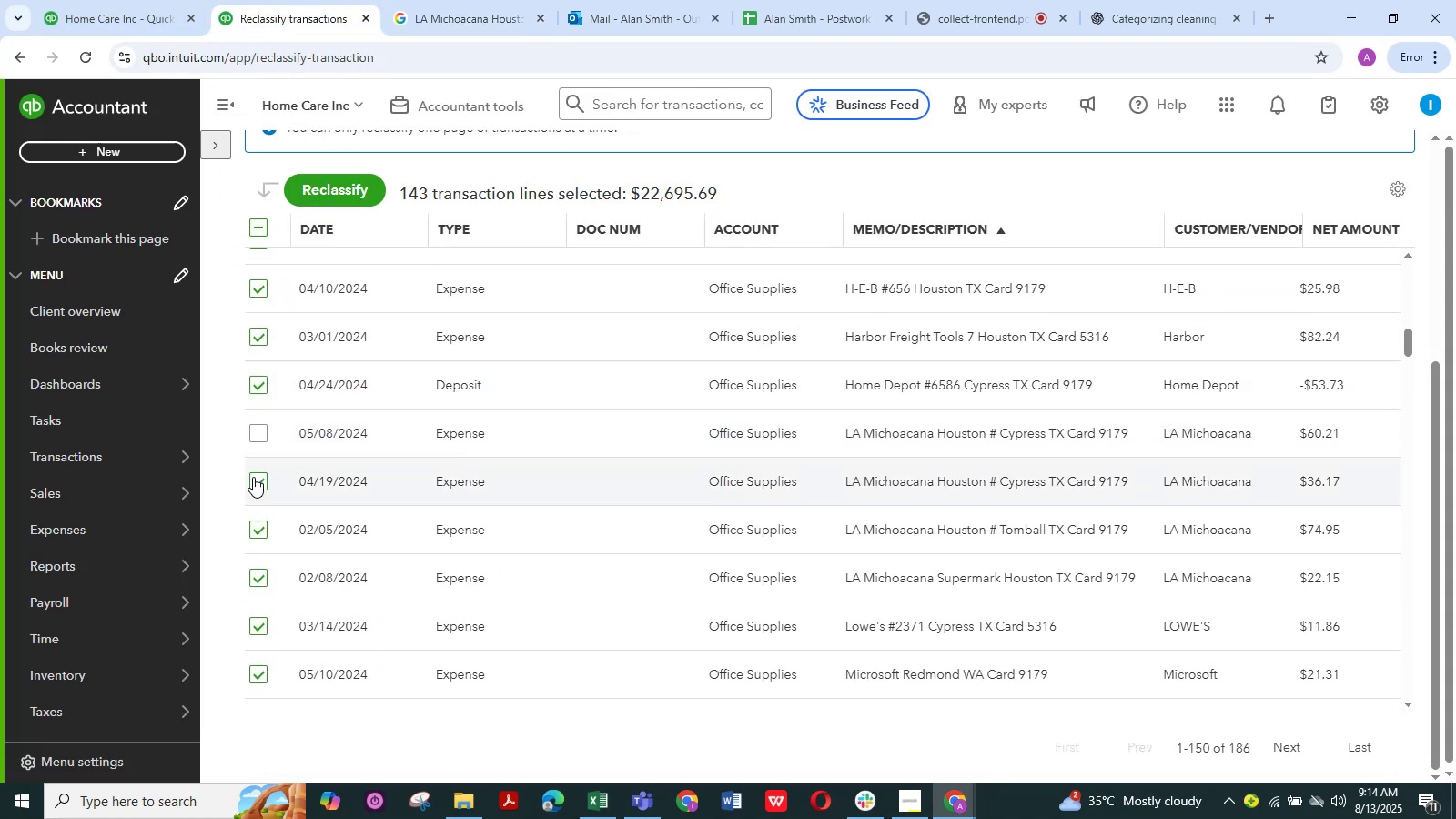 
left_click([255, 478])
 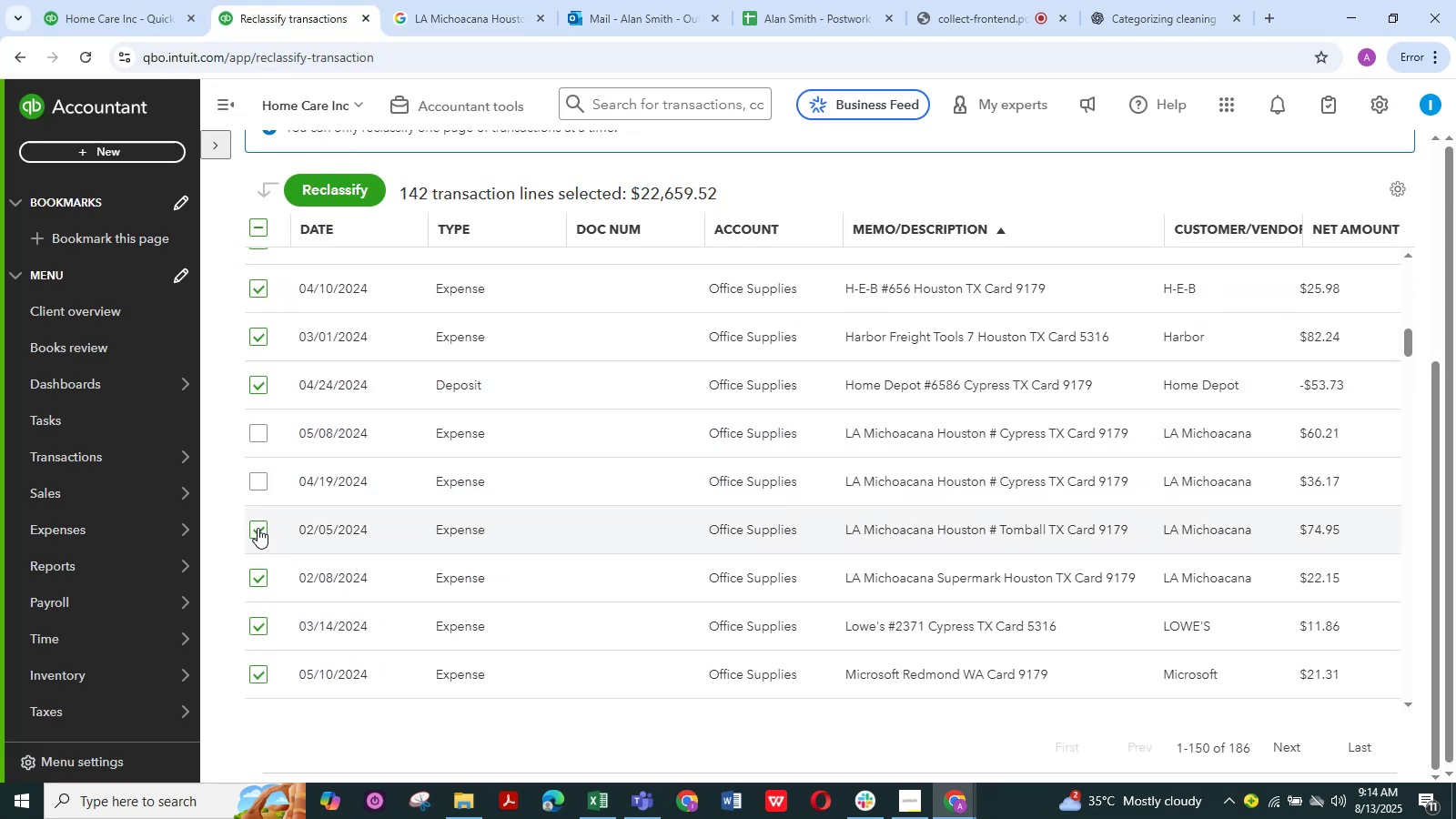 
left_click([258, 528])
 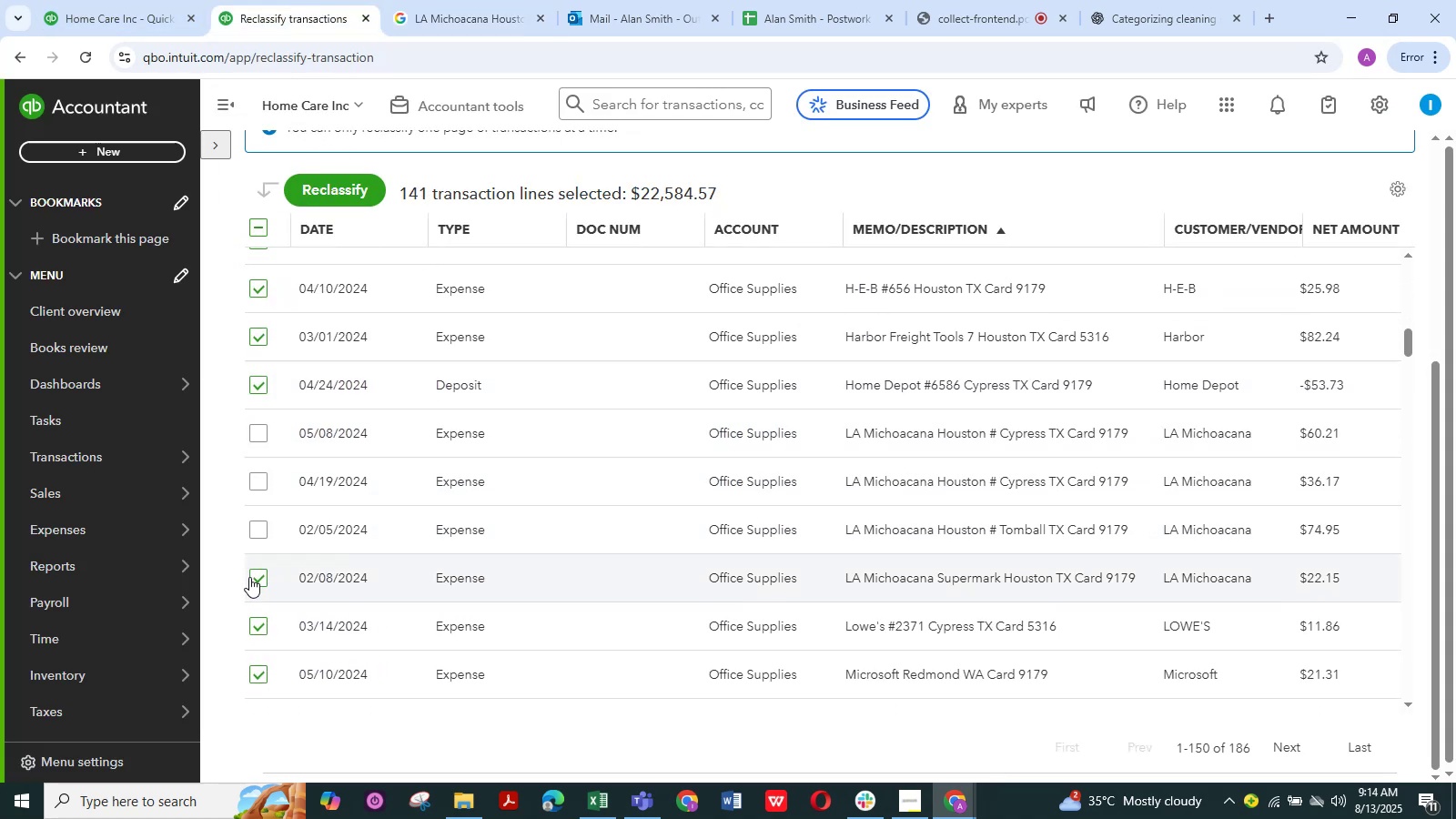 
left_click([249, 577])
 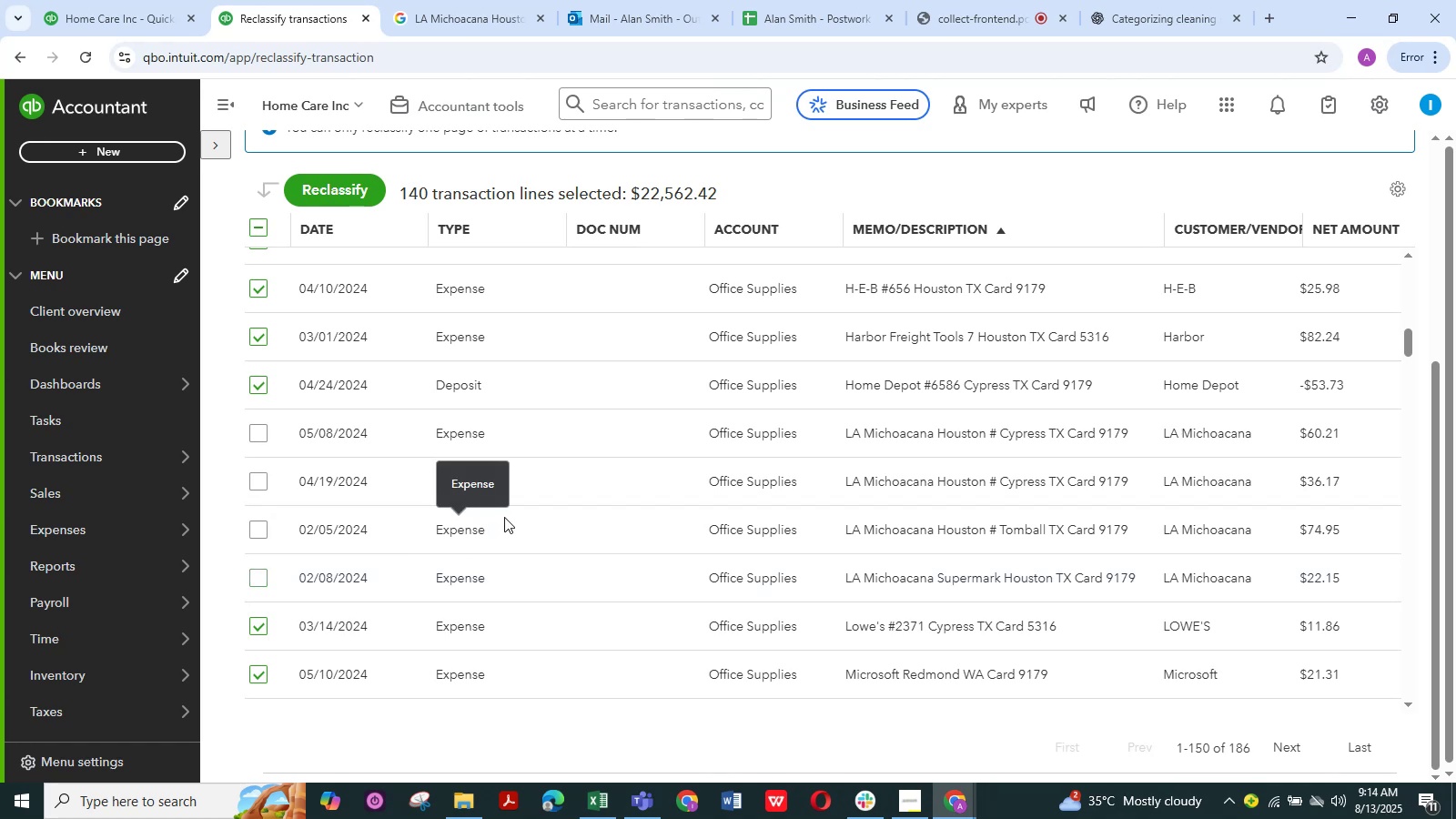 
scroll: coordinate [658, 494], scroll_direction: down, amount: 8.0
 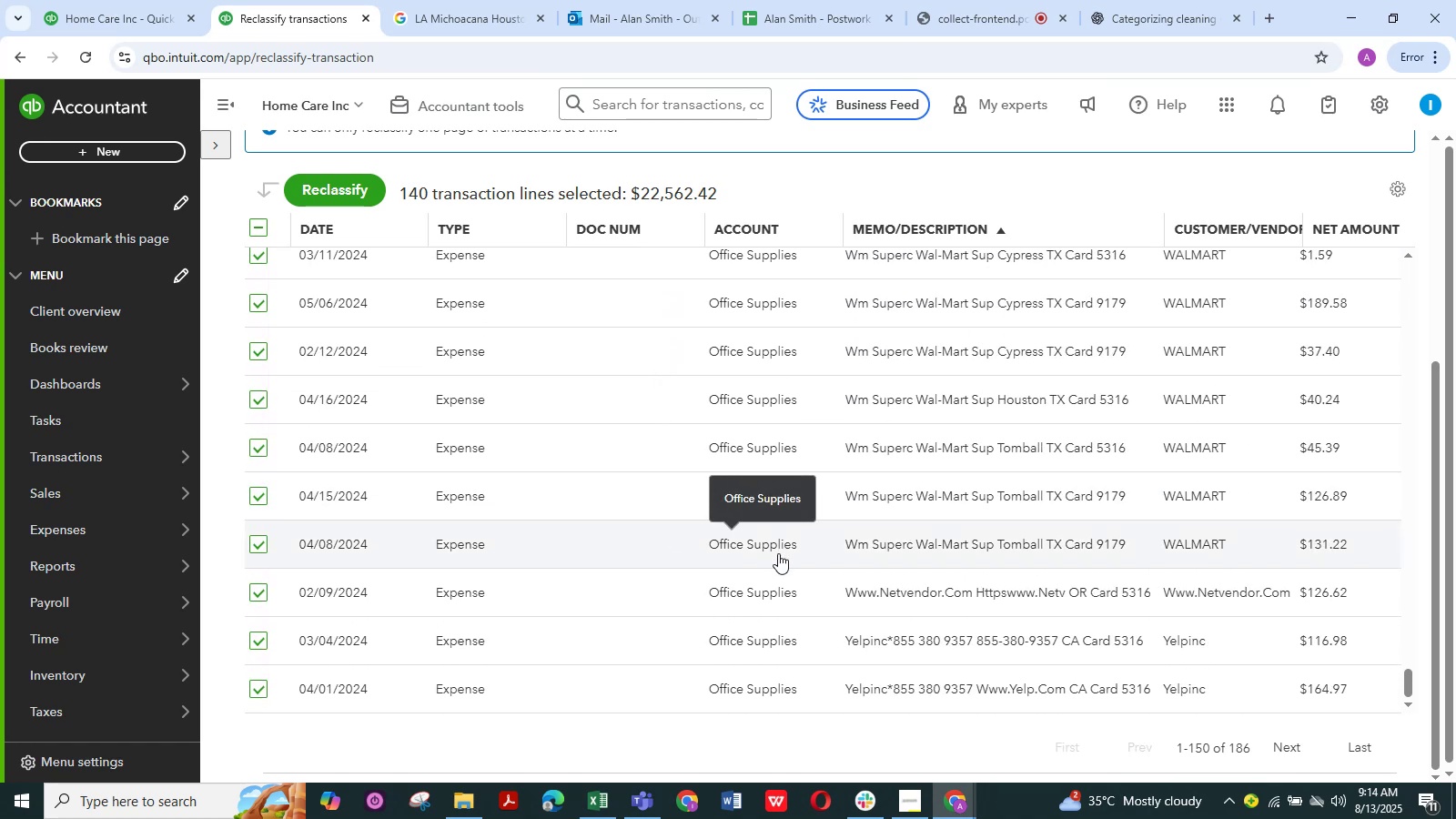 
left_click_drag(start_coordinate=[844, 592], to_coordinate=[835, 588])
 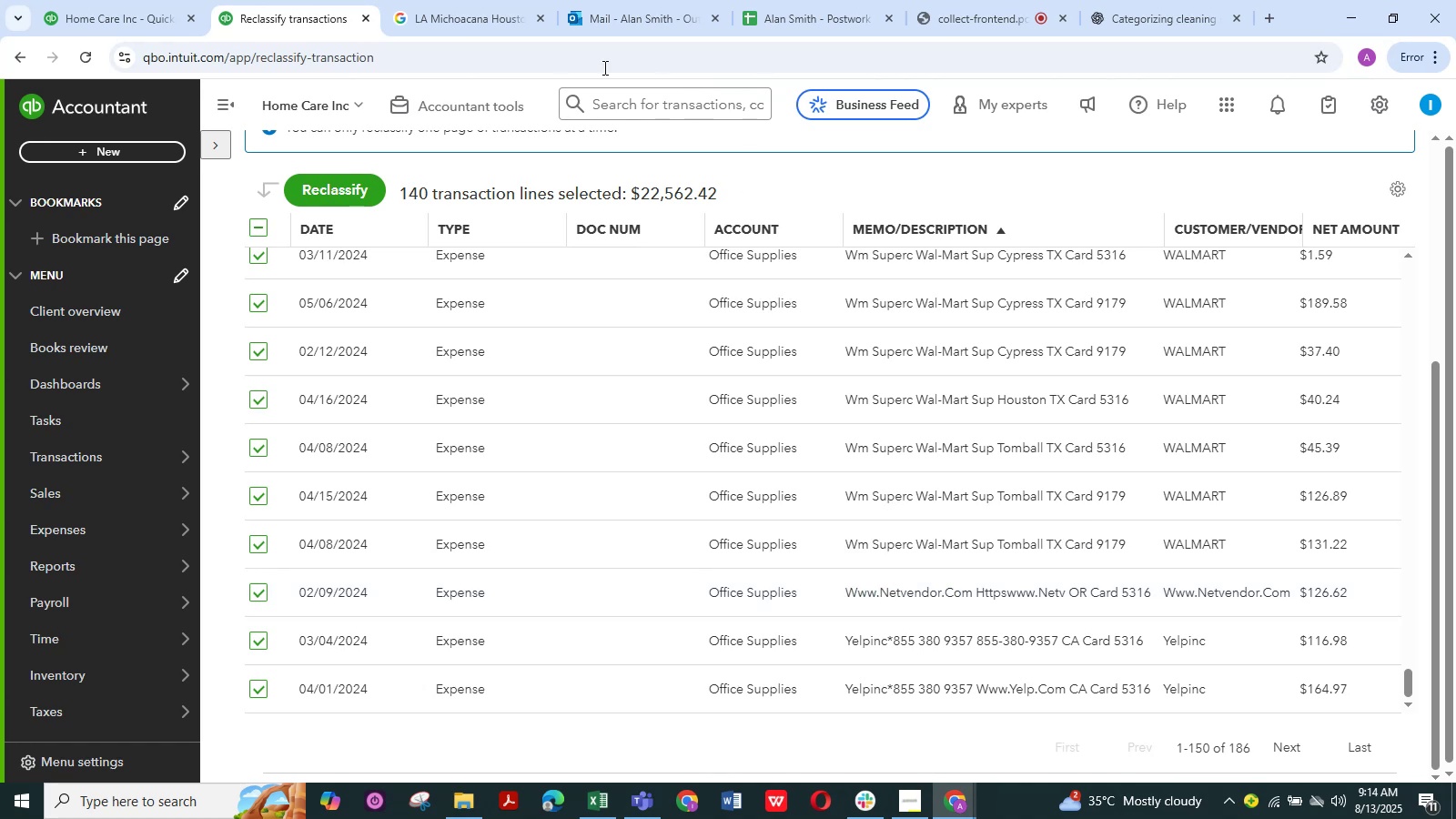 
key(Control+C)
 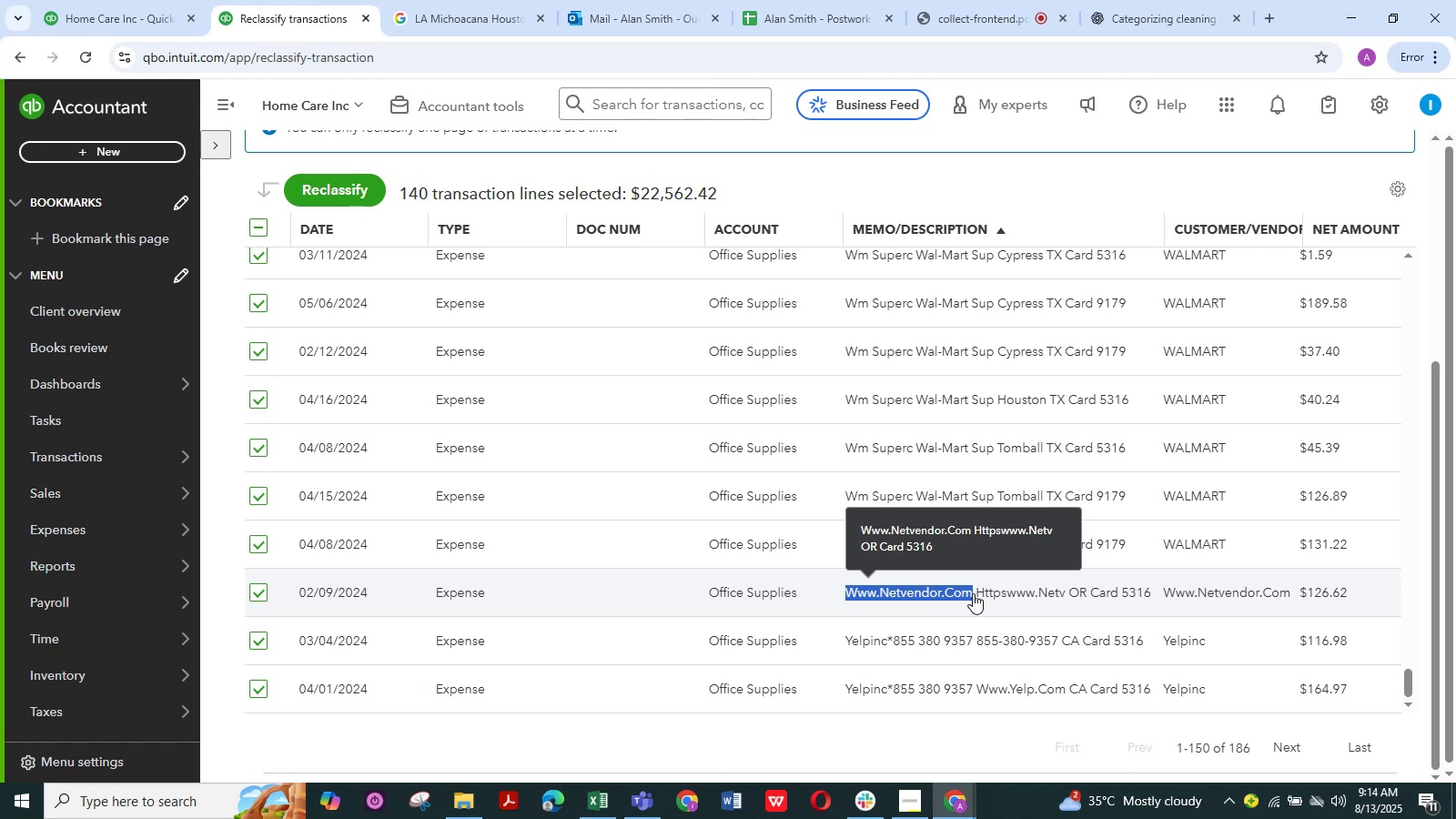 
key(Control+C)
 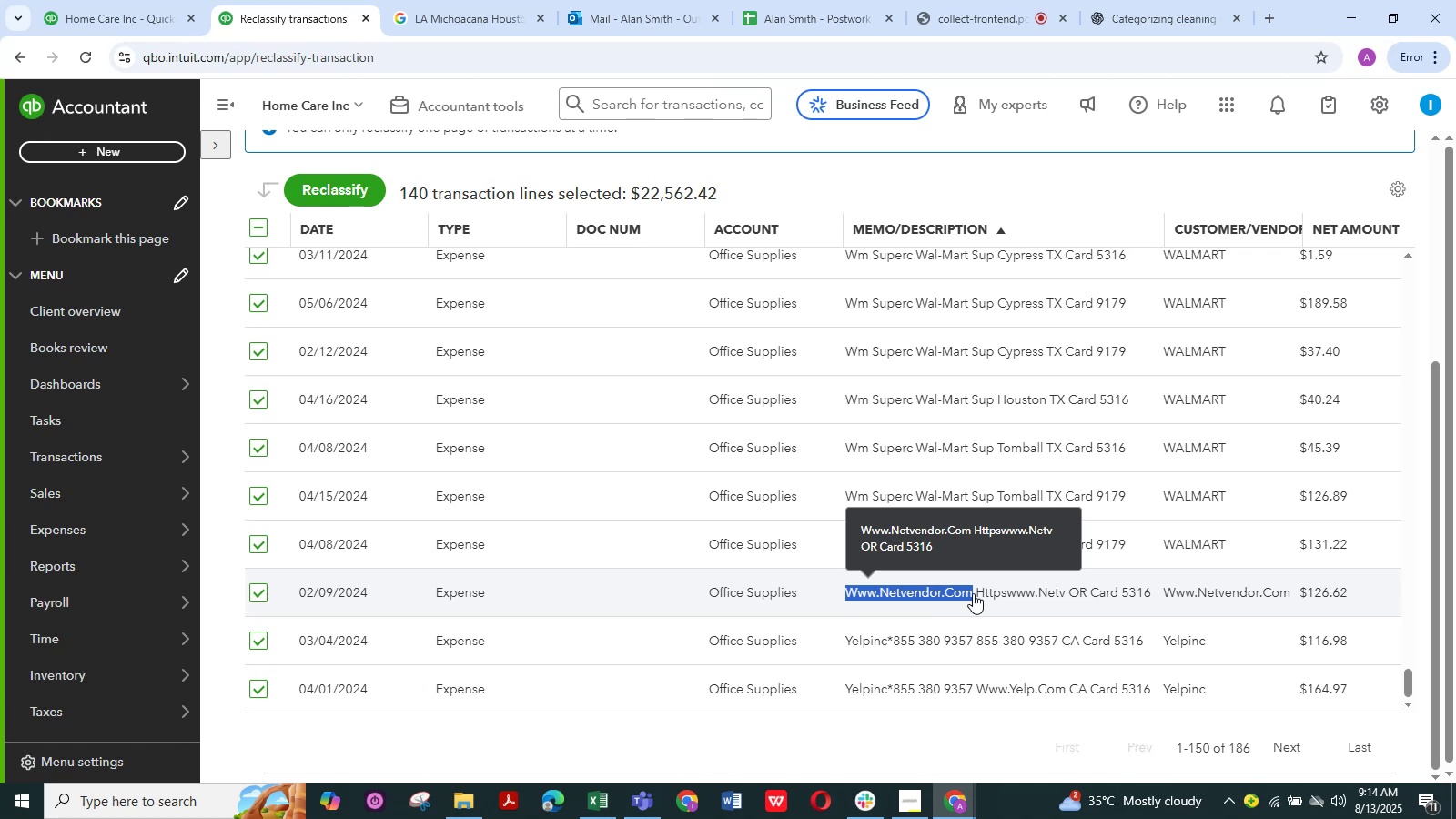 
key(Control+C)
 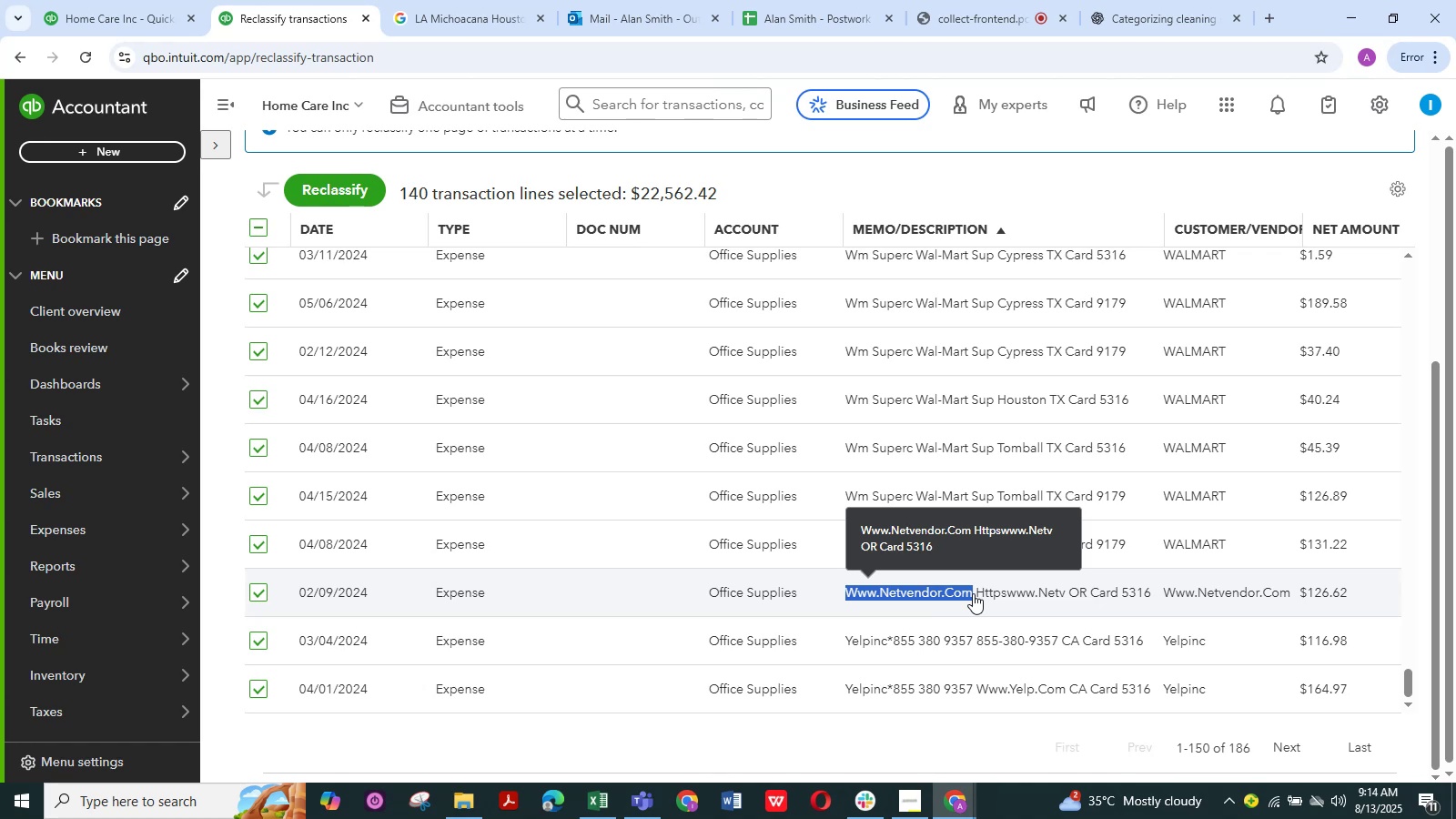 
key(Control+C)
 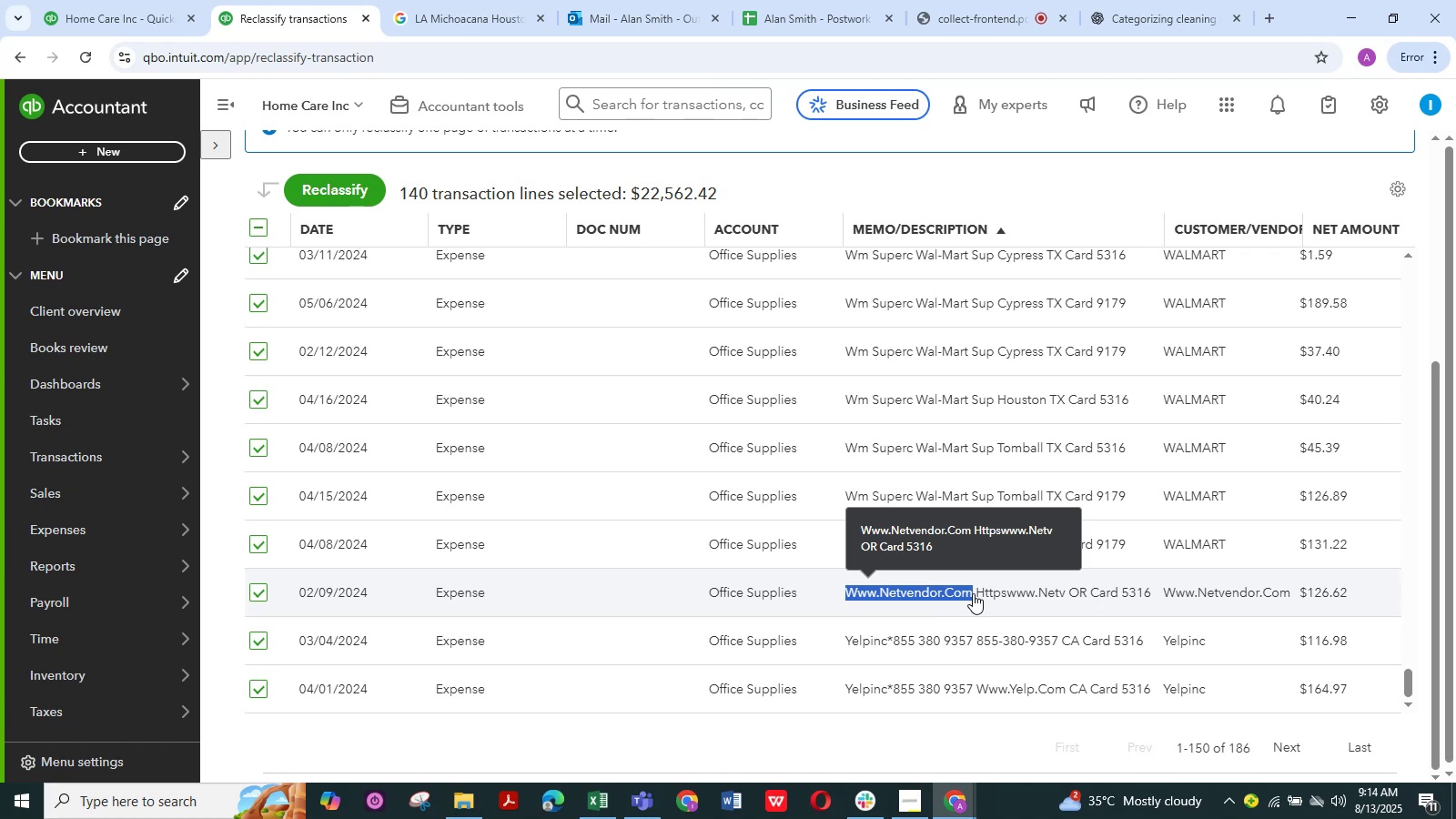 
key(Control+C)
 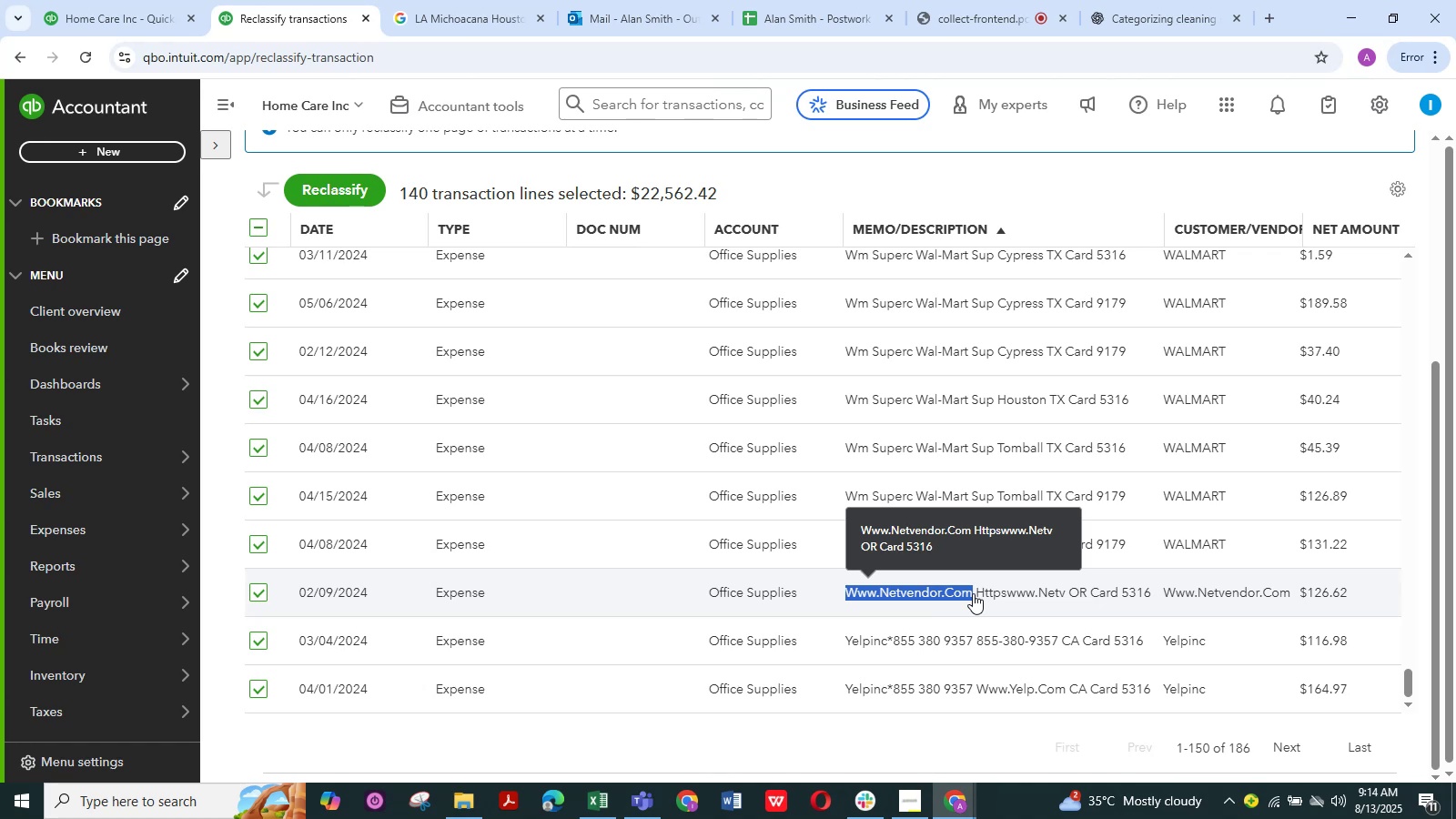 
key(Control+C)
 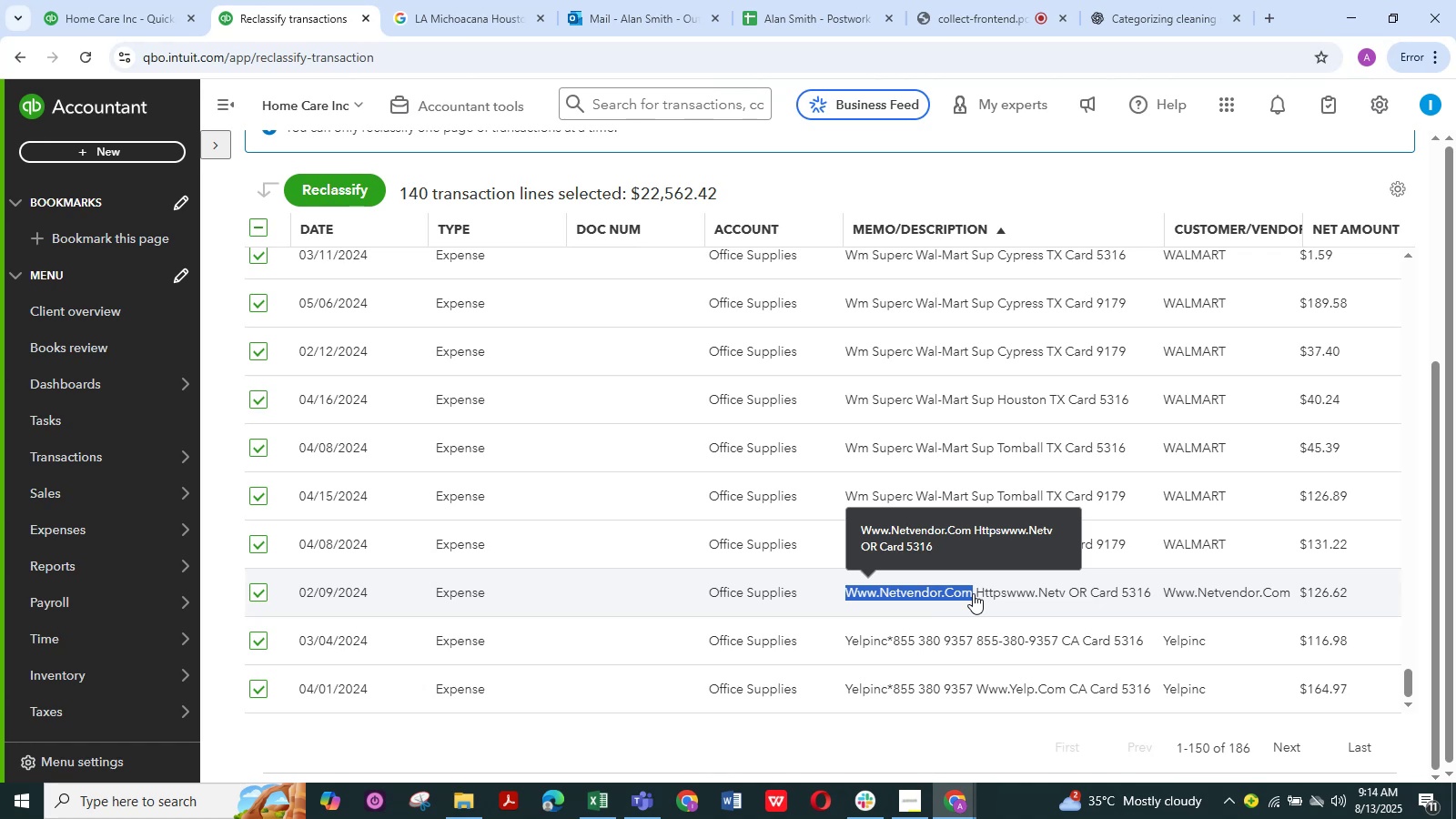 
key(Control+C)
 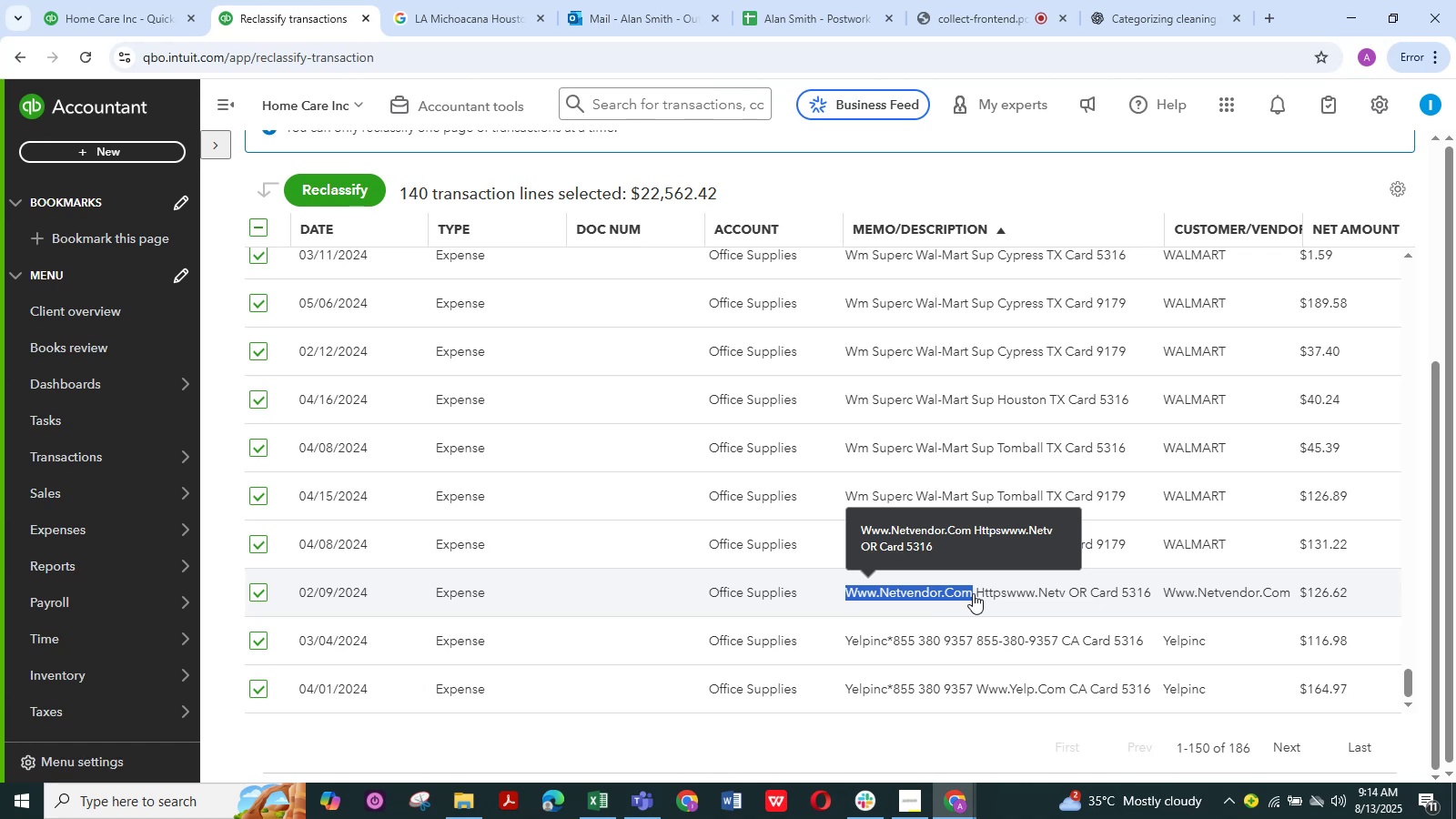 
key(Control+C)
 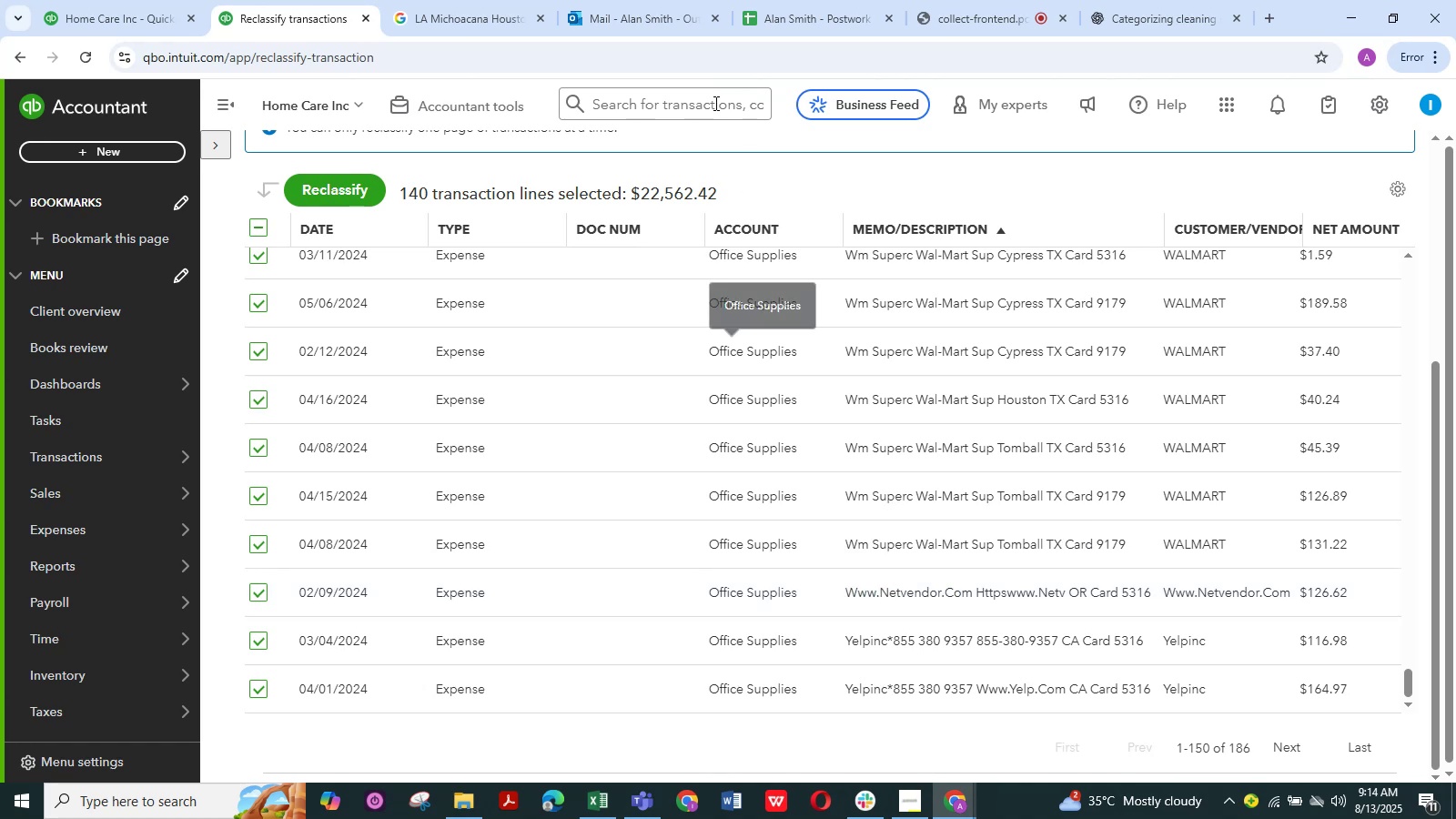 
left_click([452, 25])
 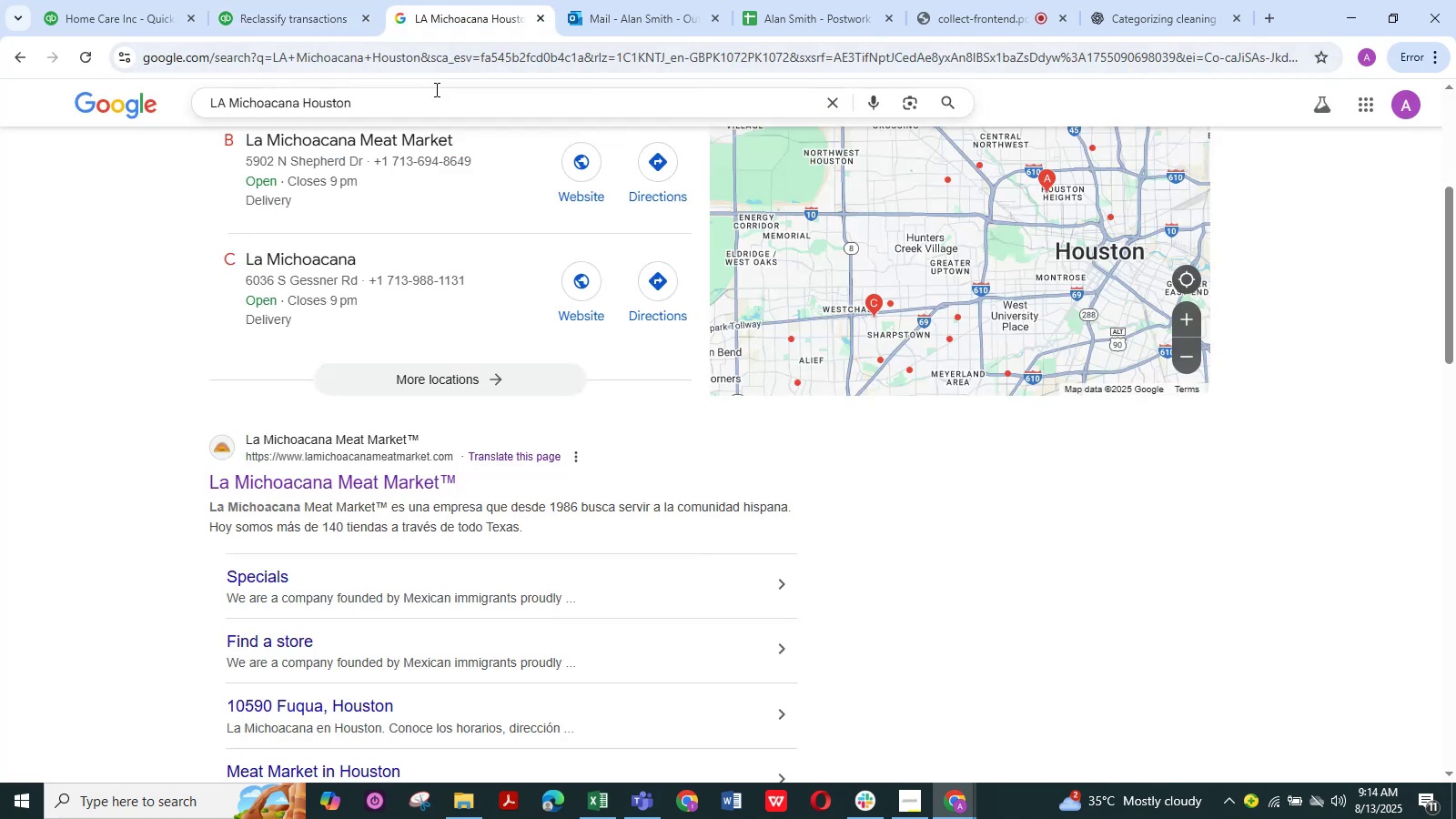 
left_click_drag(start_coordinate=[411, 104], to_coordinate=[125, 91])
 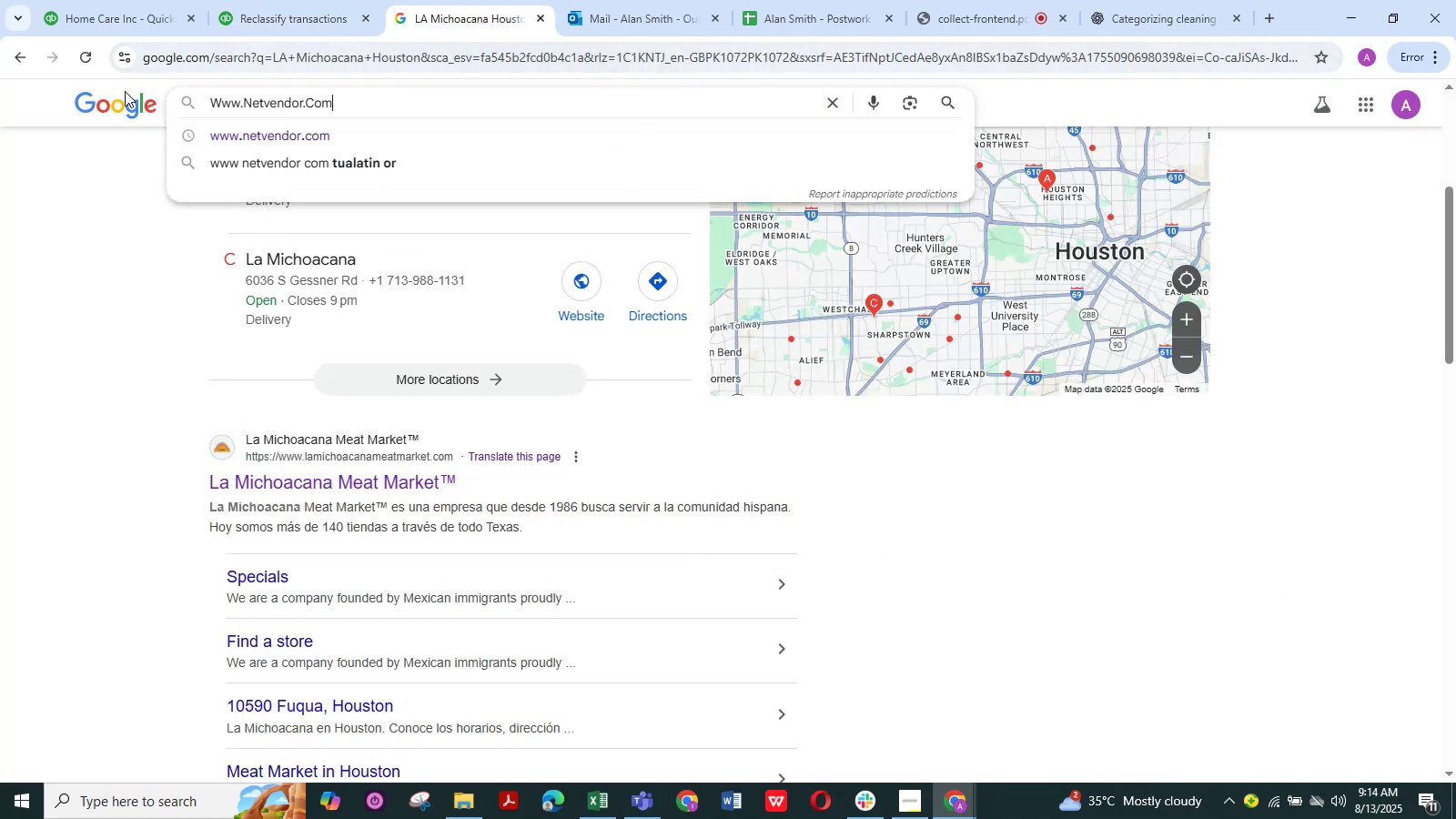 
key(Control+ControlLeft)
 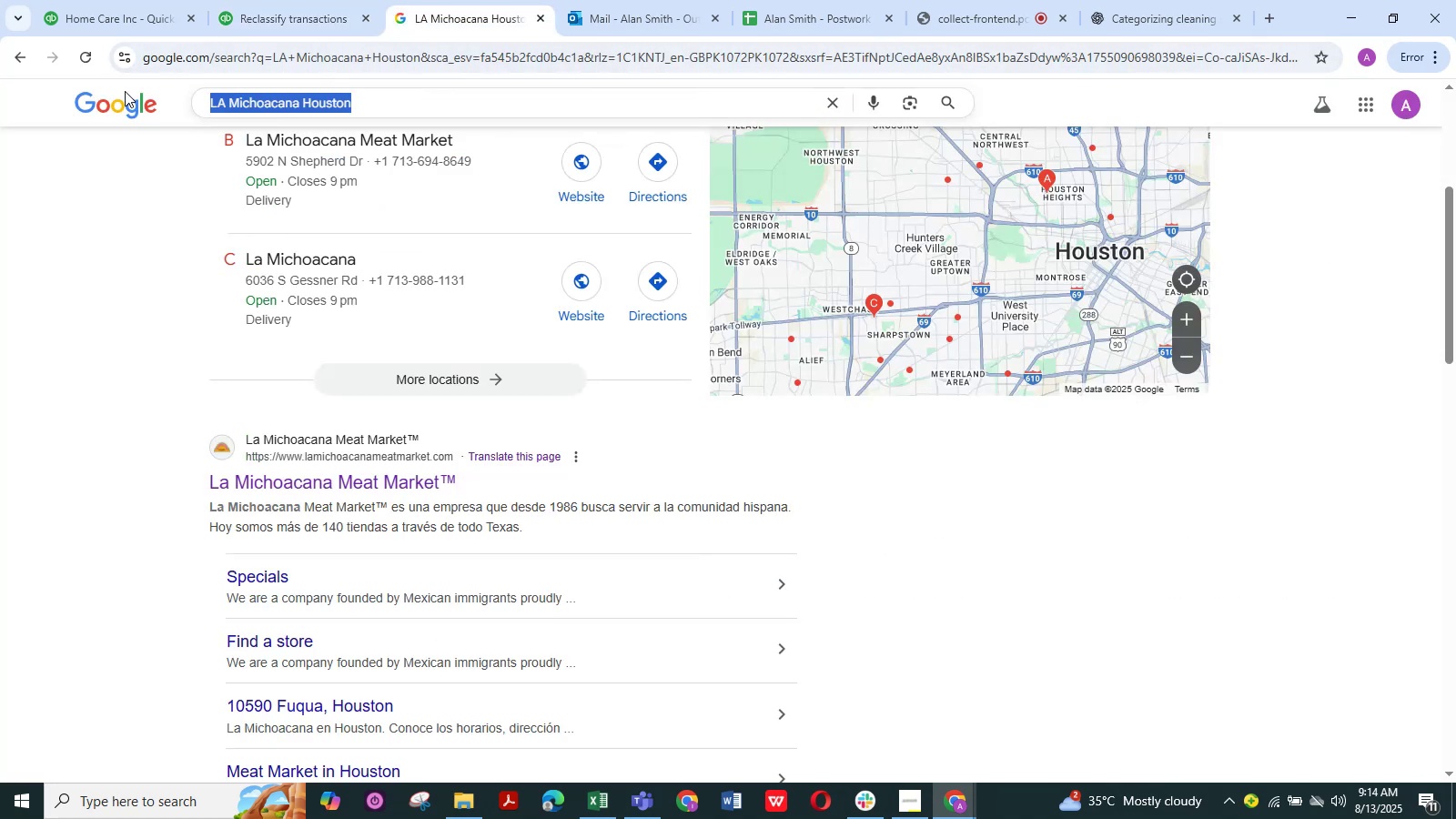 
key(Control+V)
 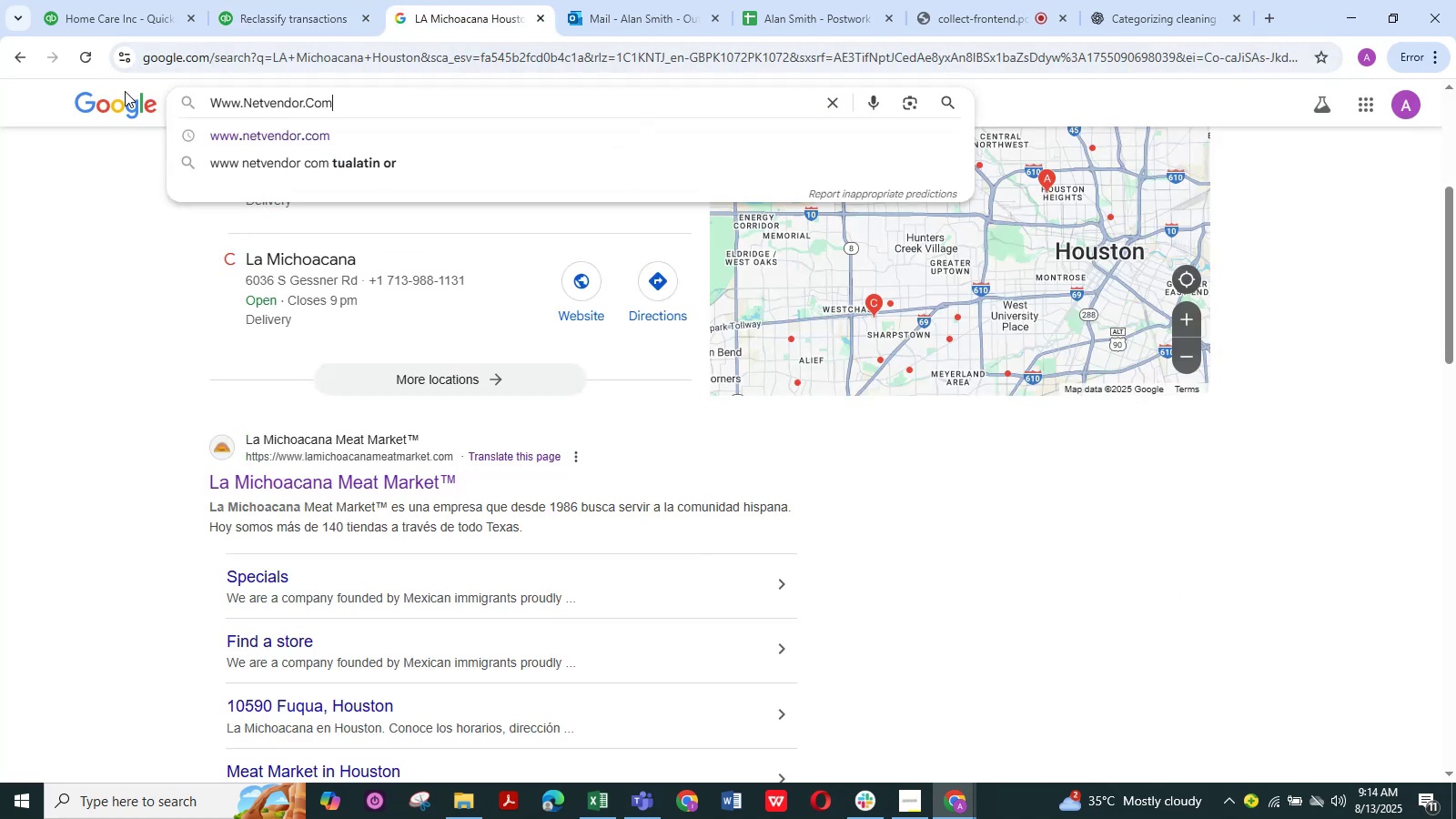 
key(NumpadEnter)
 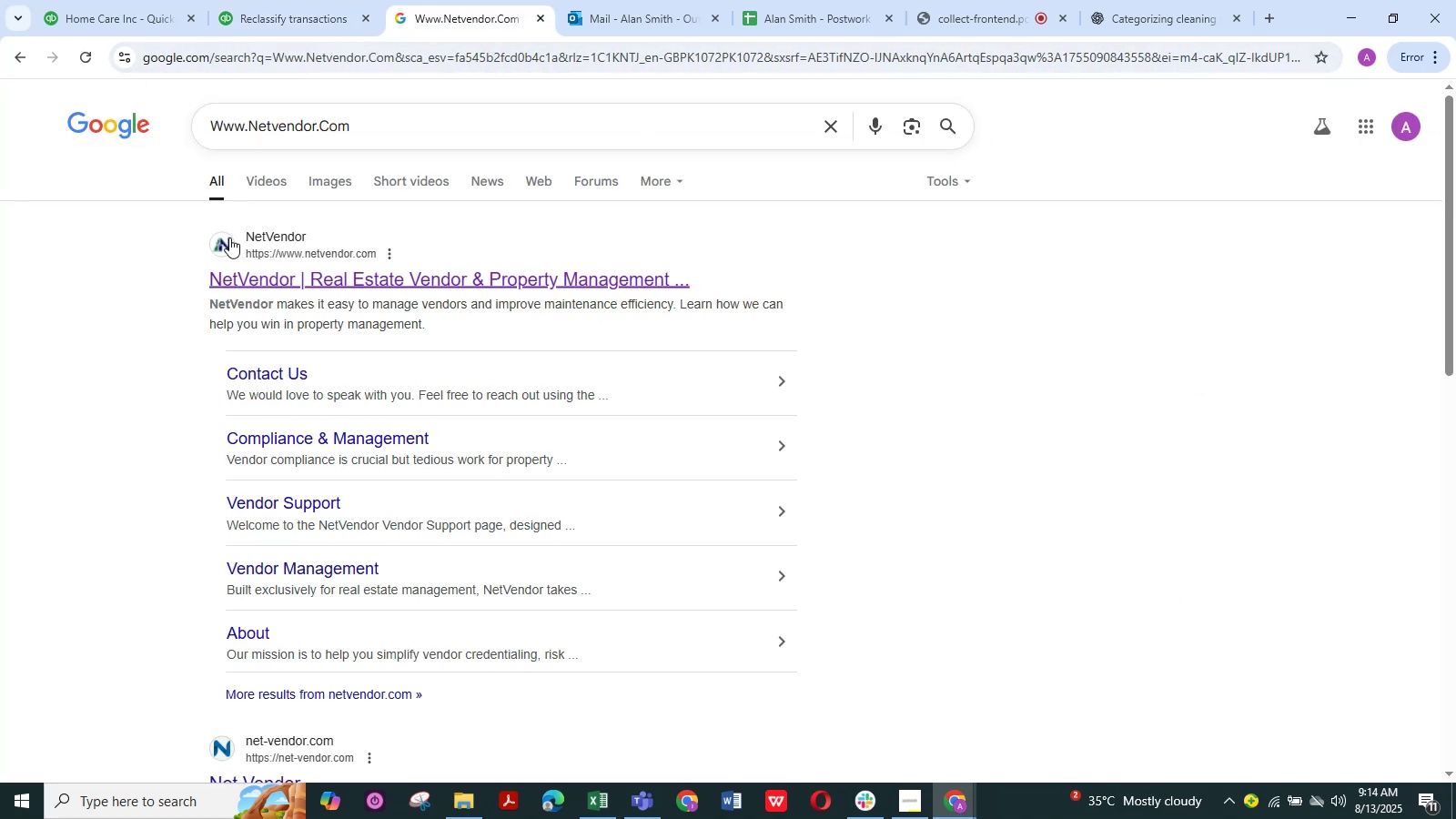 
mouse_move([179, 30])
 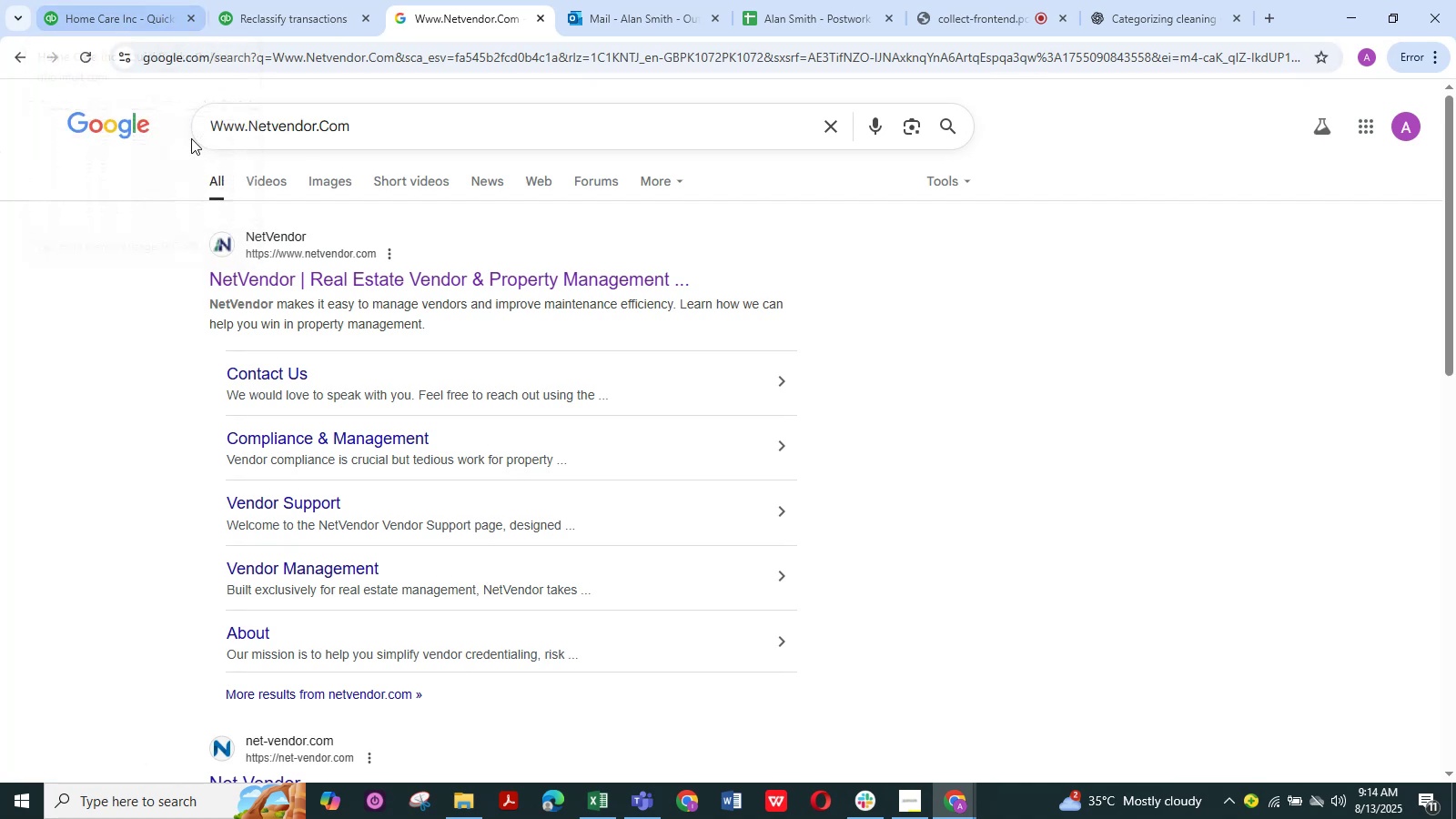 
scroll: coordinate [166, 194], scroll_direction: down, amount: 4.0
 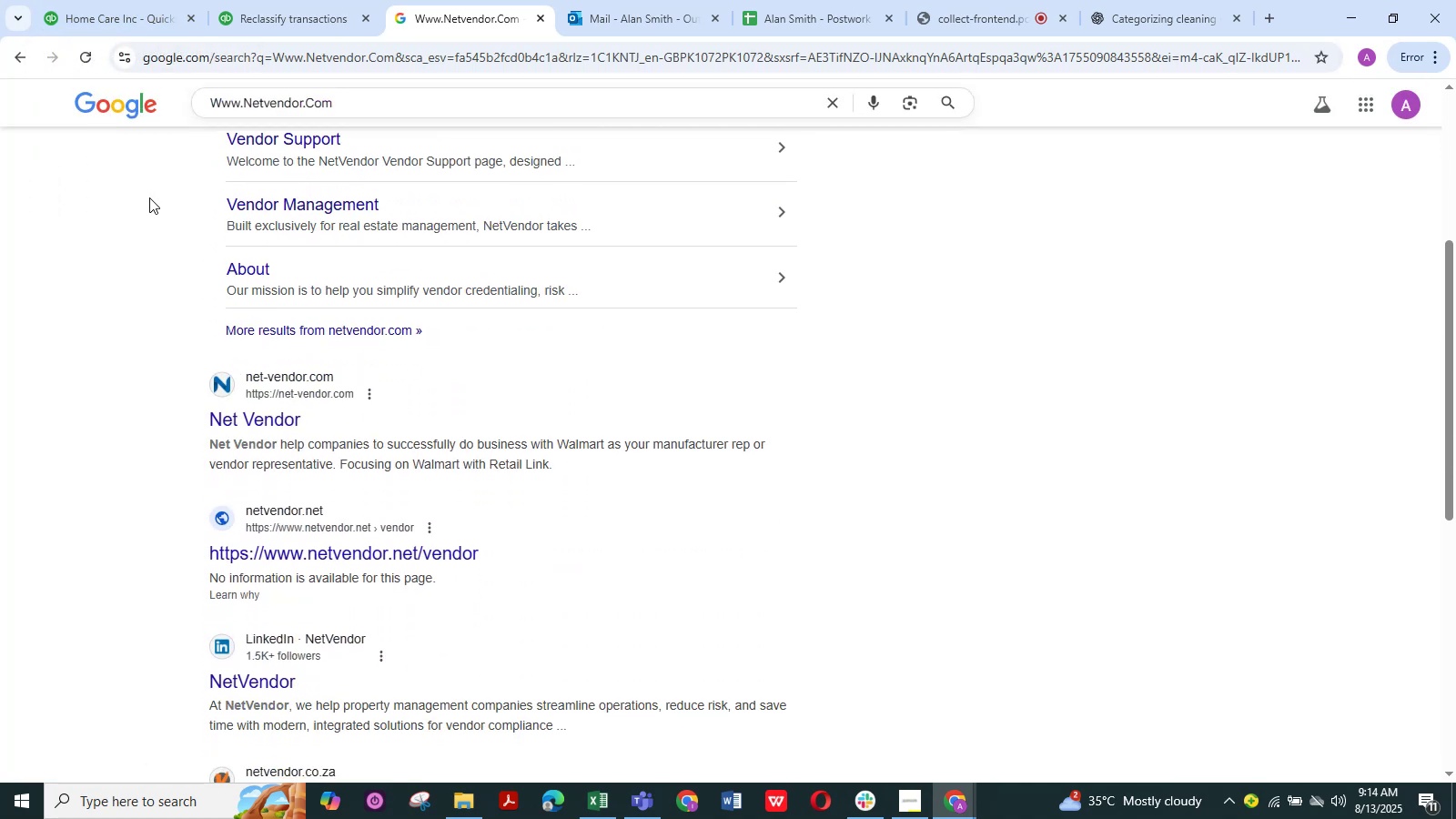 
scroll: coordinate [149, 197], scroll_direction: up, amount: 3.0
 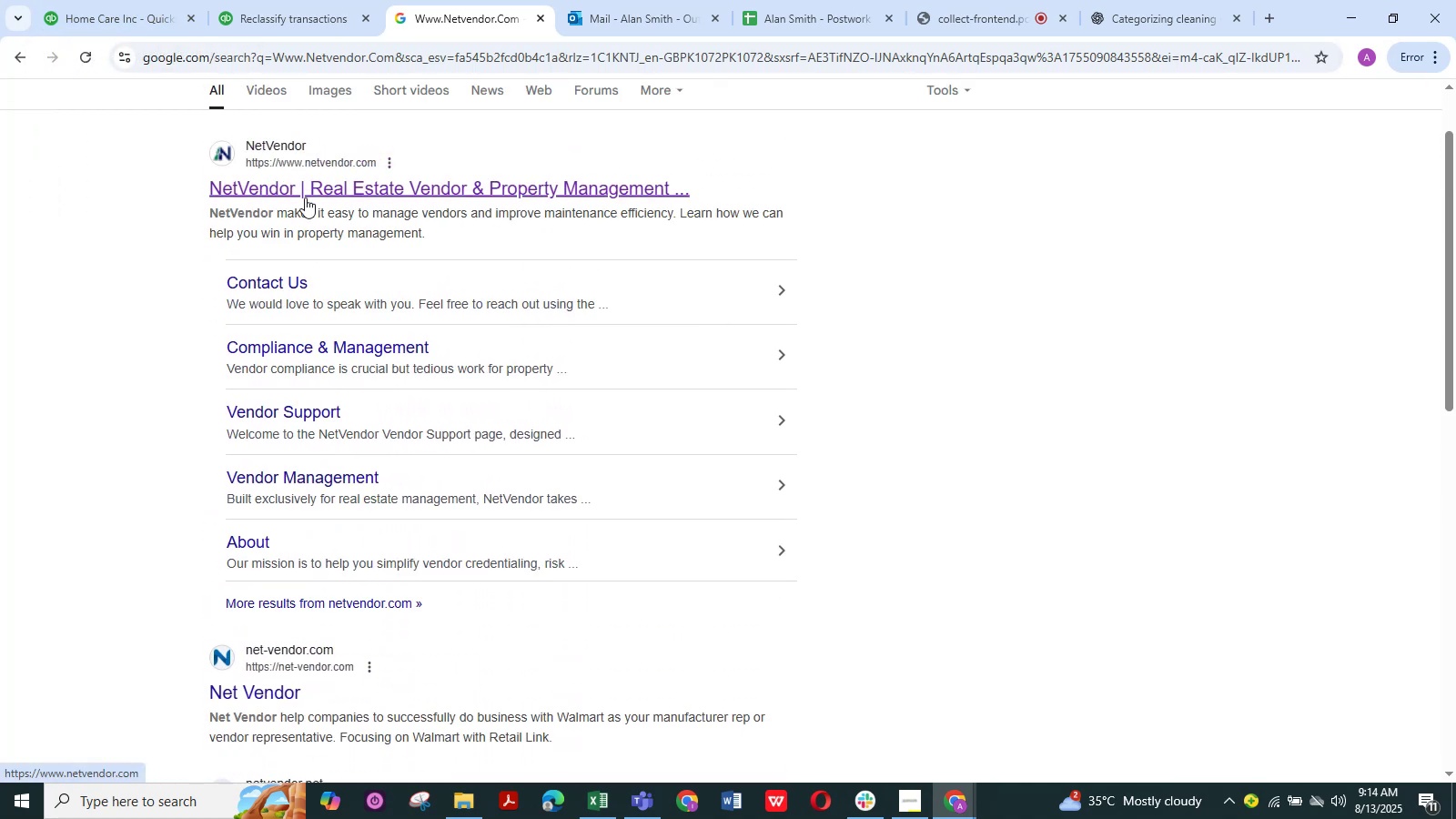 
left_click([158, 0])
 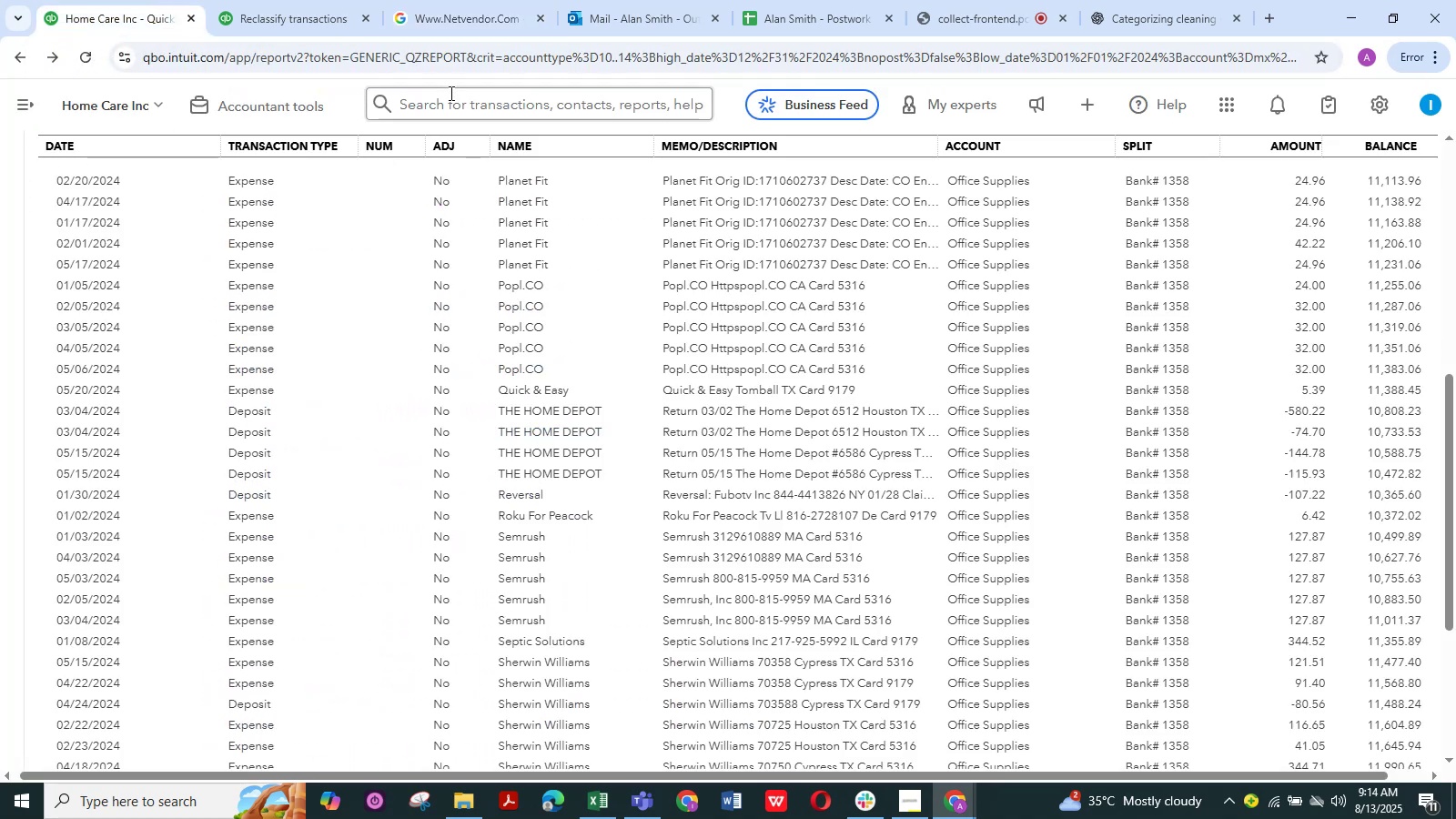 
left_click([289, 19])
 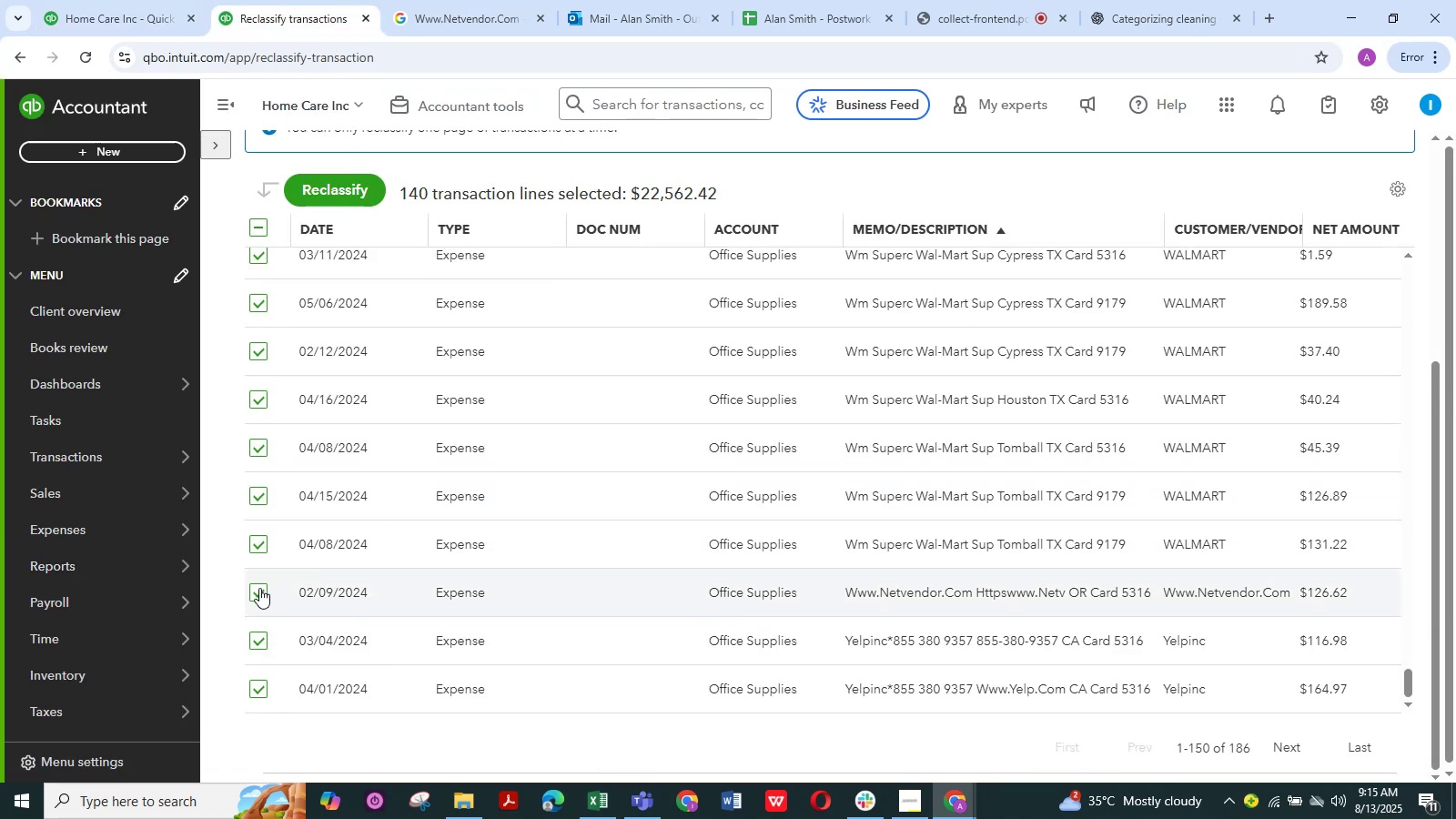 
wait(8.18)
 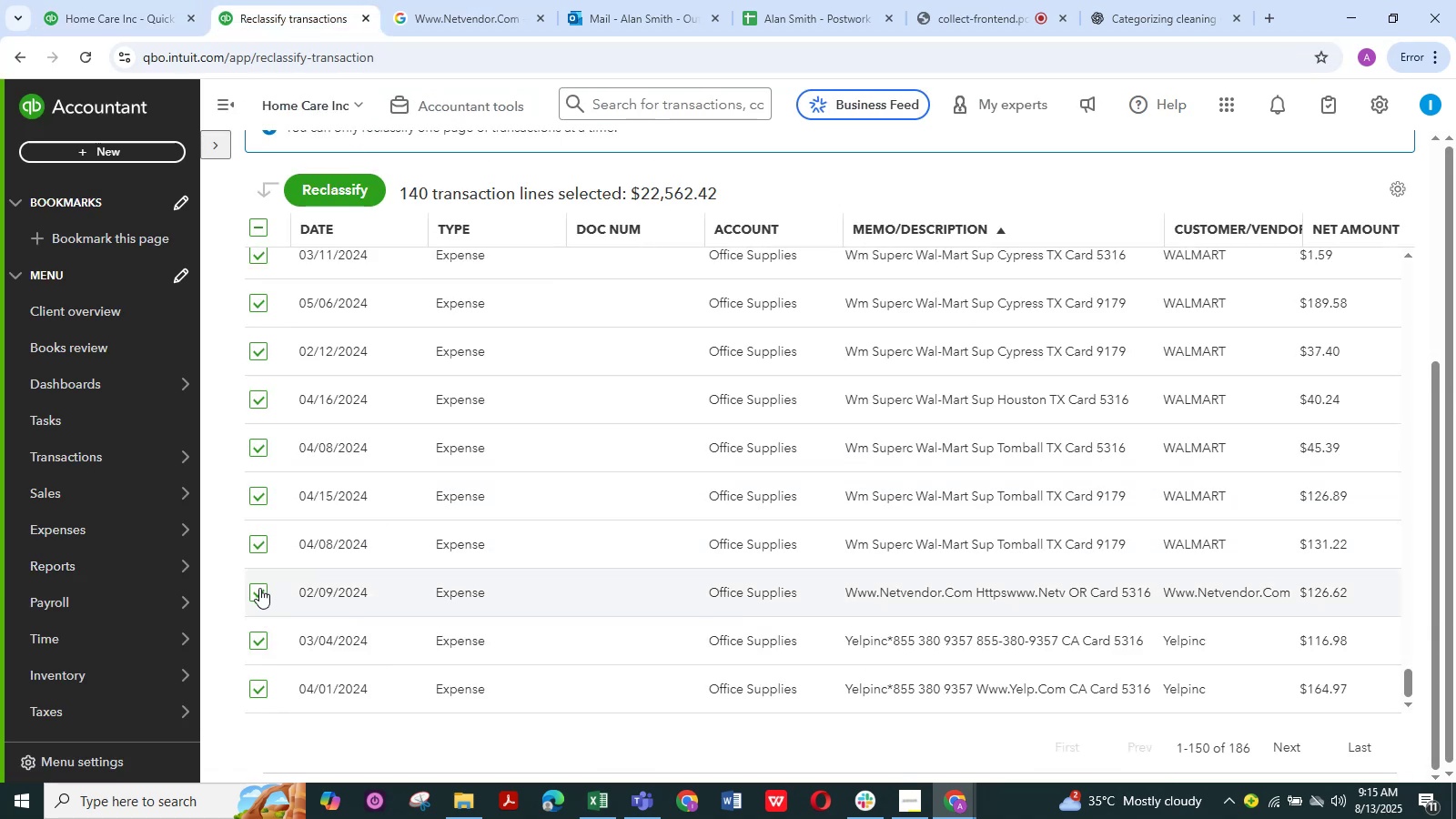 
left_click([1107, 0])
 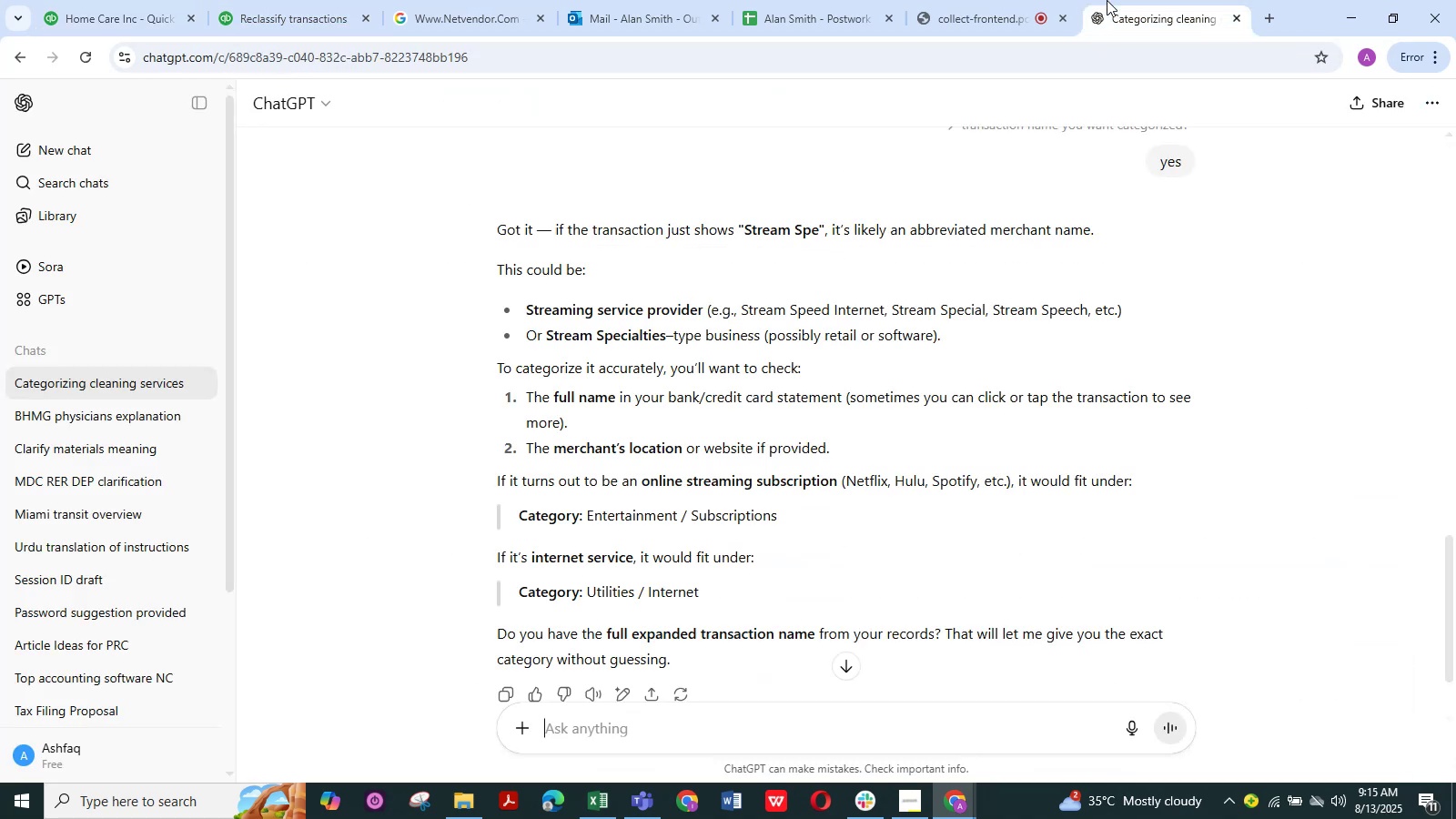 
key(Control+ControlLeft)
 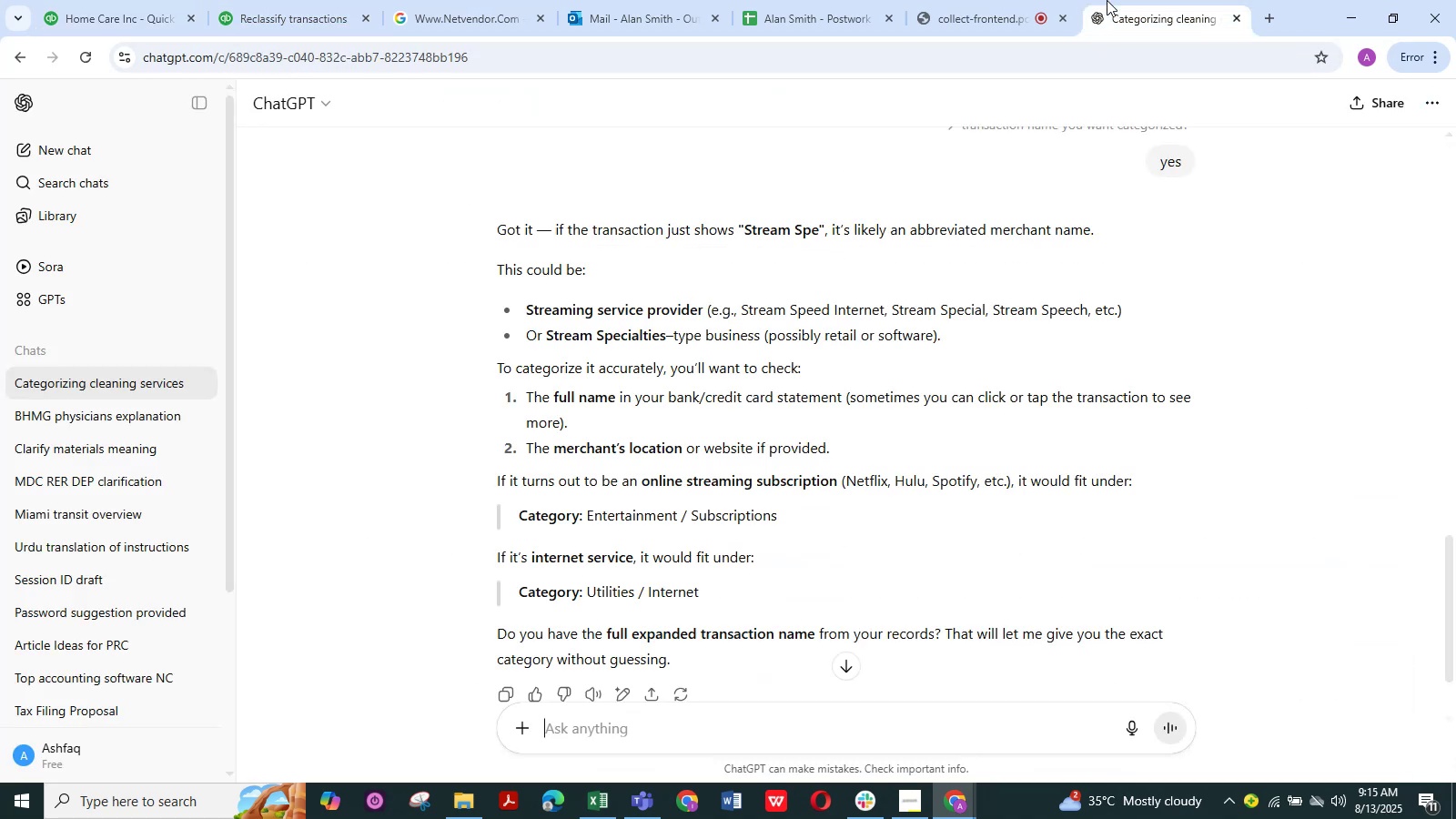 
key(Control+V)
 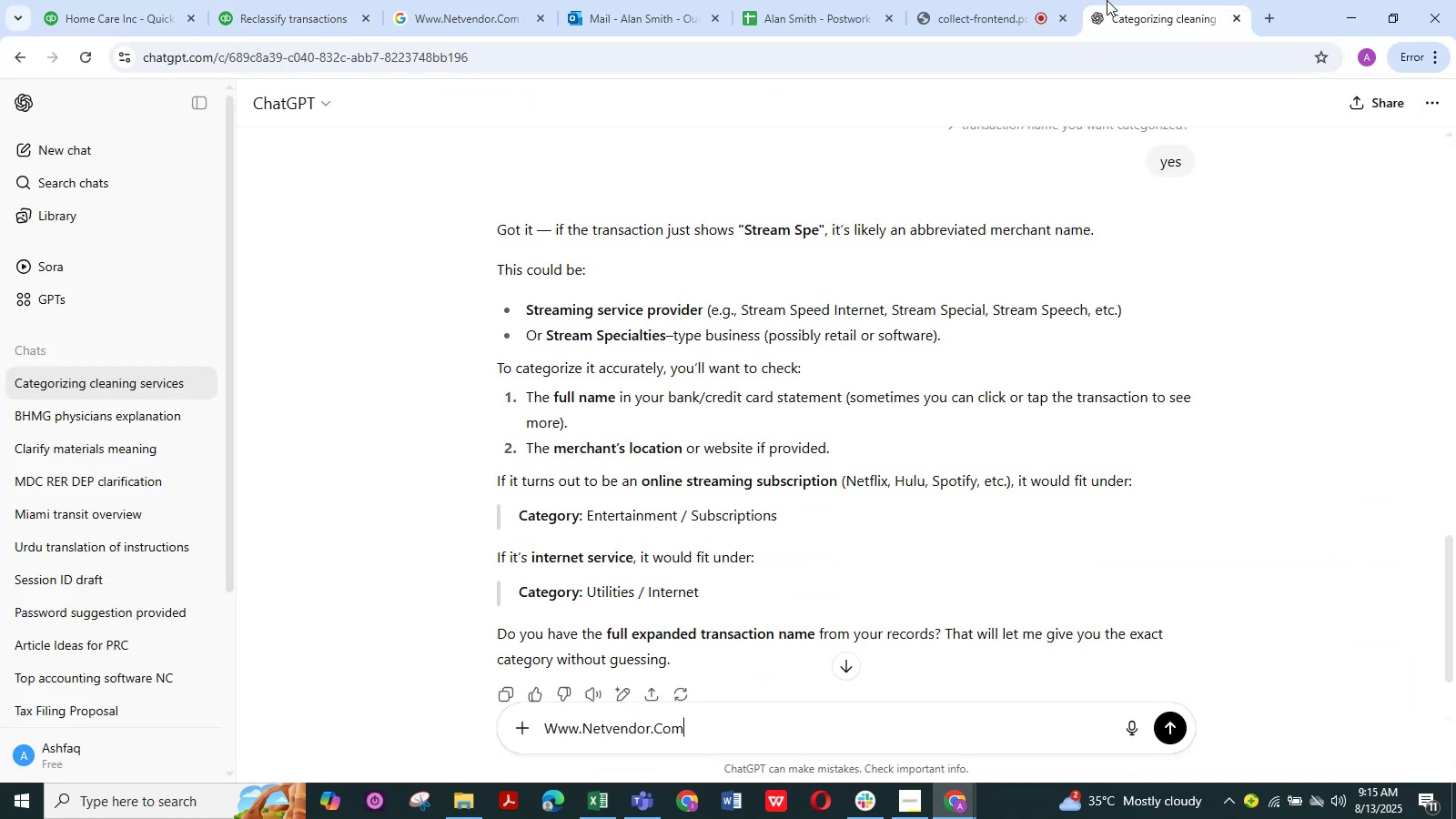 
key(NumpadEnter)
 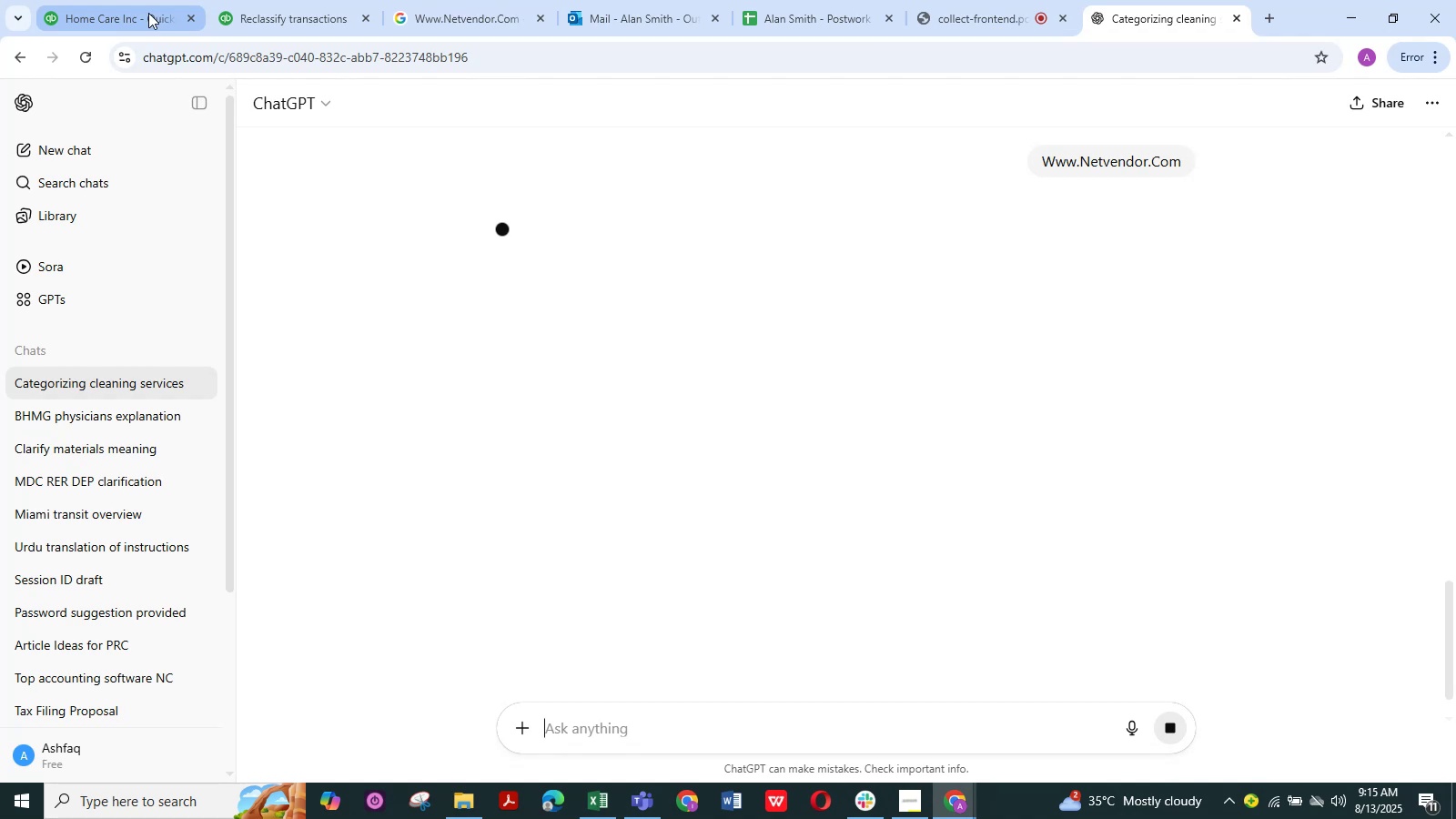 
left_click([279, 0])
 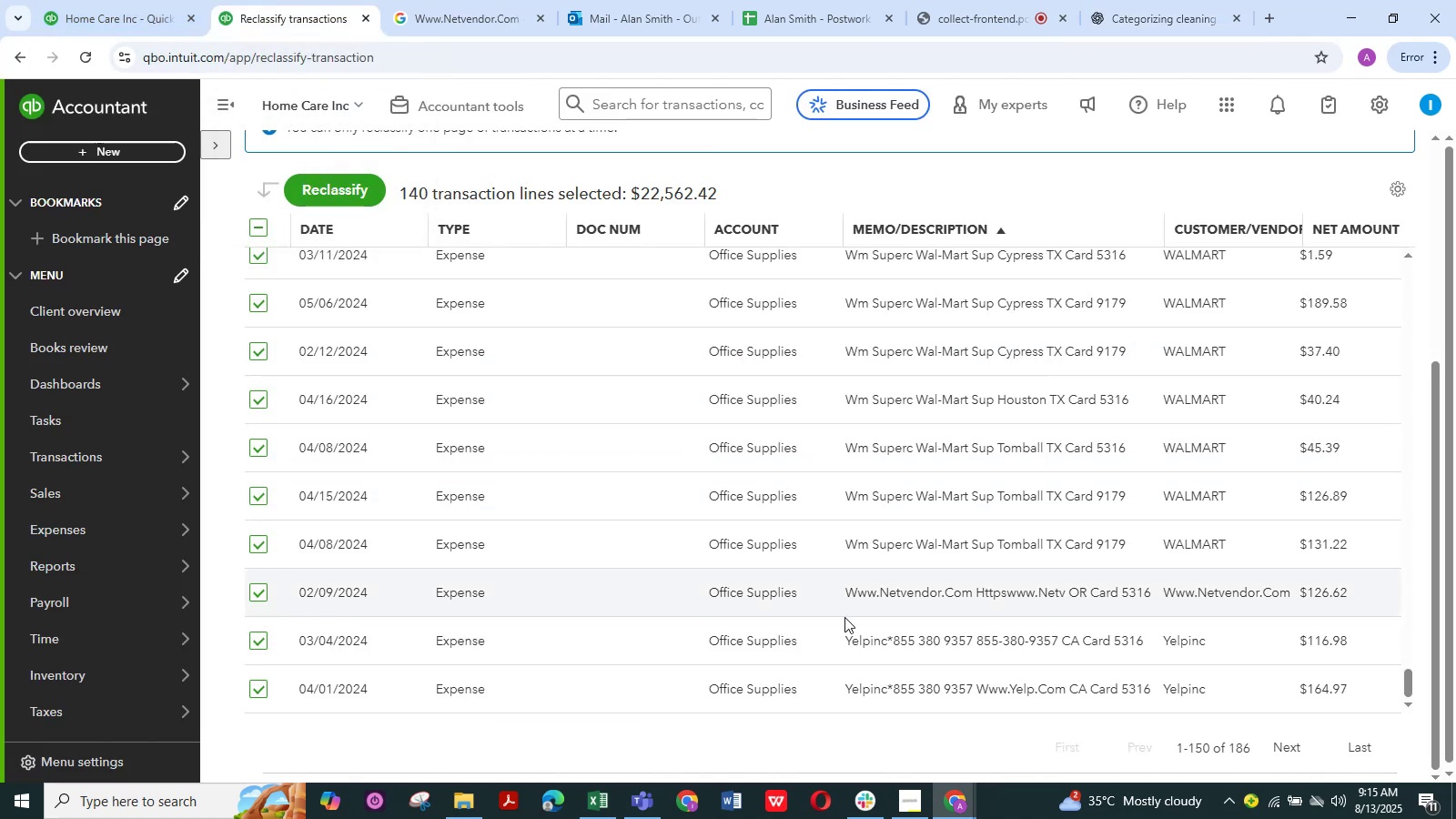 
left_click_drag(start_coordinate=[838, 651], to_coordinate=[885, 648])
 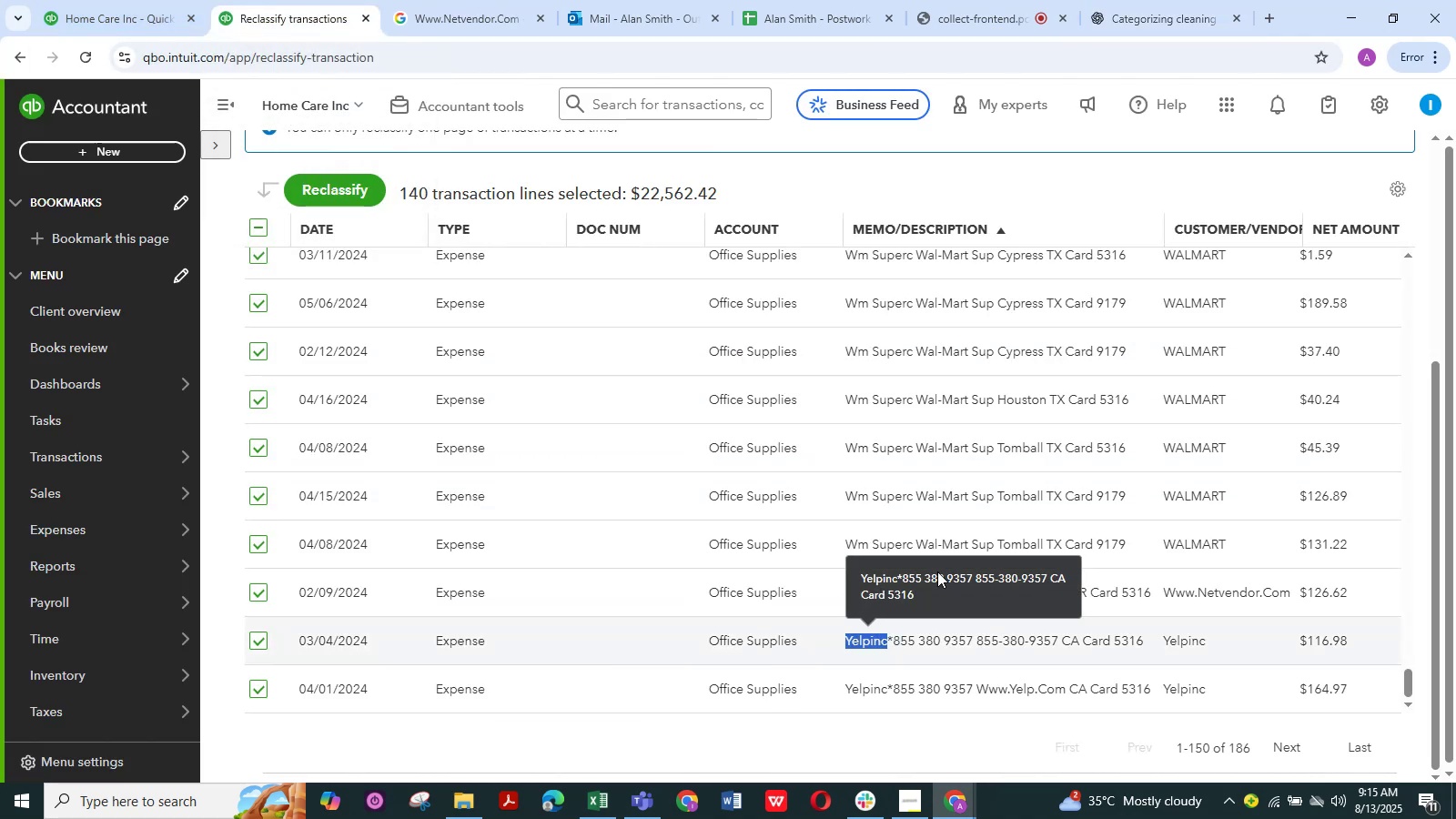 
key(Control+C)
 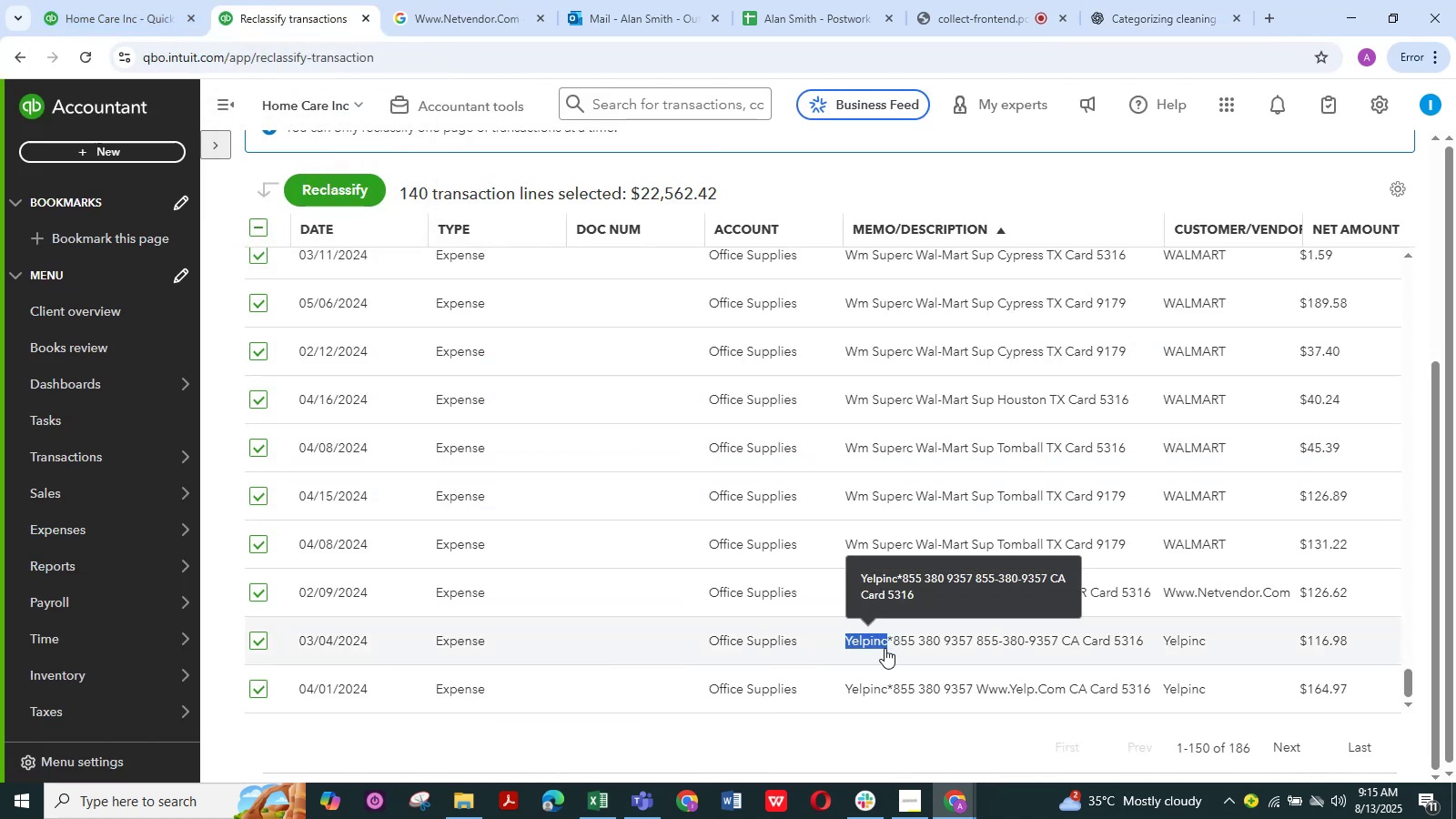 
key(Control+C)
 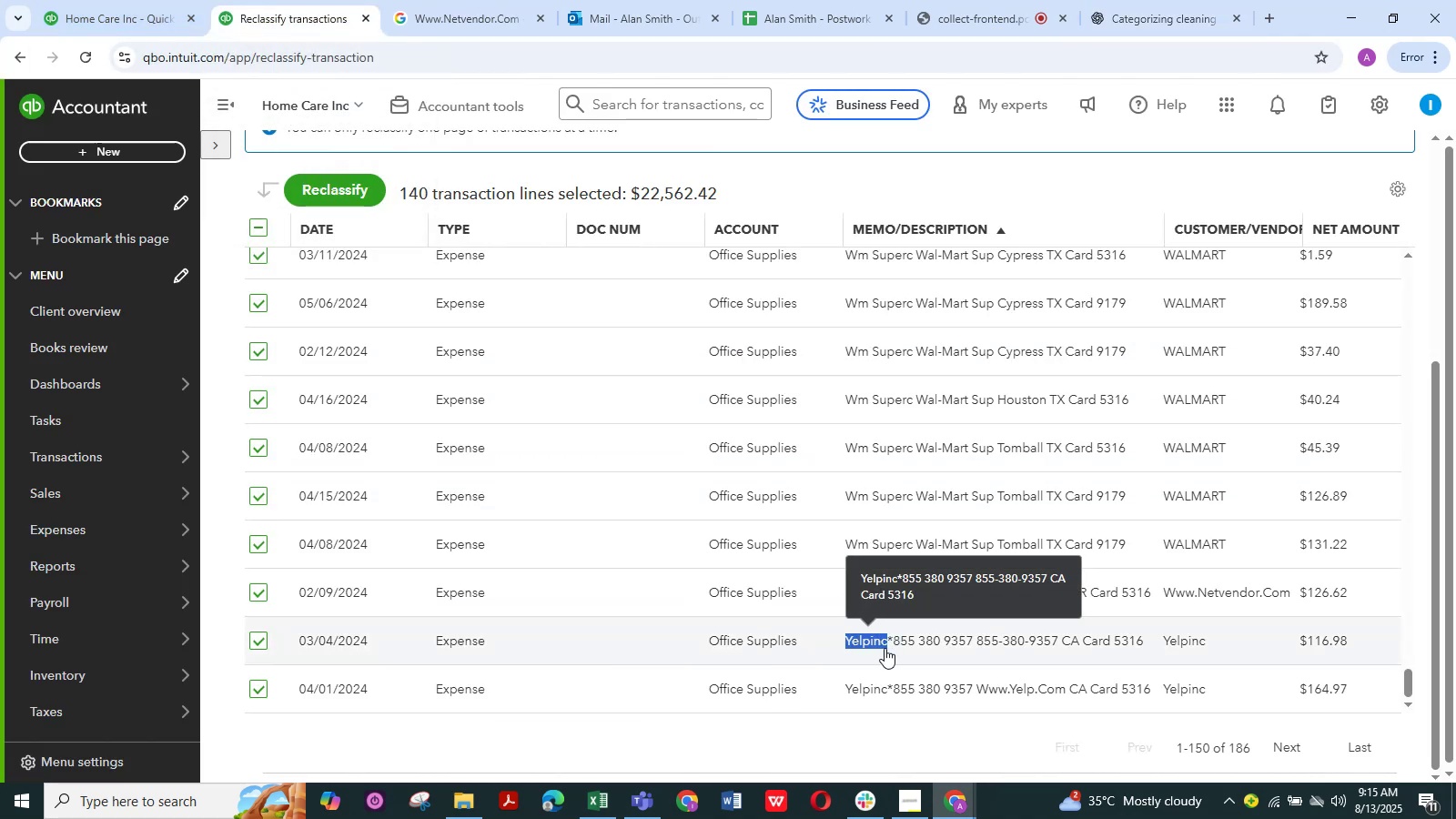 
key(Control+C)
 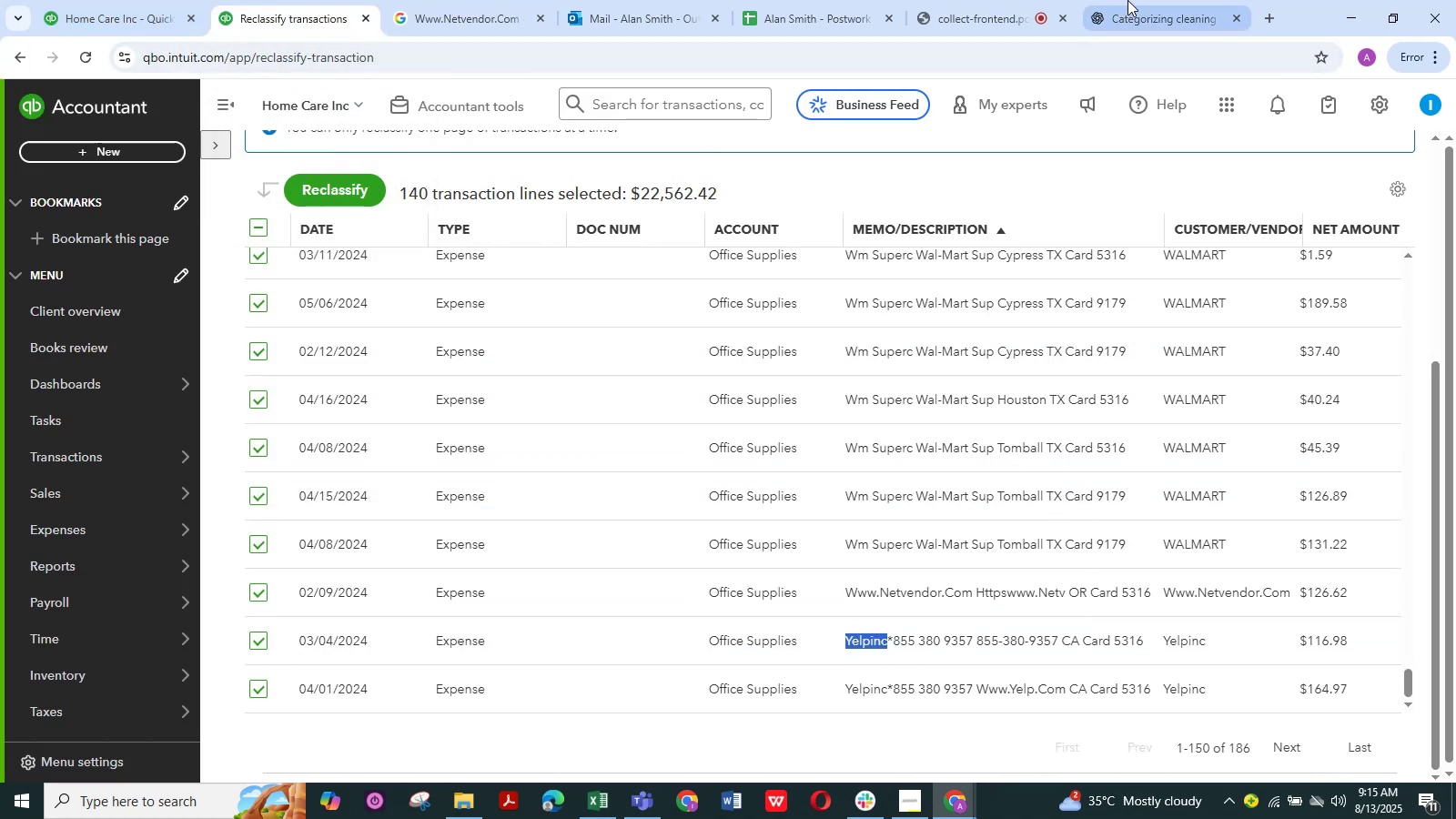 
left_click([1131, 0])
 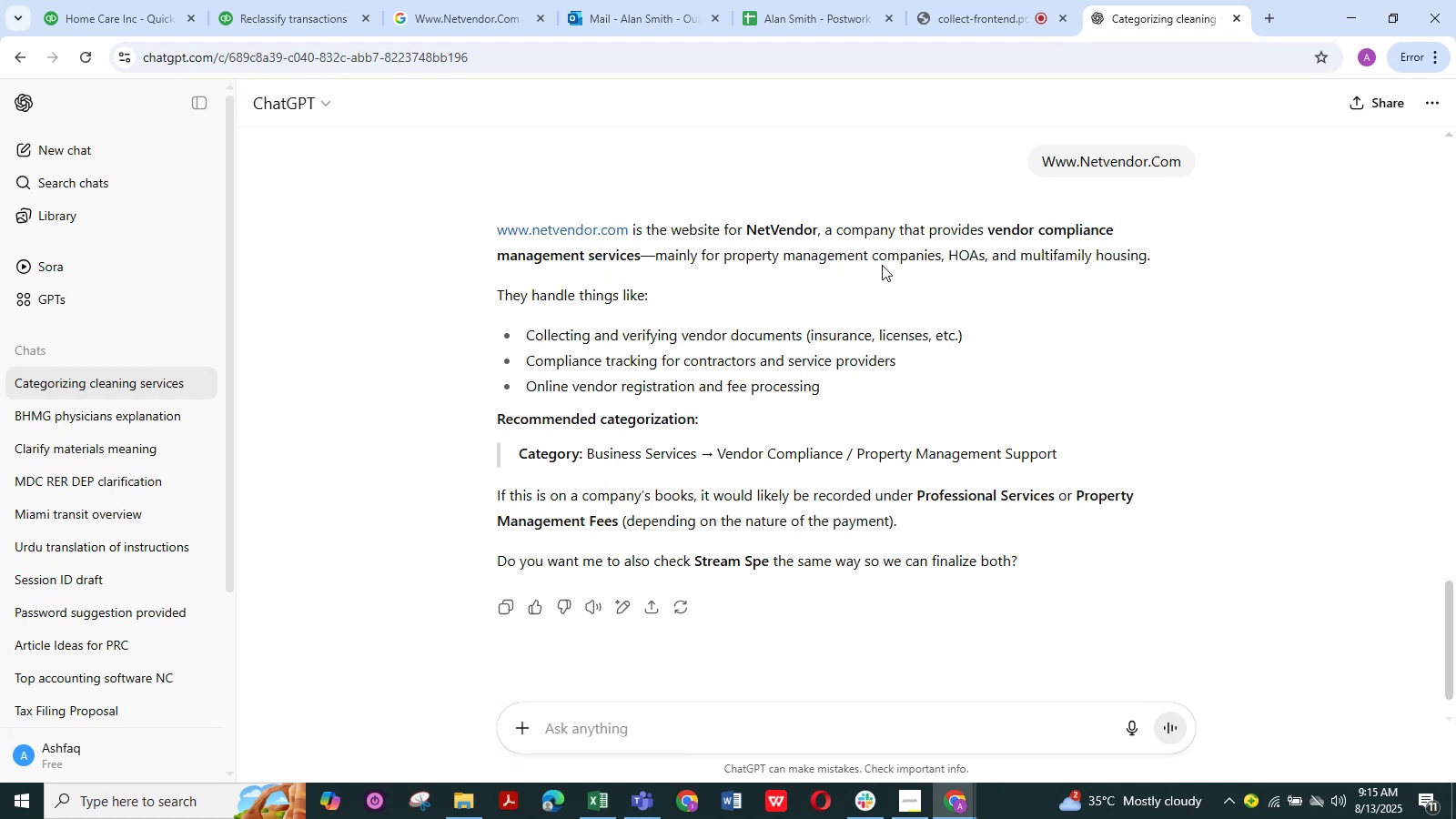 
wait(17.39)
 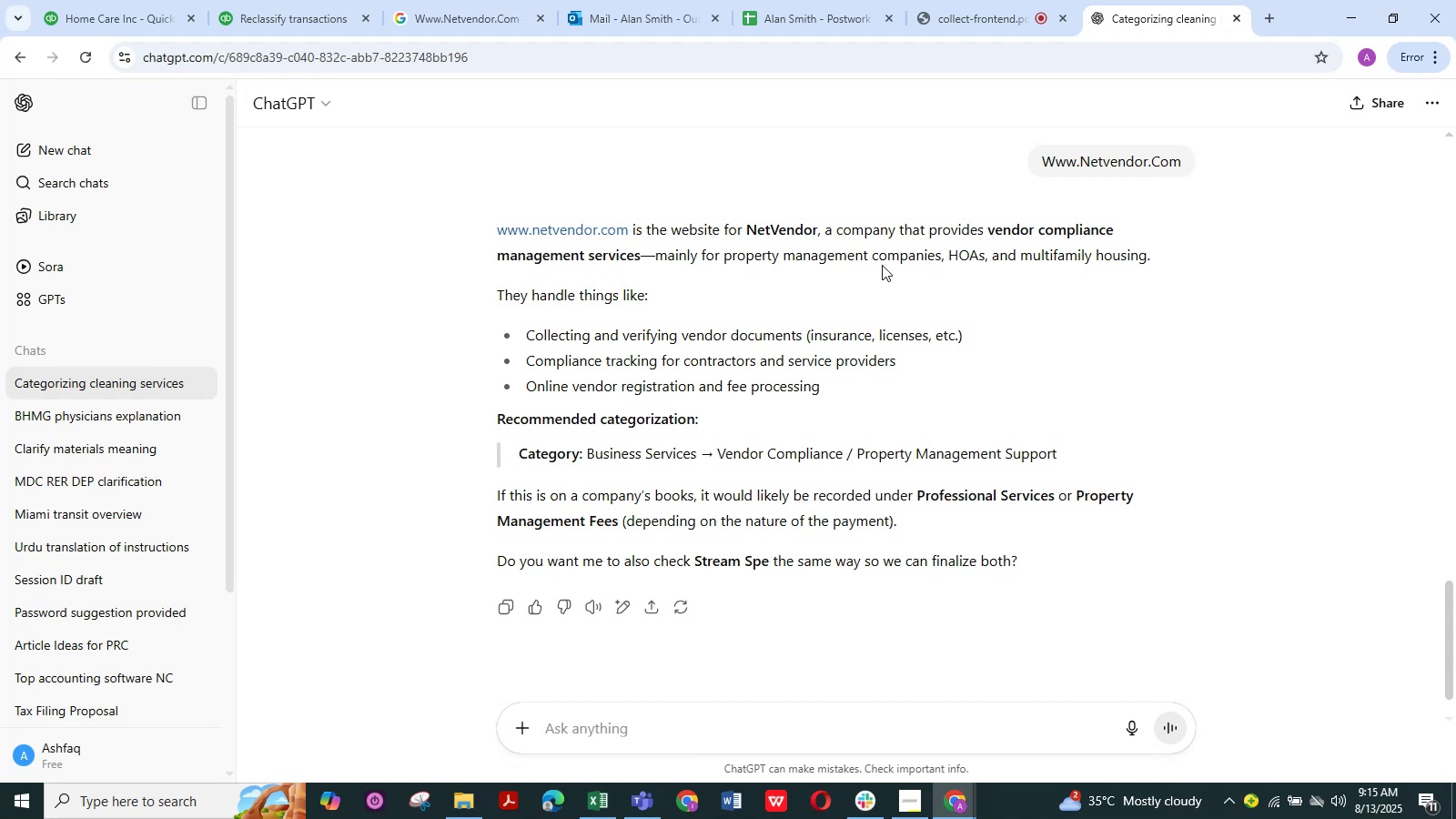 
left_click([174, 1])
 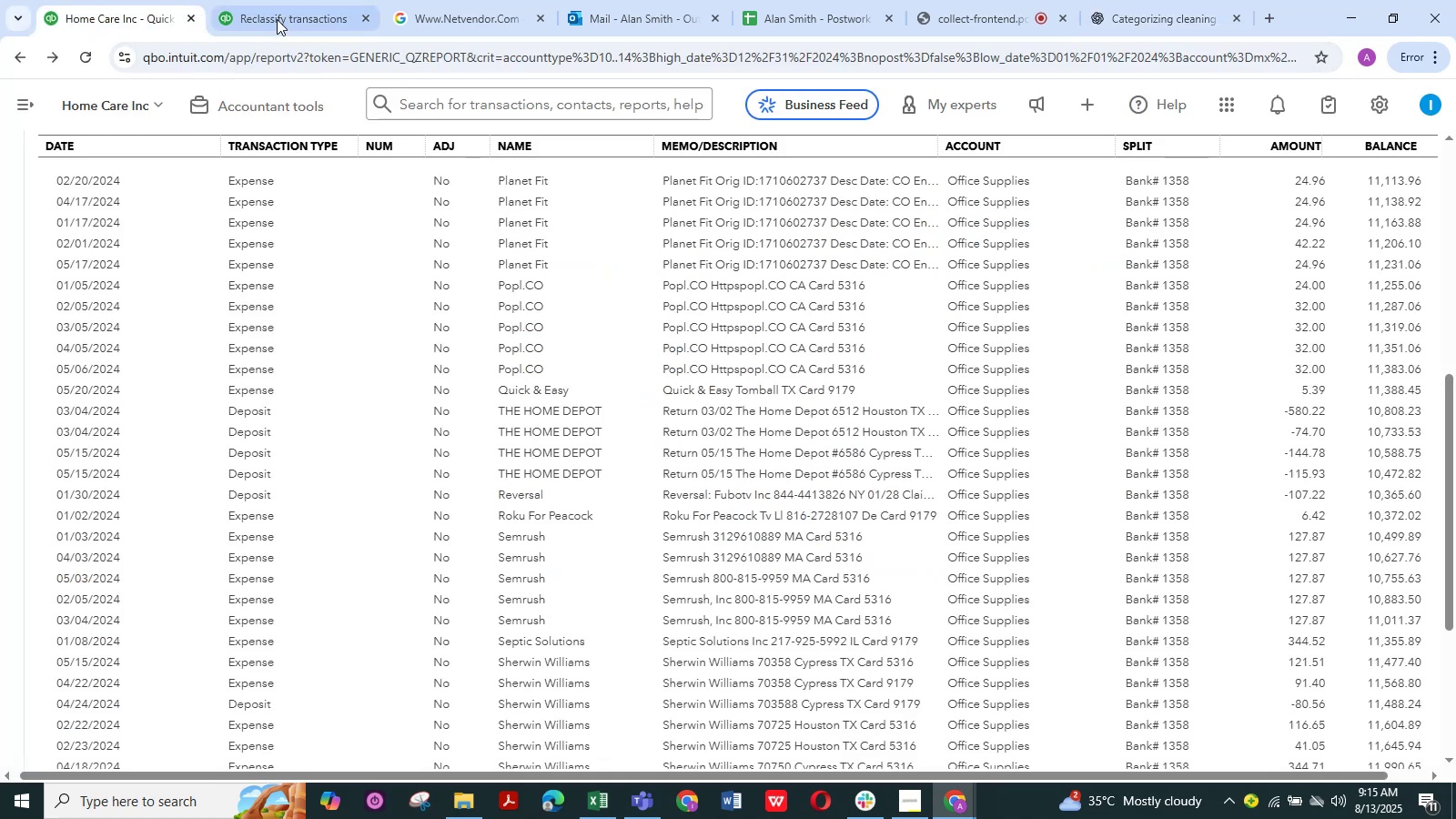 
left_click([271, 10])
 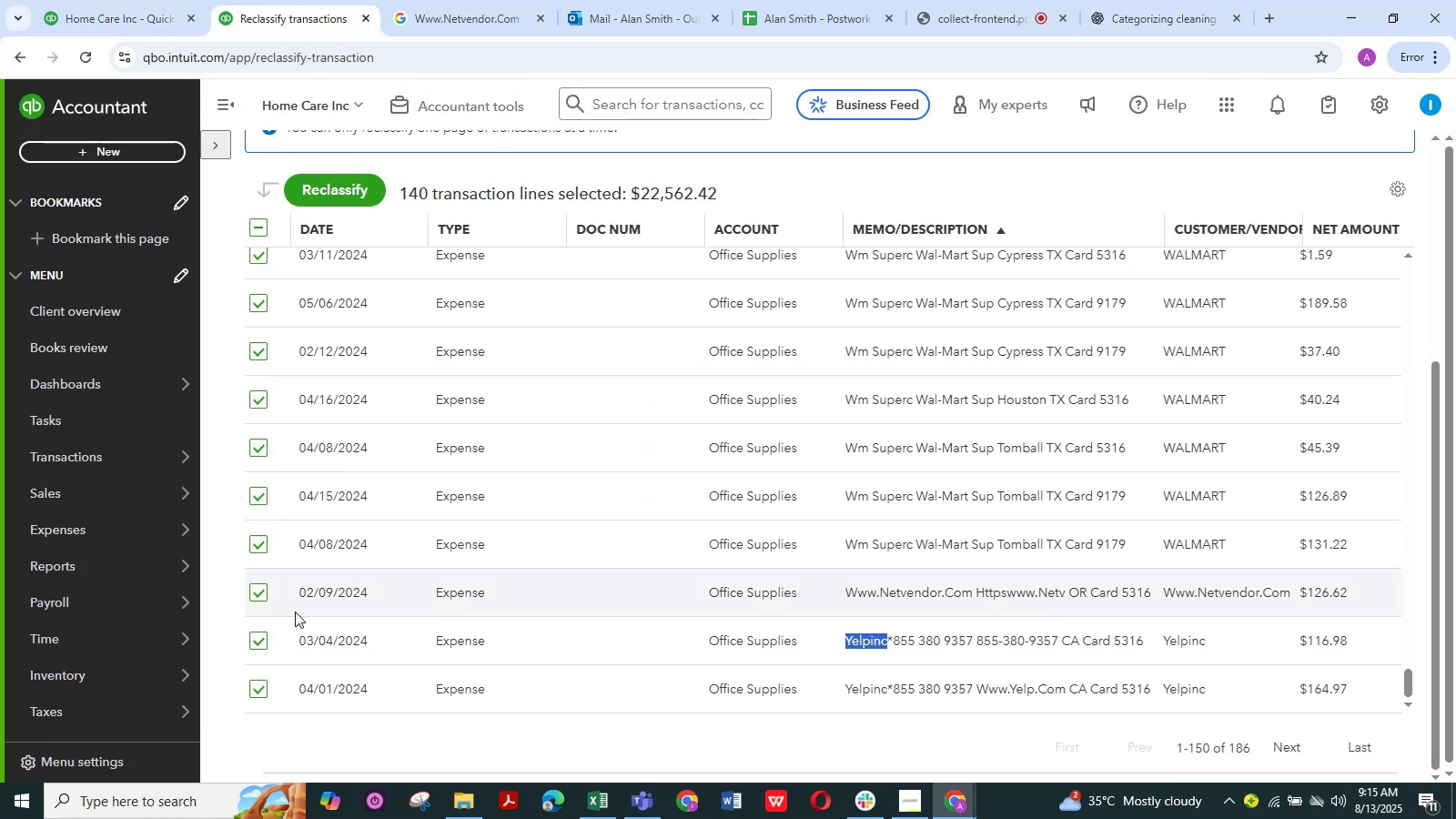 
left_click([261, 643])
 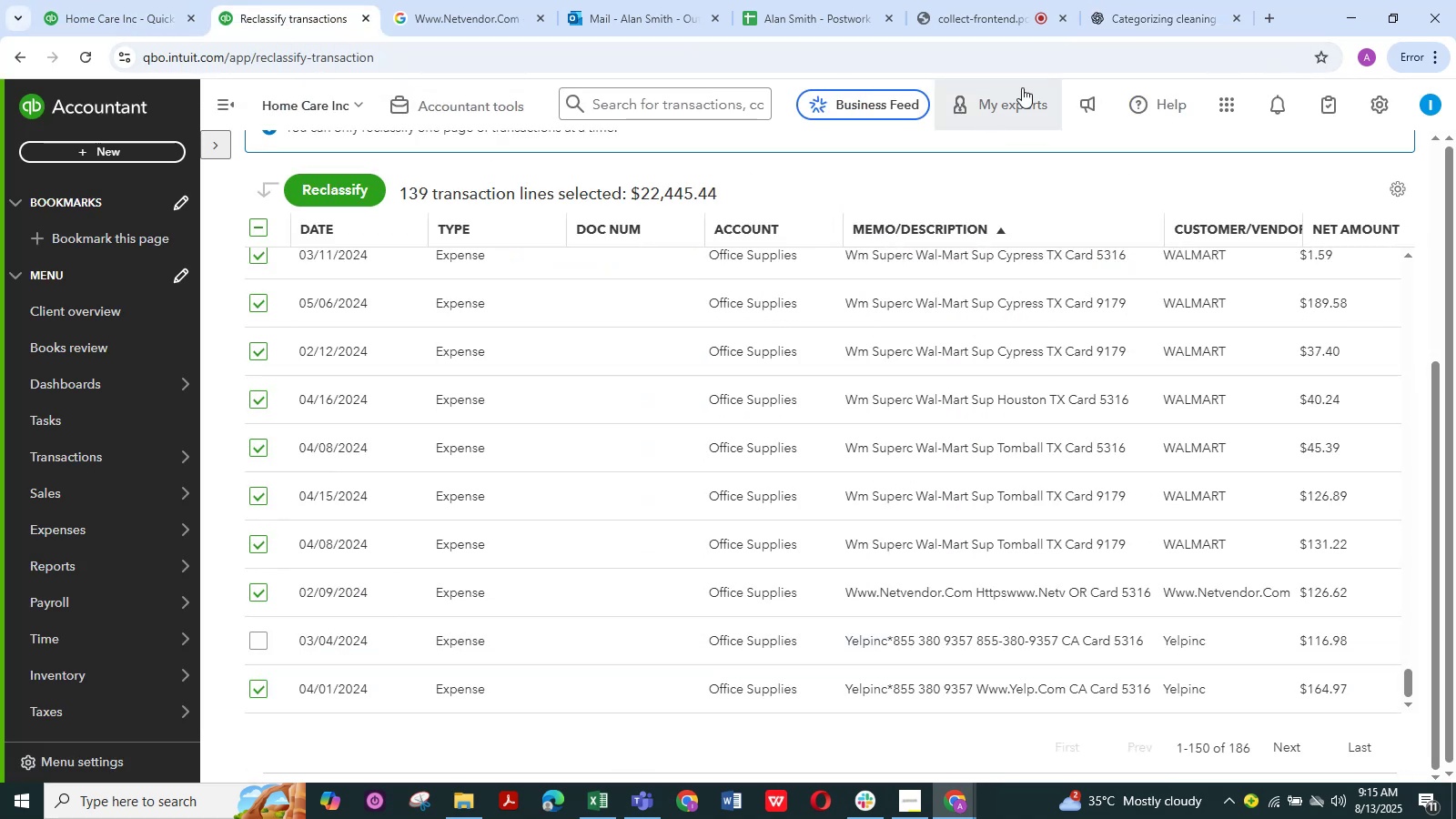 
left_click([1166, 5])
 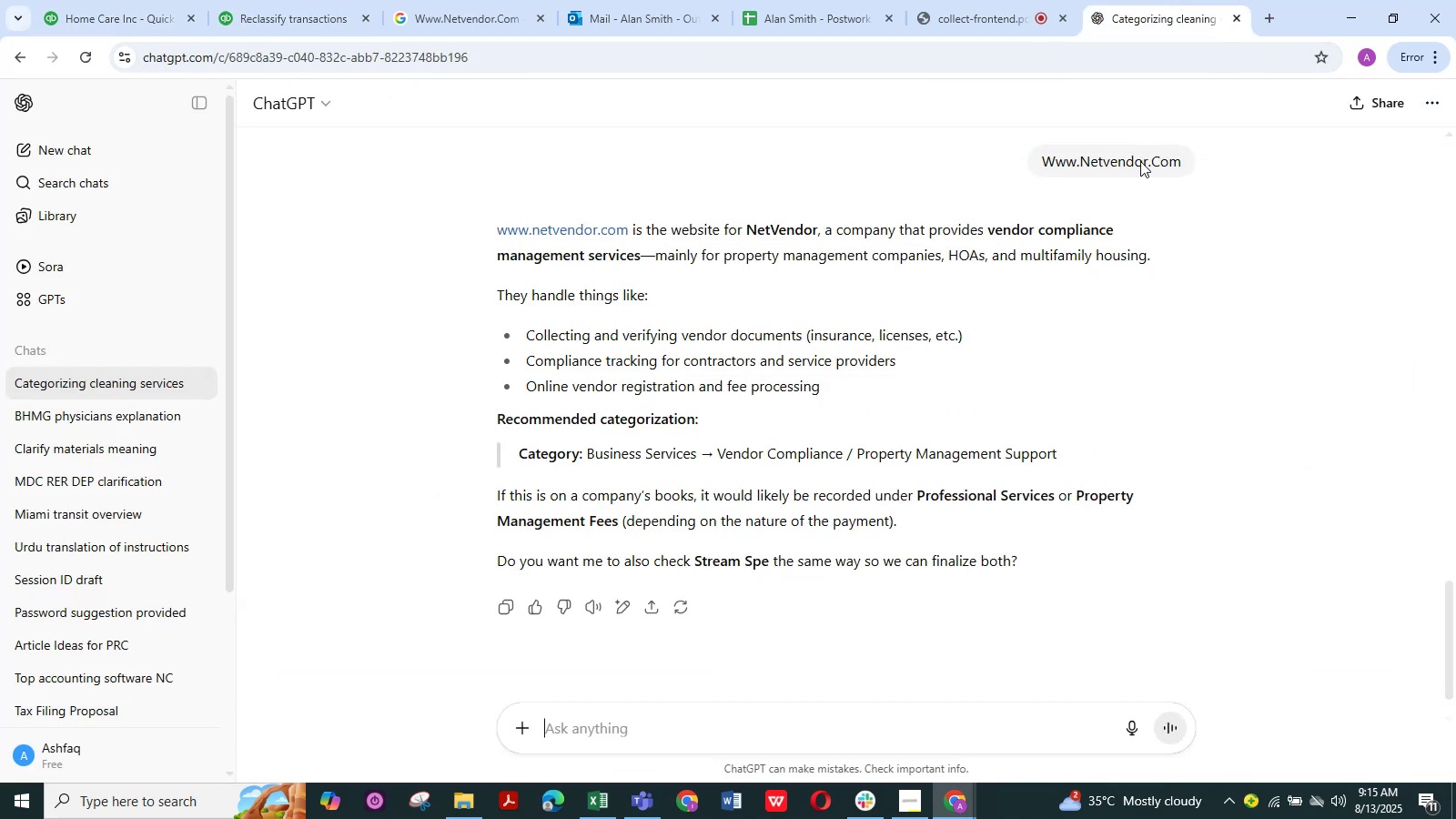 
key(Control+C)
 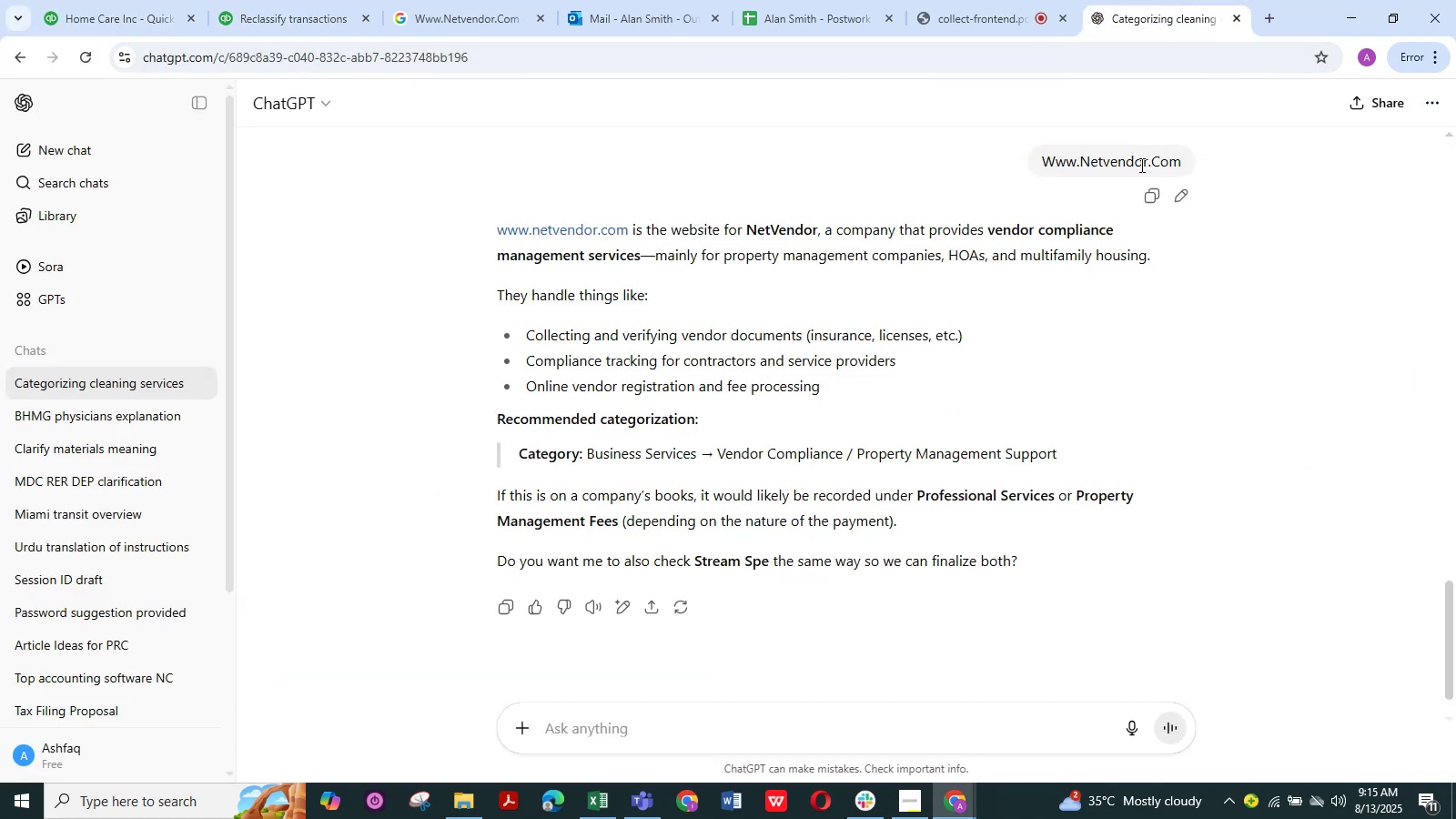 
key(Control+V)
 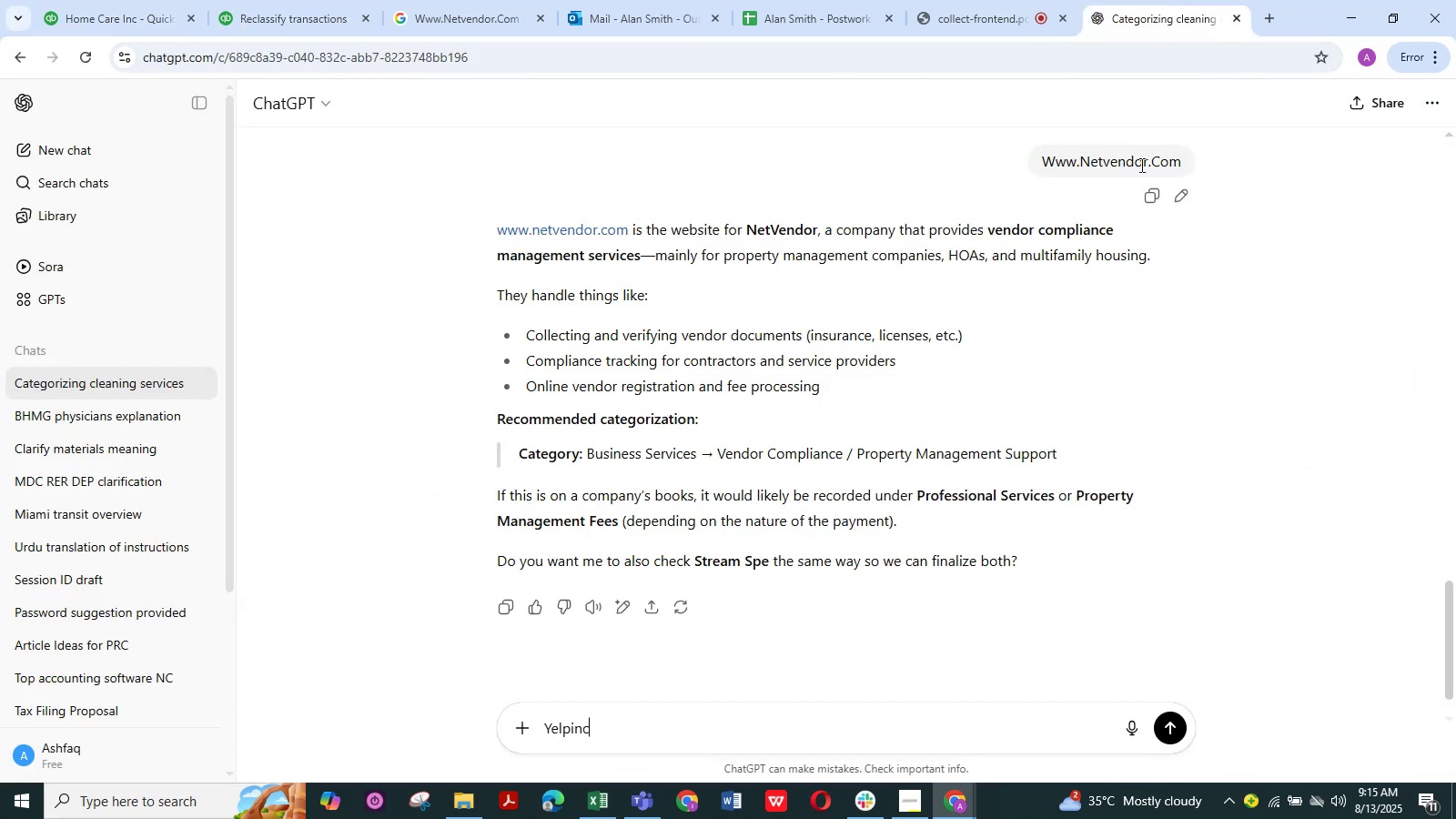 
key(Control+NumpadEnter)
 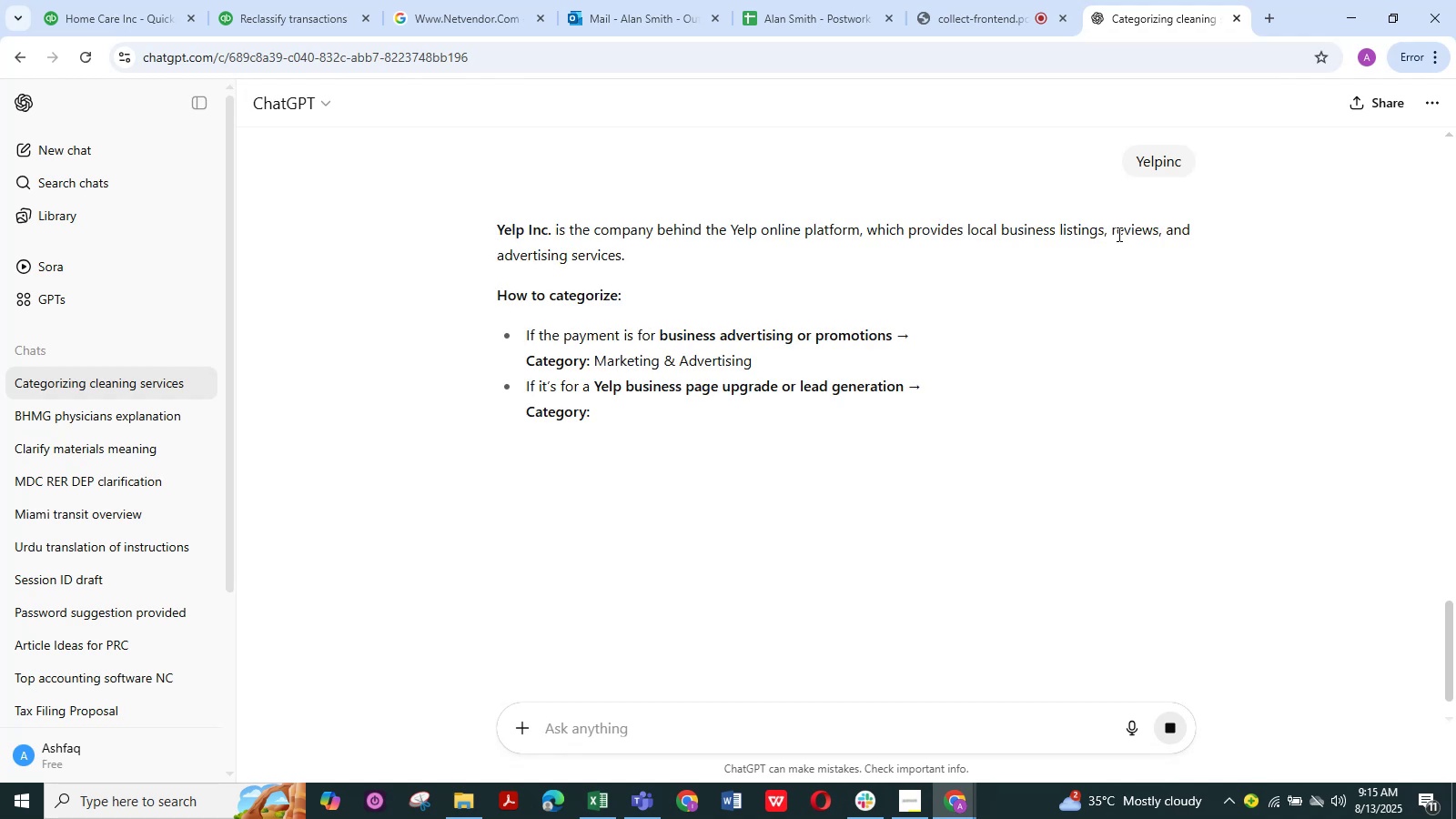 
wait(9.97)
 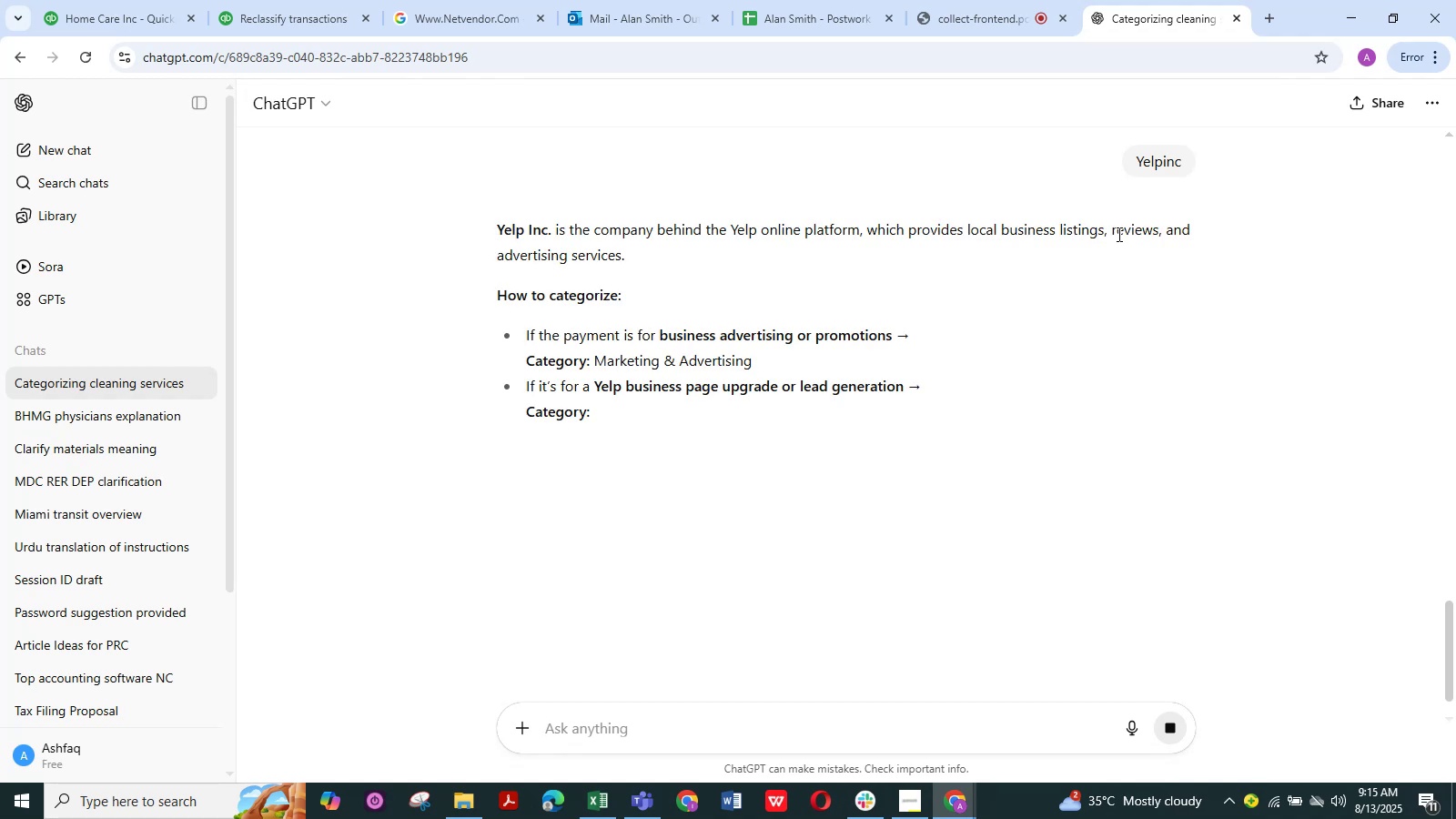 
left_click([93, 8])
 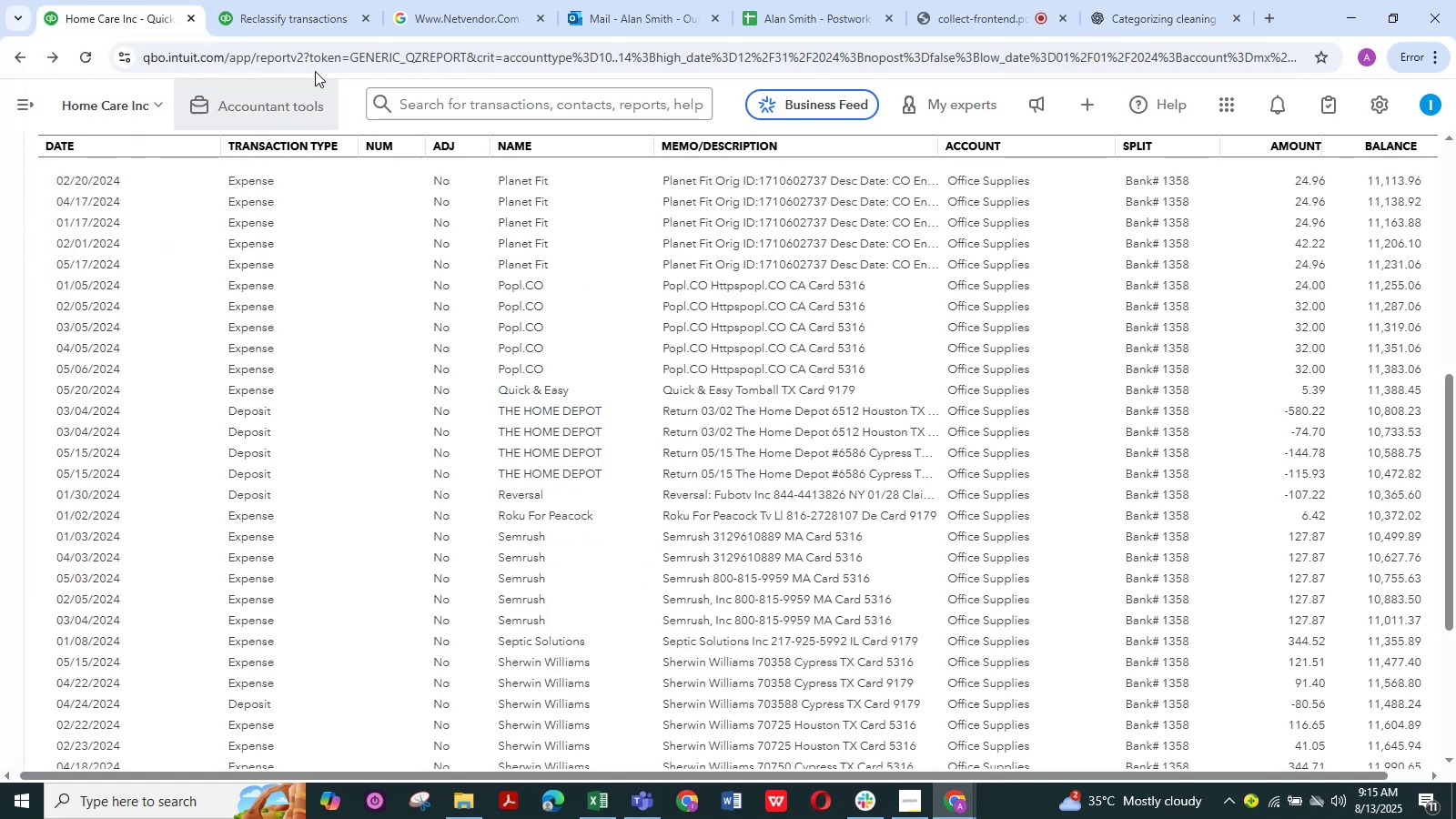 
left_click([298, 19])
 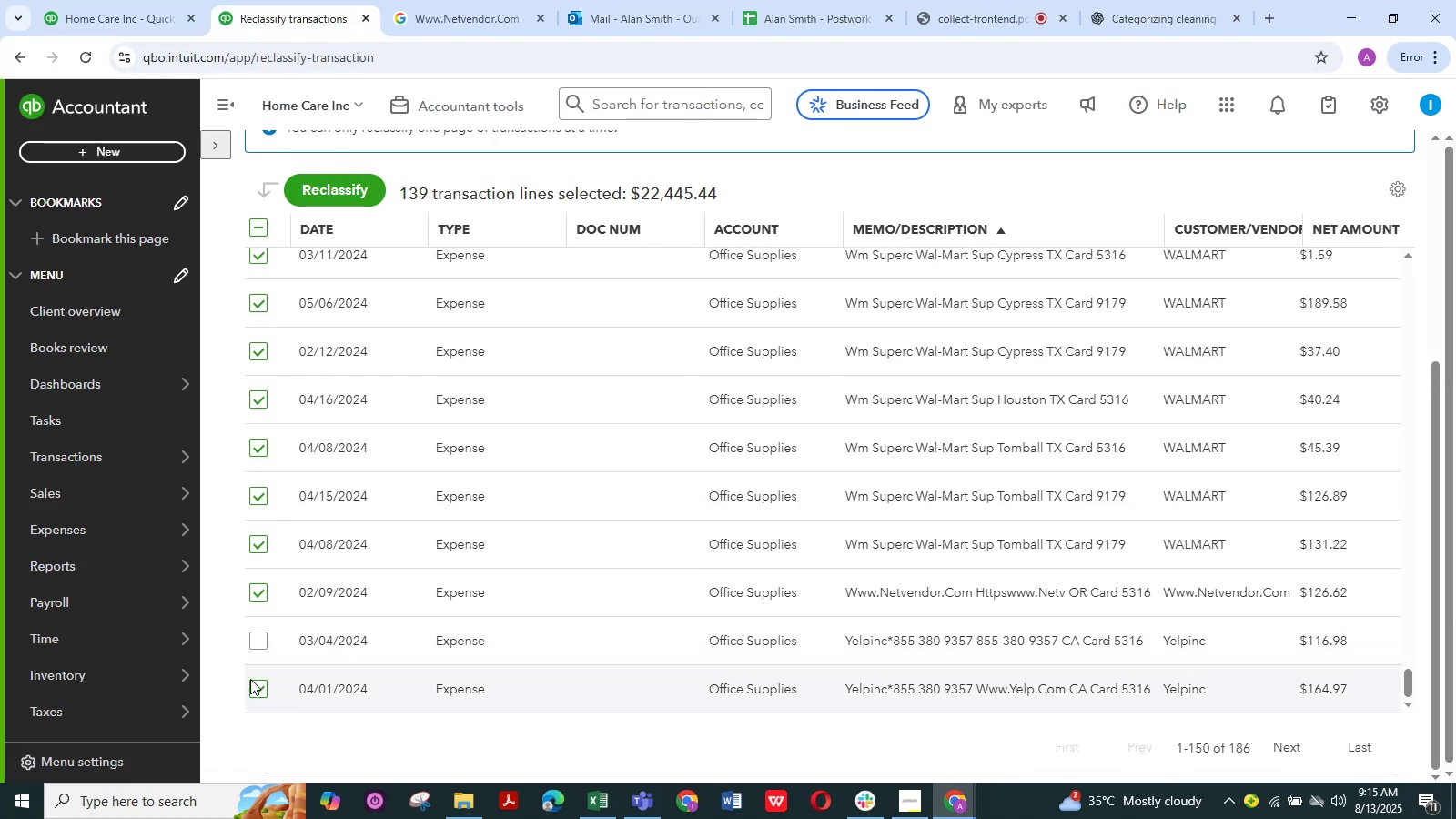 
left_click([258, 687])
 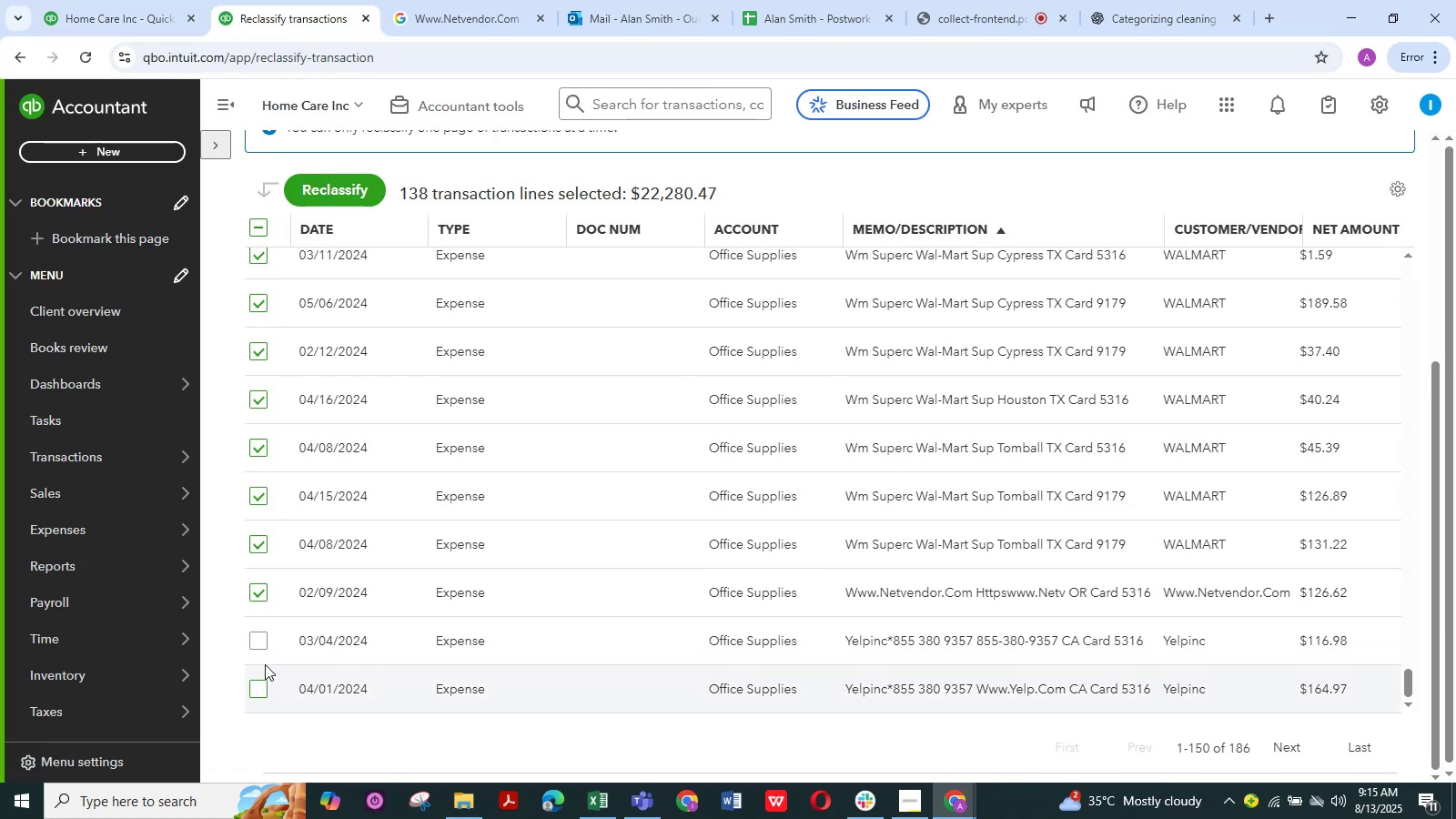 
wait(5.18)
 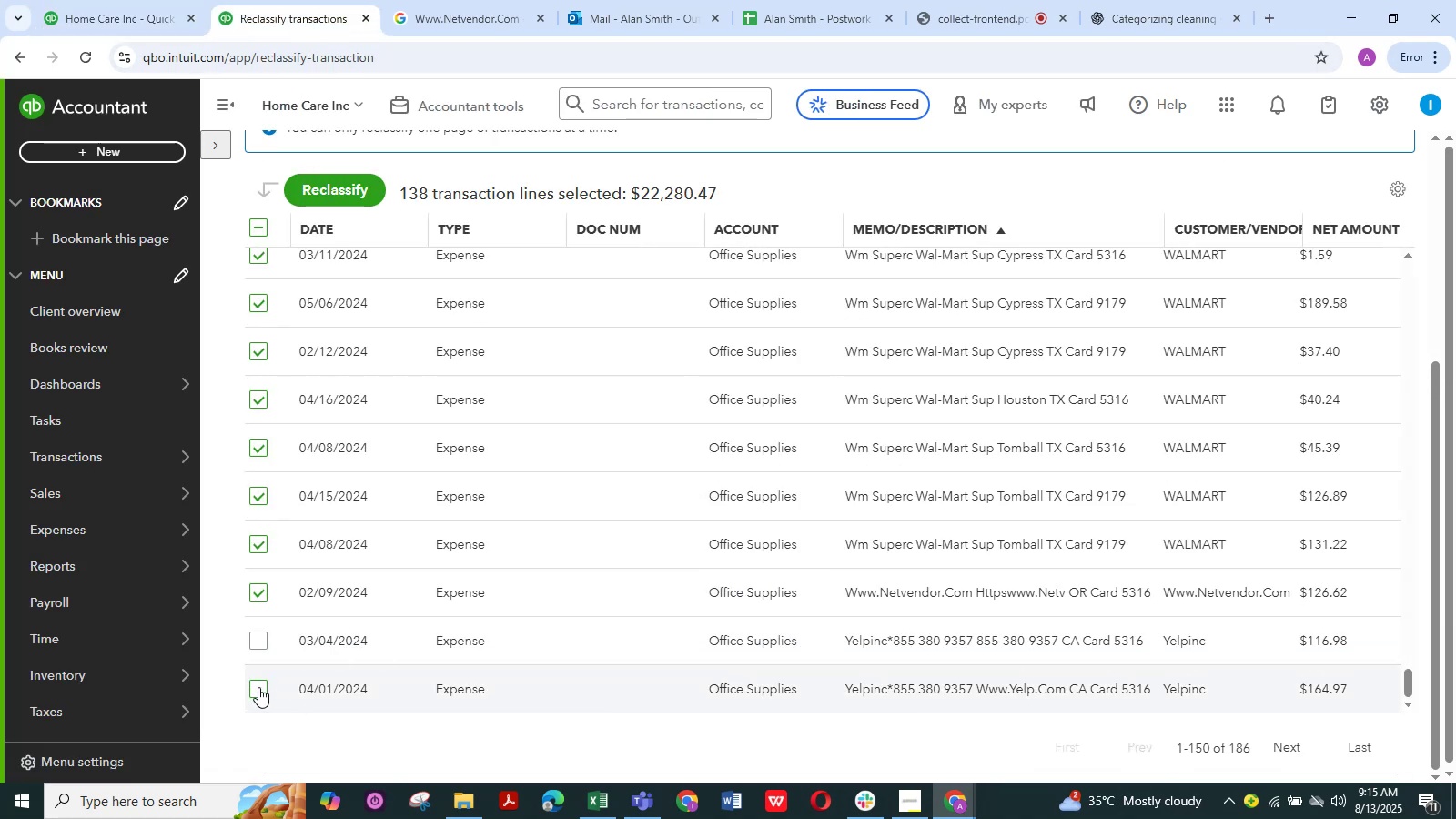 
scroll: coordinate [513, 531], scroll_direction: up, amount: 5.0
 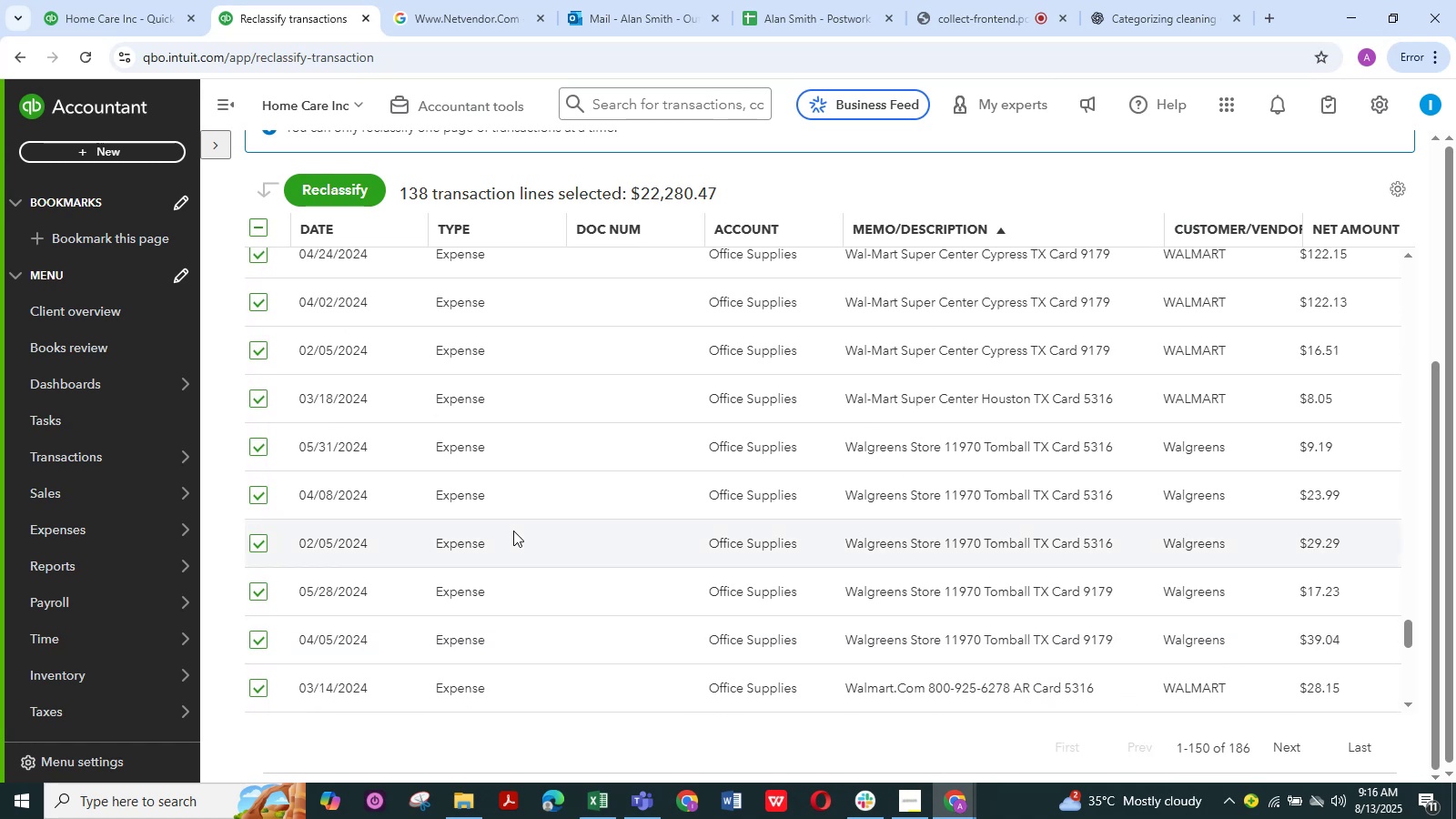 
wait(7.17)
 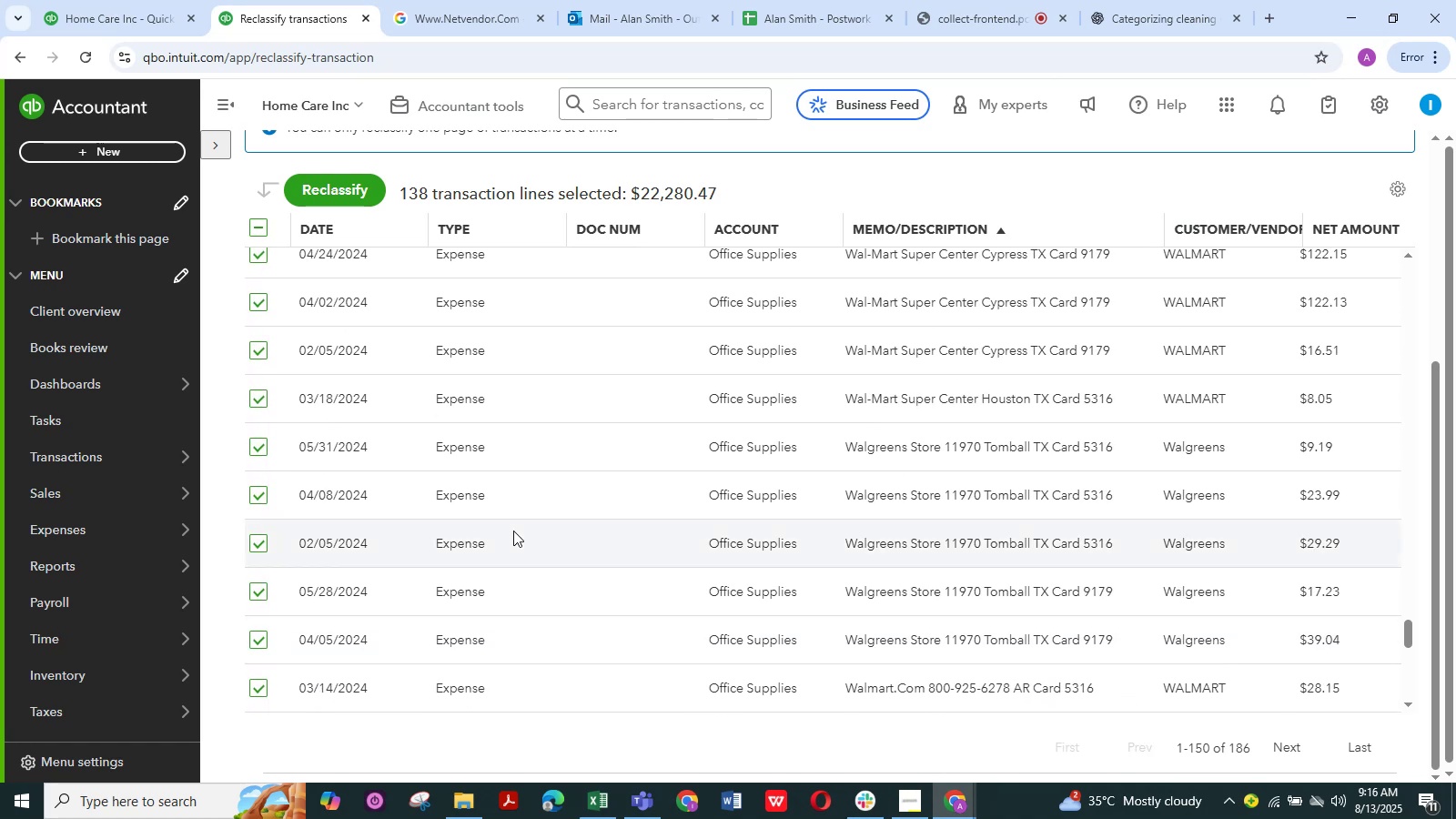 
scroll: coordinate [513, 531], scroll_direction: up, amount: 10.0
 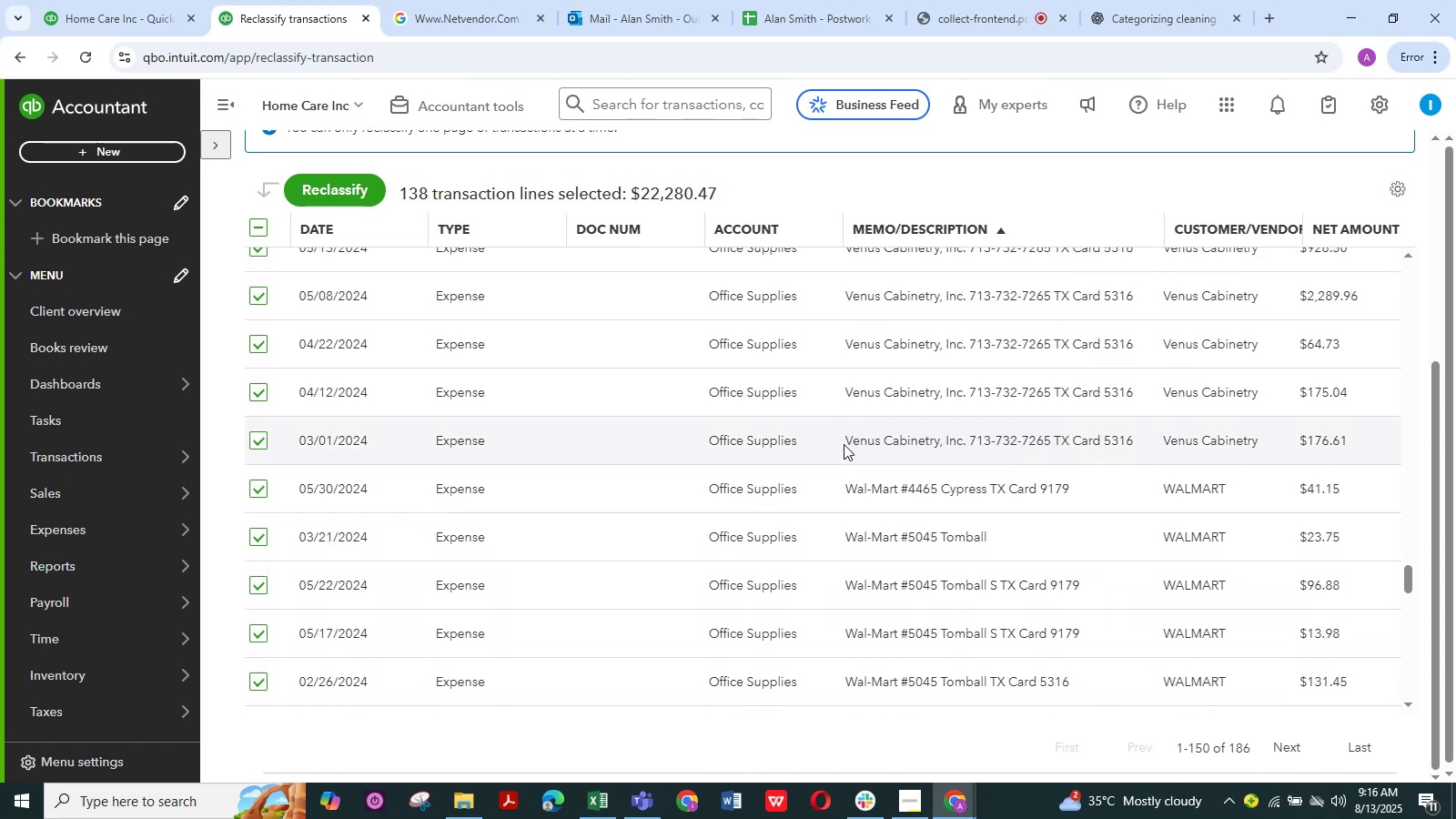 
wait(5.83)
 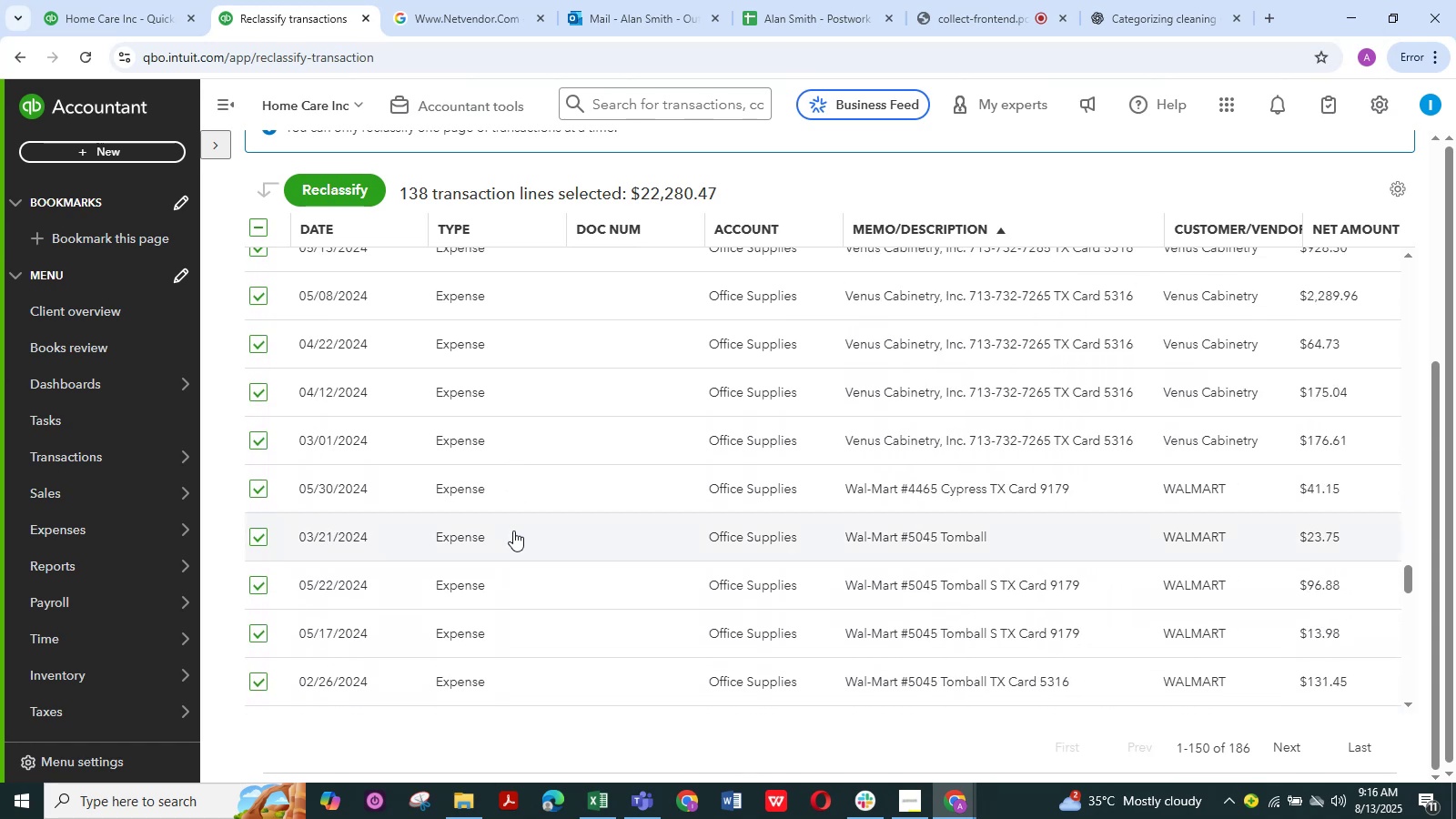 
left_click_drag(start_coordinate=[844, 444], to_coordinate=[840, 451])
 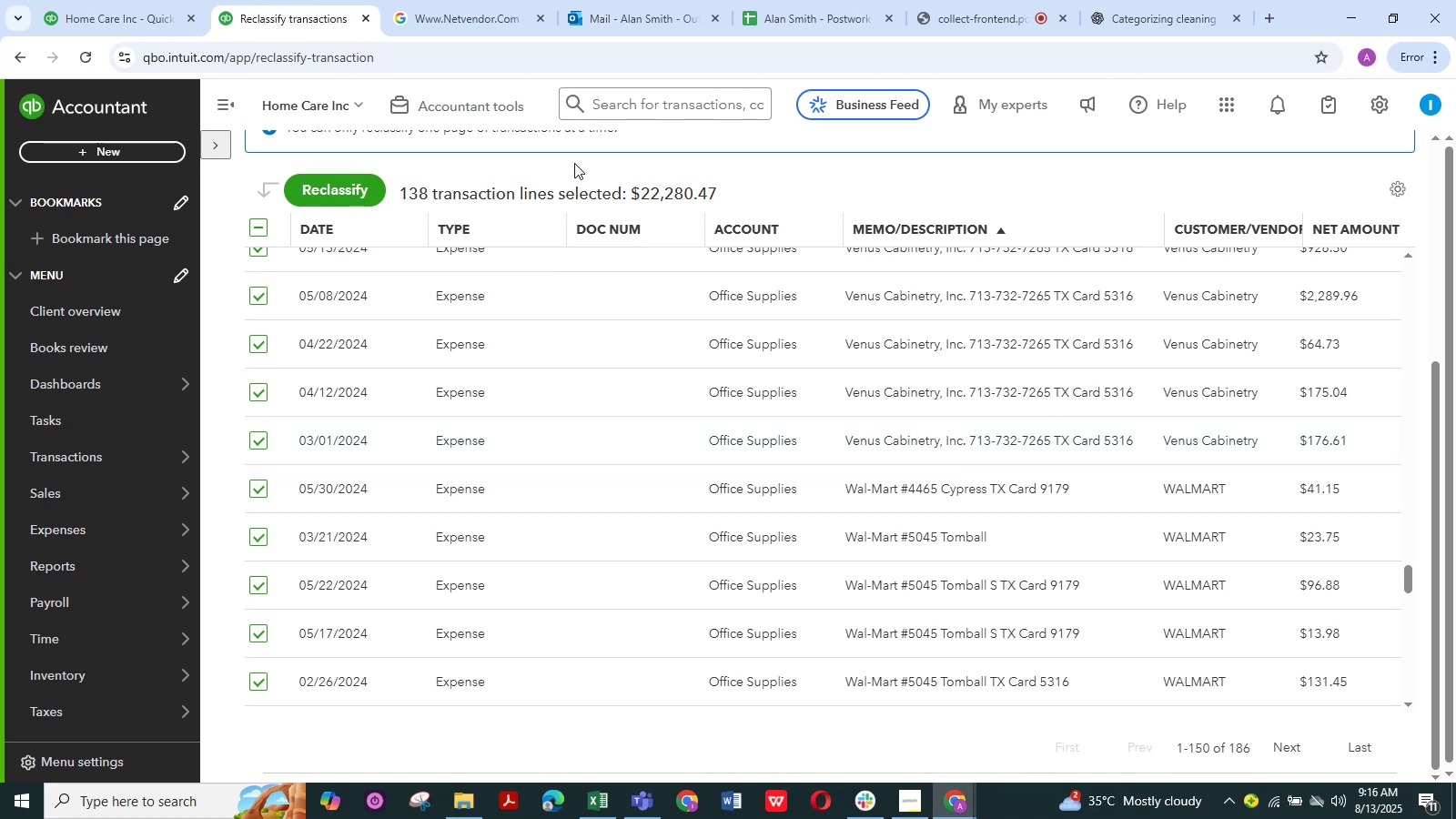 
key(Control+C)
 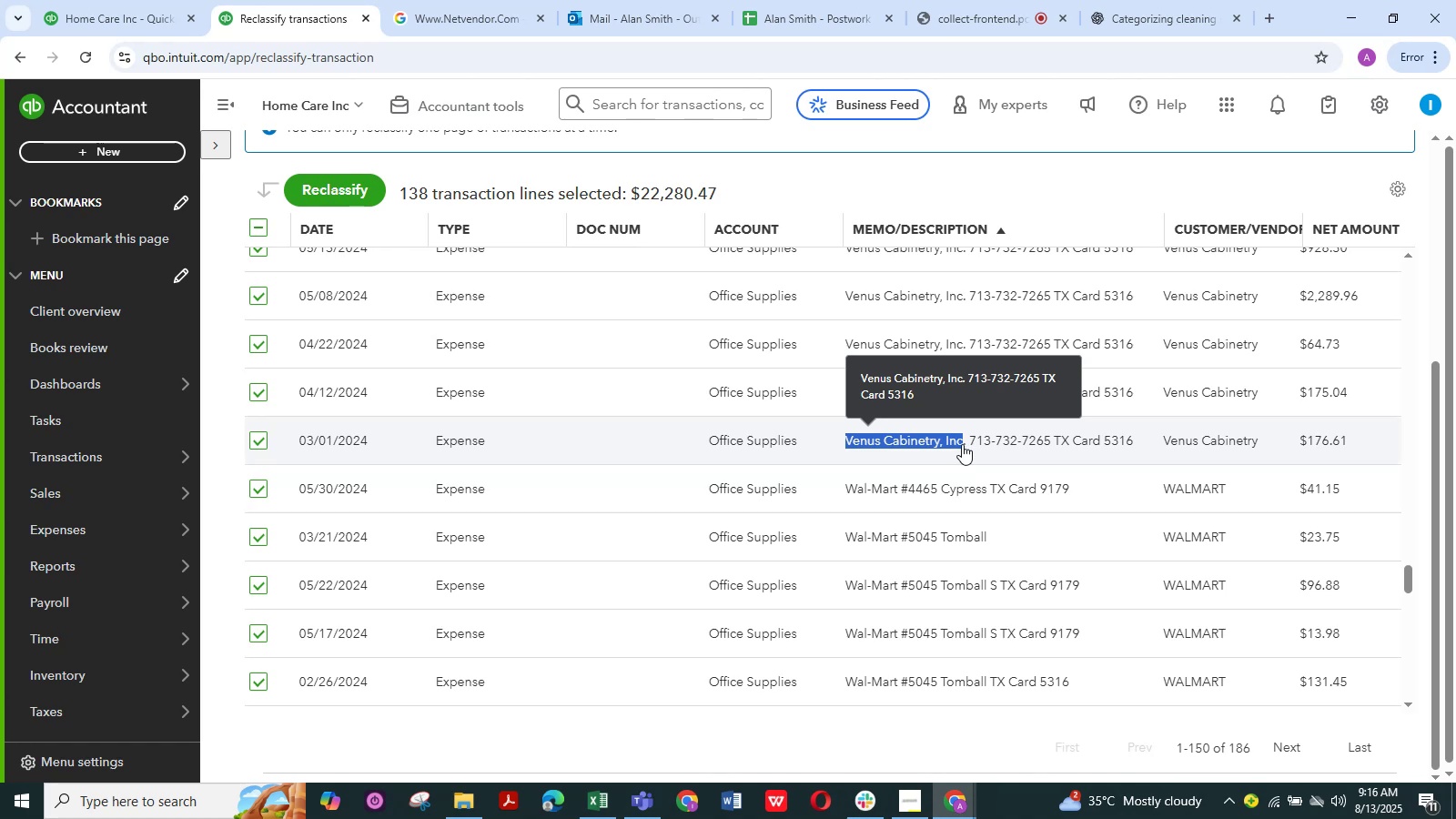 
key(Control+C)
 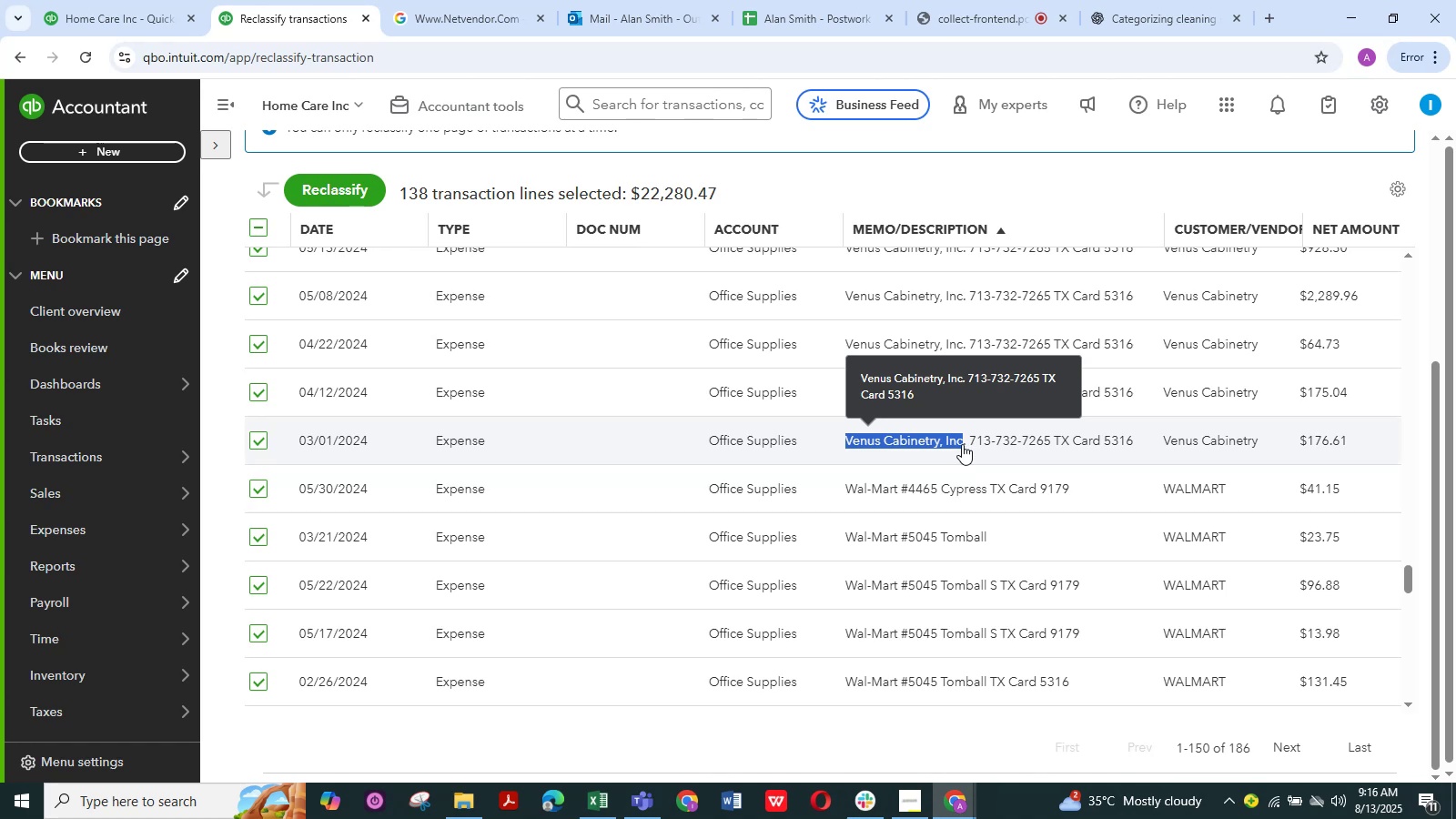 
key(Control+C)
 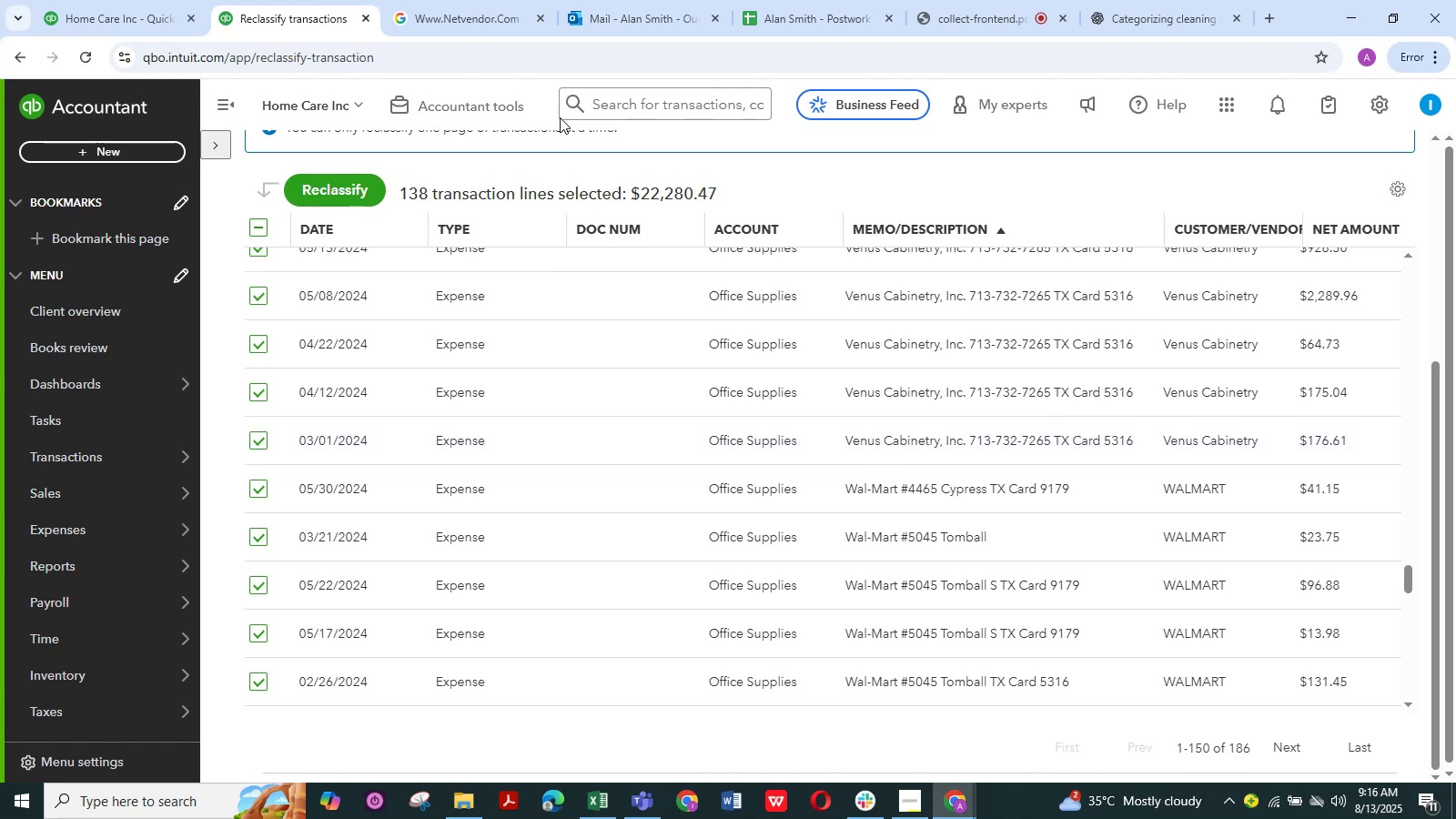 
left_click([493, 31])
 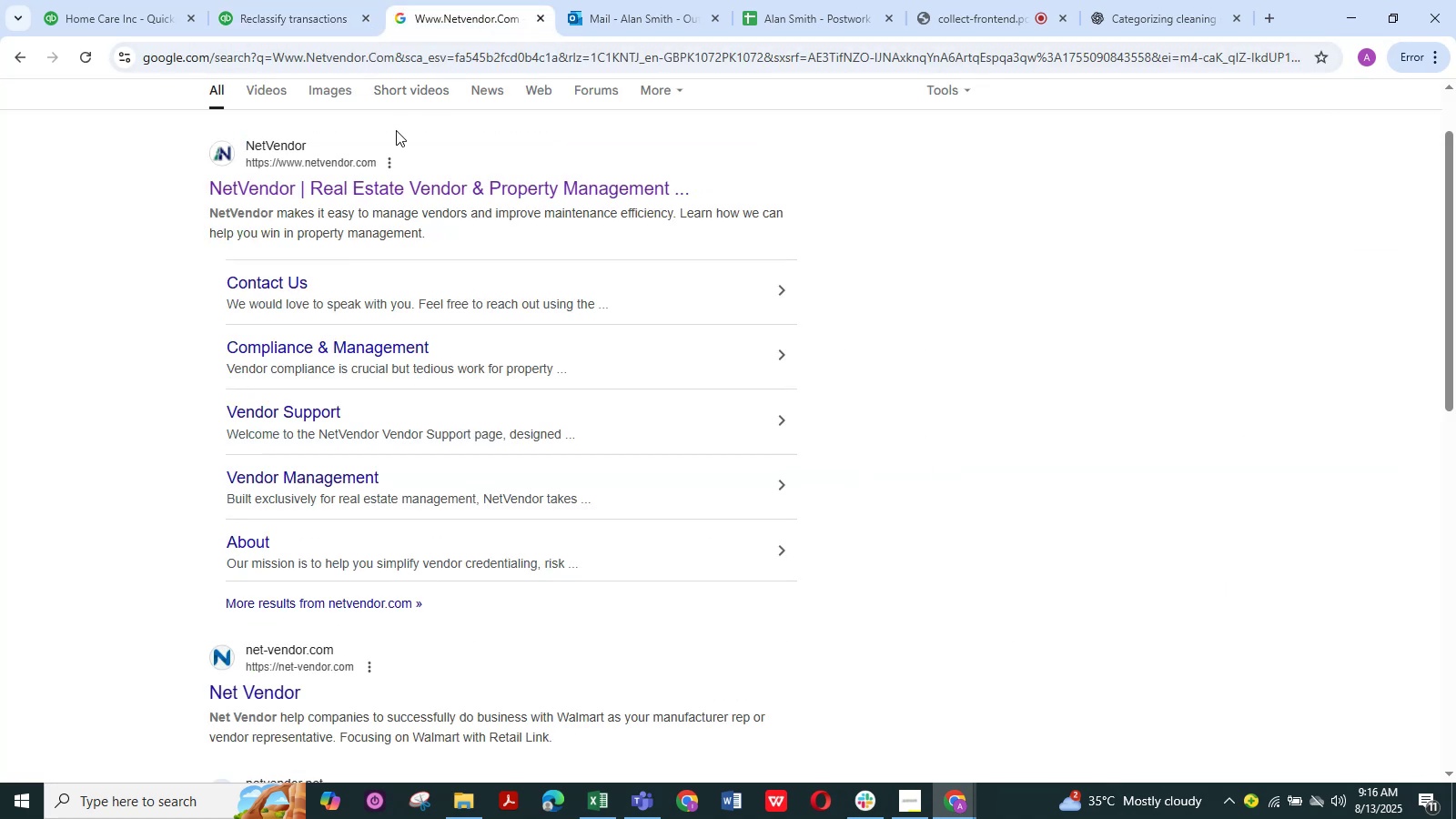 
scroll: coordinate [418, 293], scroll_direction: up, amount: 5.0
 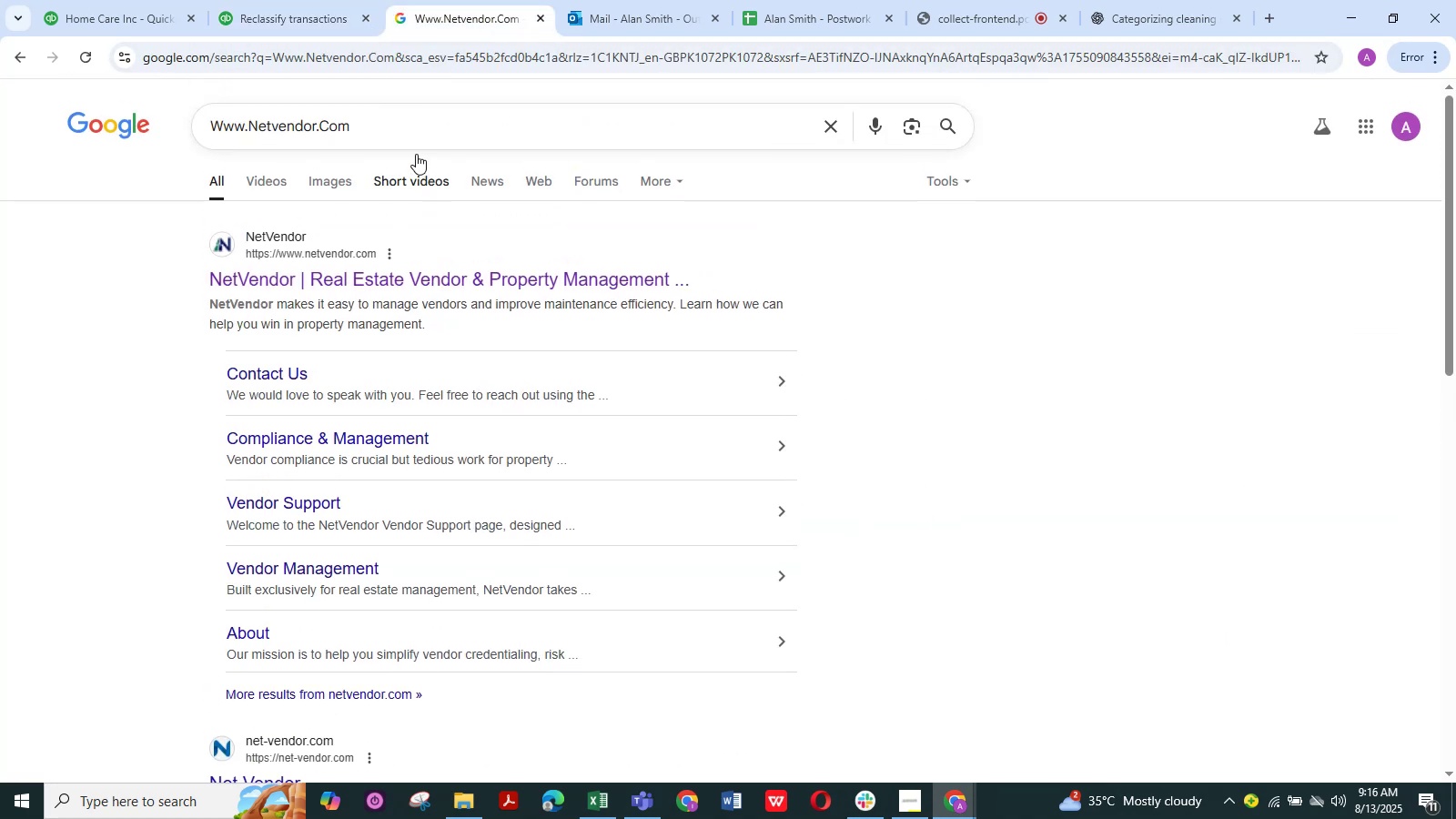 
left_click_drag(start_coordinate=[393, 133], to_coordinate=[163, 150])
 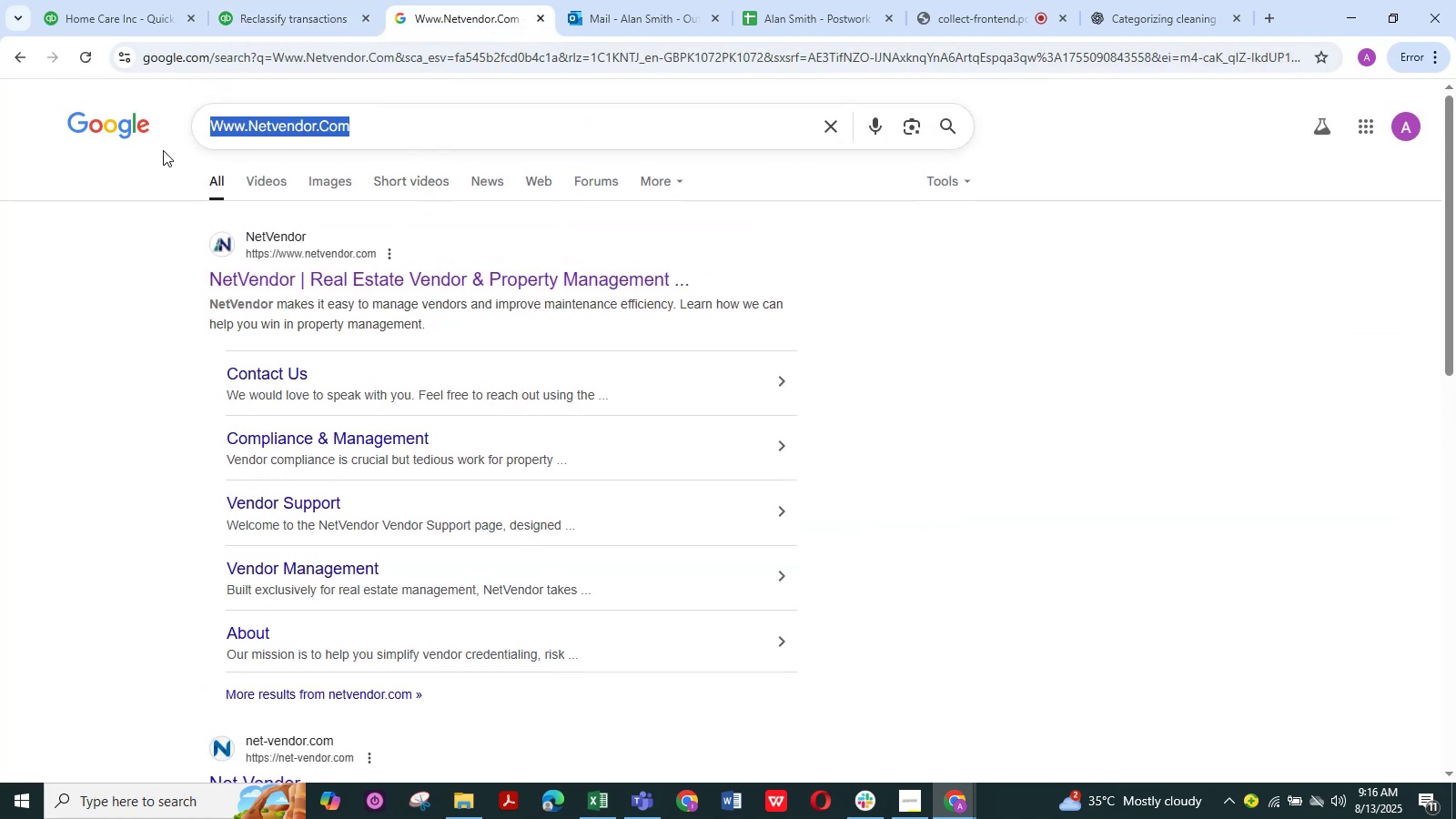 
key(Control+V)
 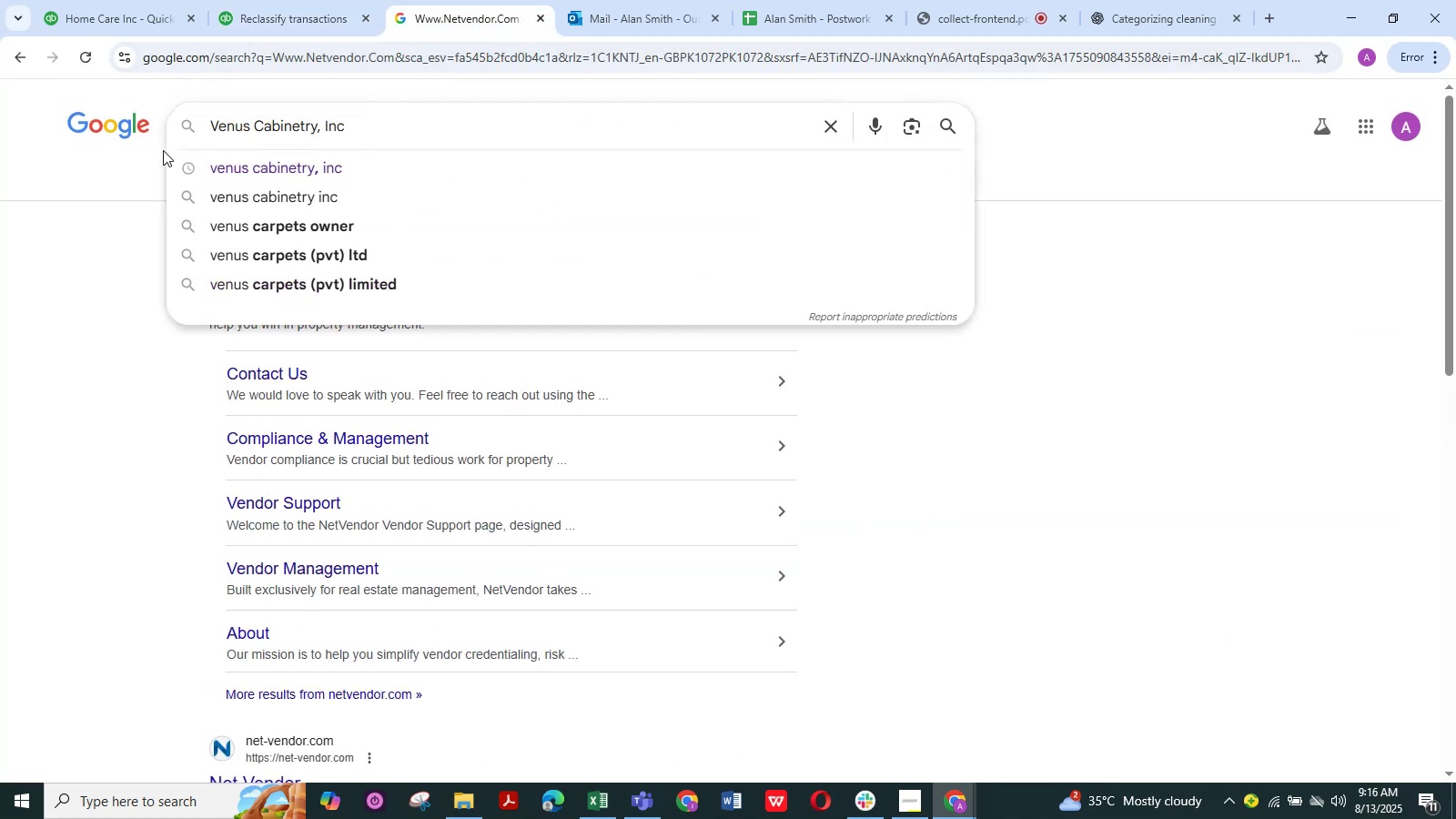 
key(NumpadEnter)
 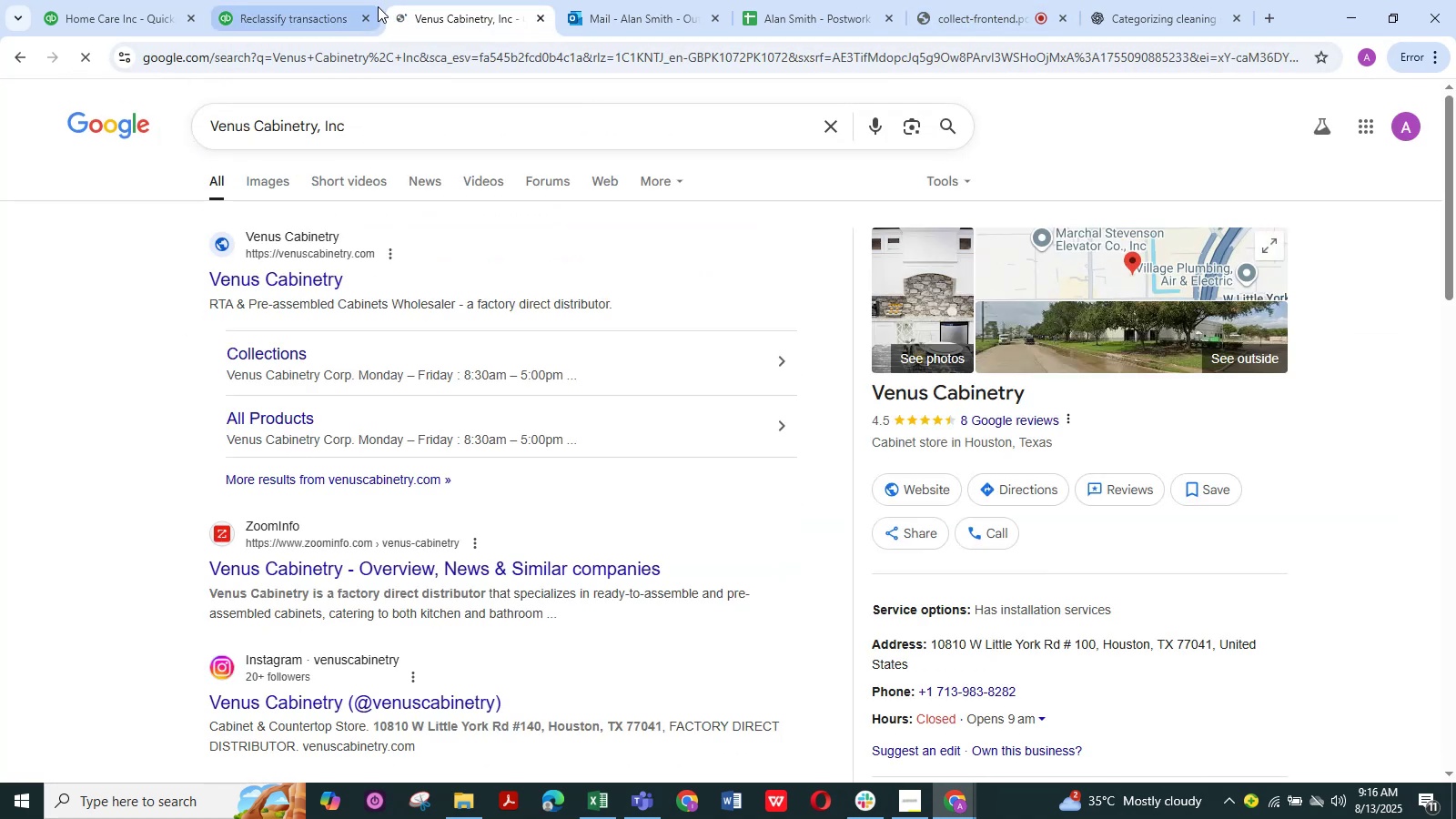 
left_click([102, 0])
 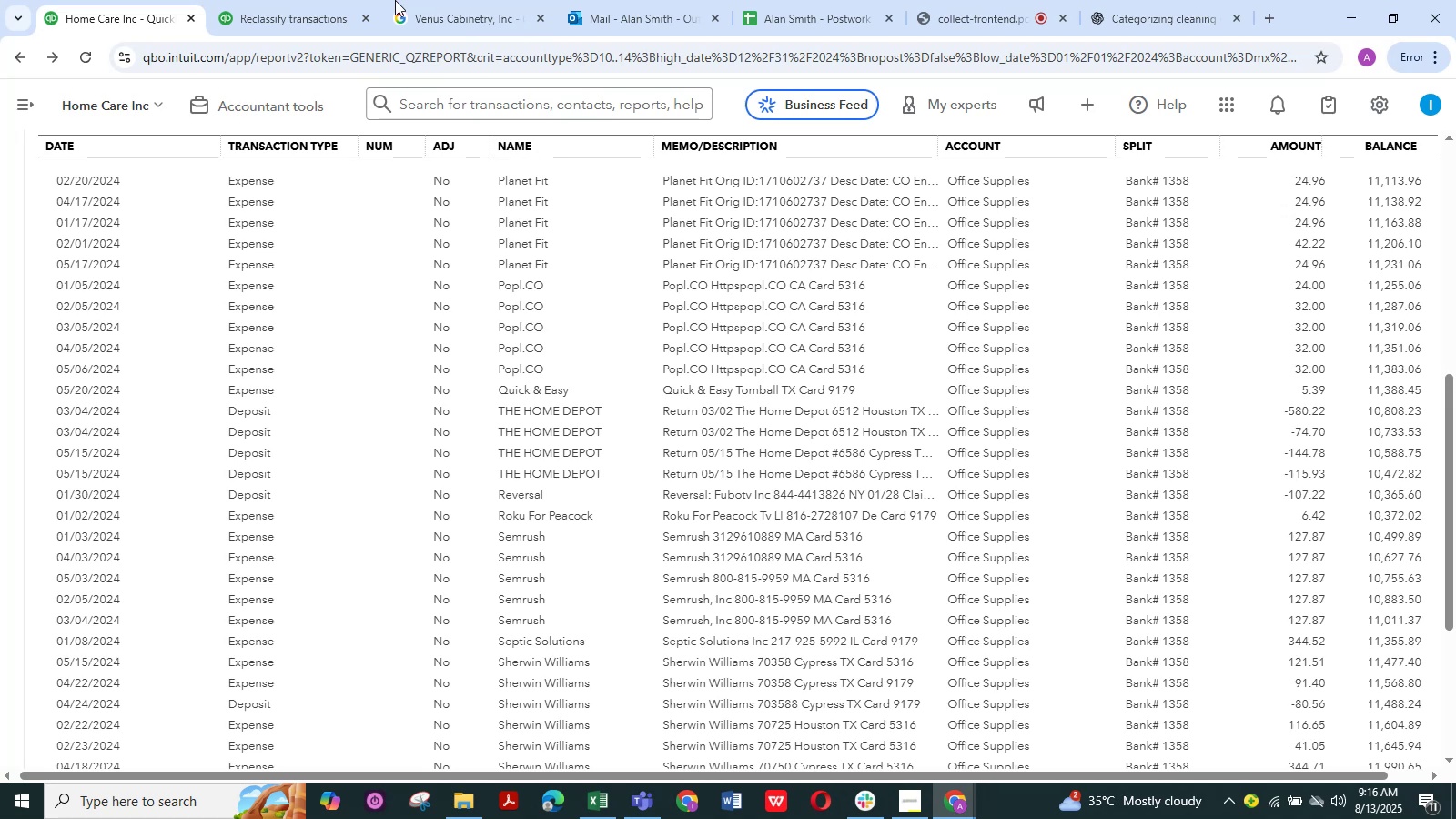 
left_click([308, 0])
 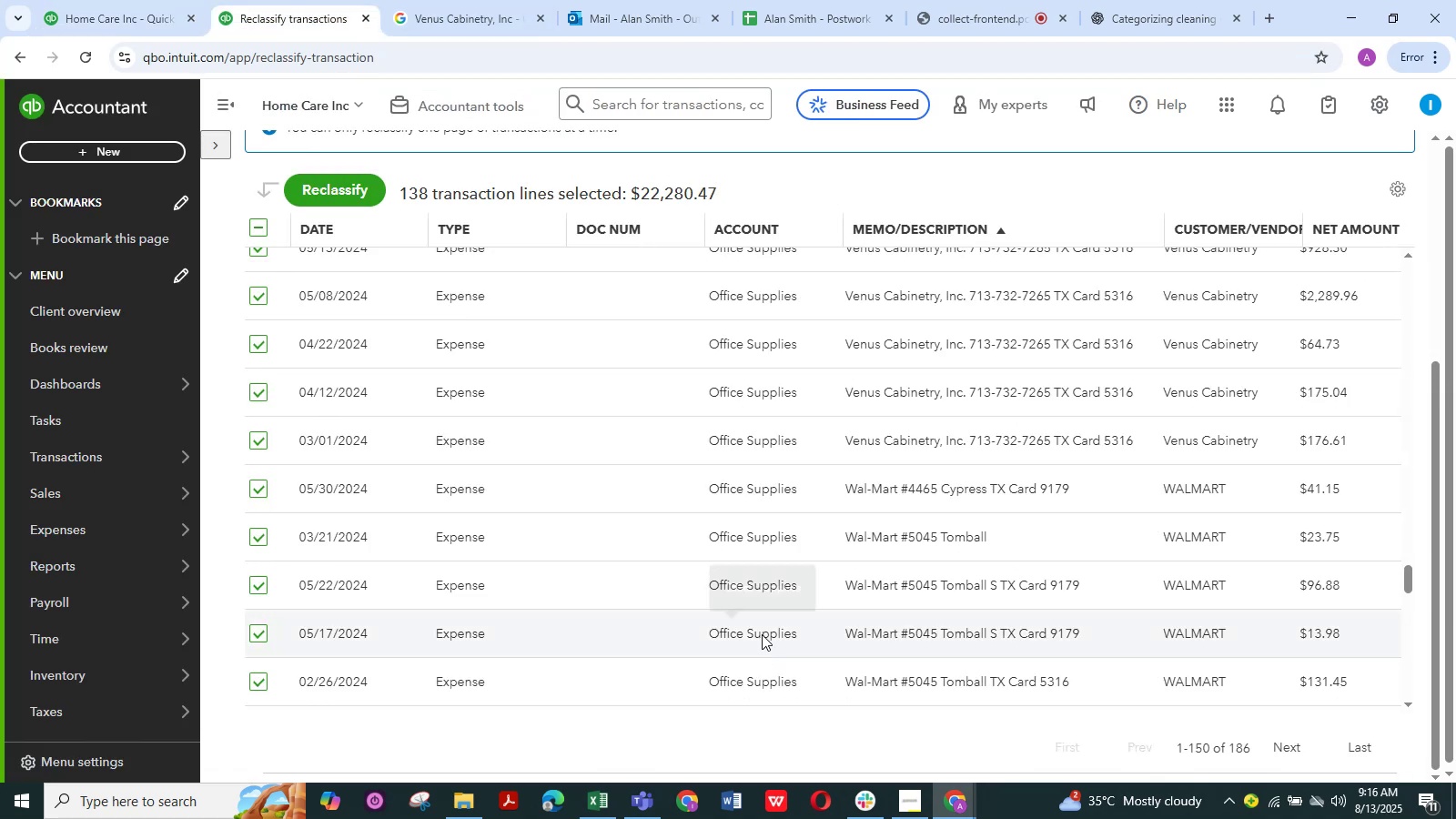 
scroll: coordinate [761, 632], scroll_direction: up, amount: 4.0
 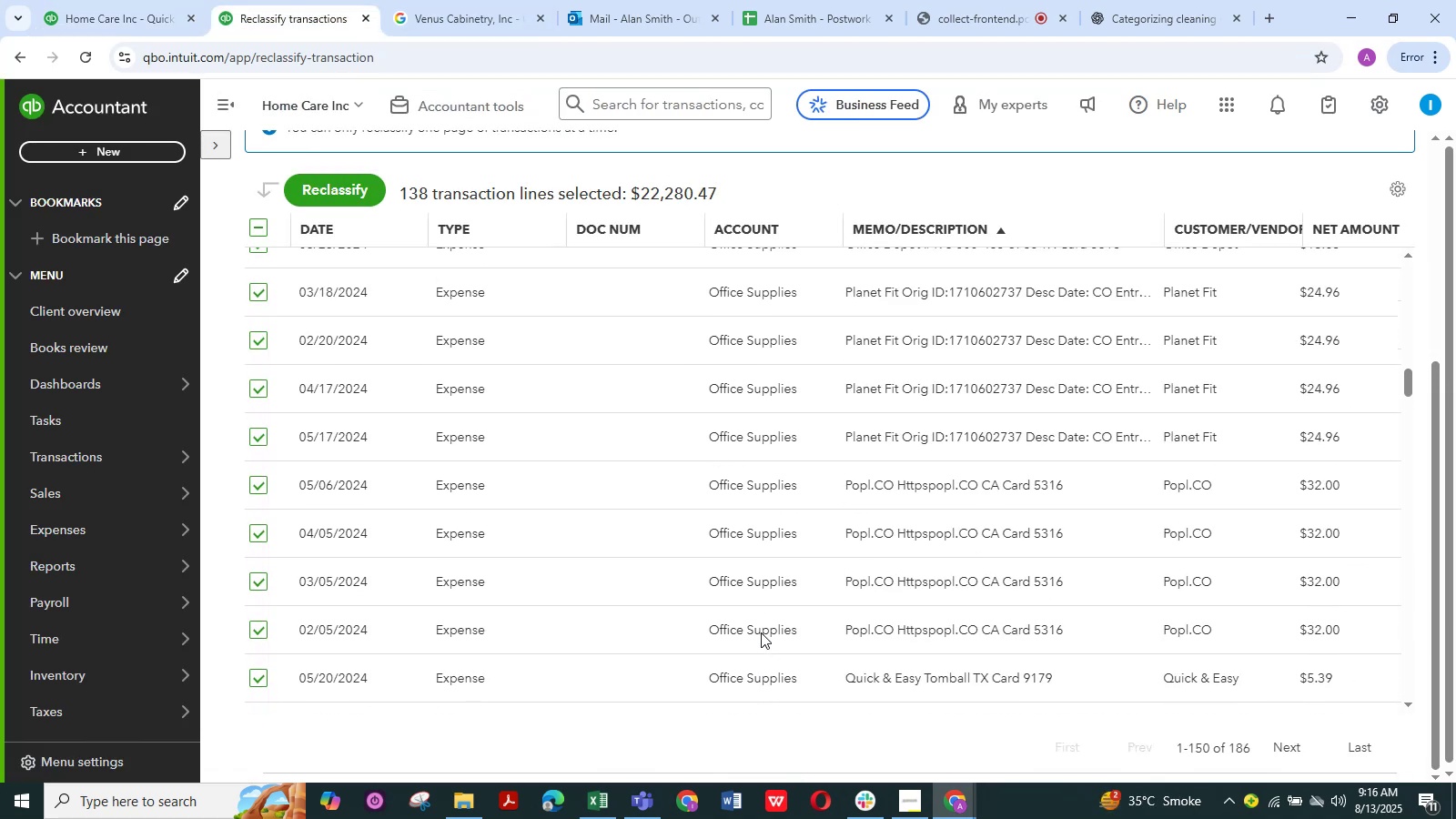 
scroll: coordinate [761, 632], scroll_direction: down, amount: 3.0
 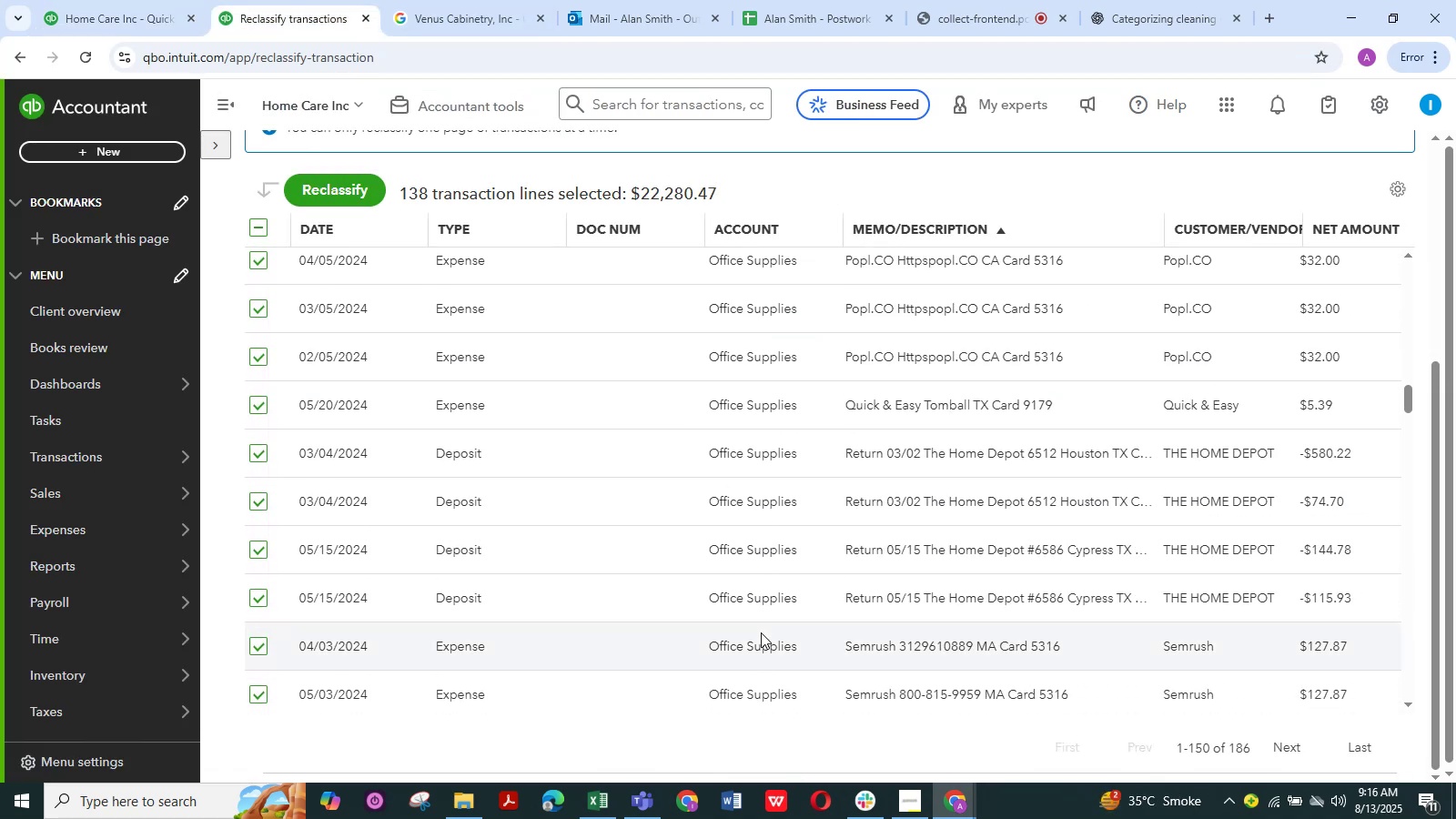 
scroll: coordinate [761, 632], scroll_direction: up, amount: 4.0
 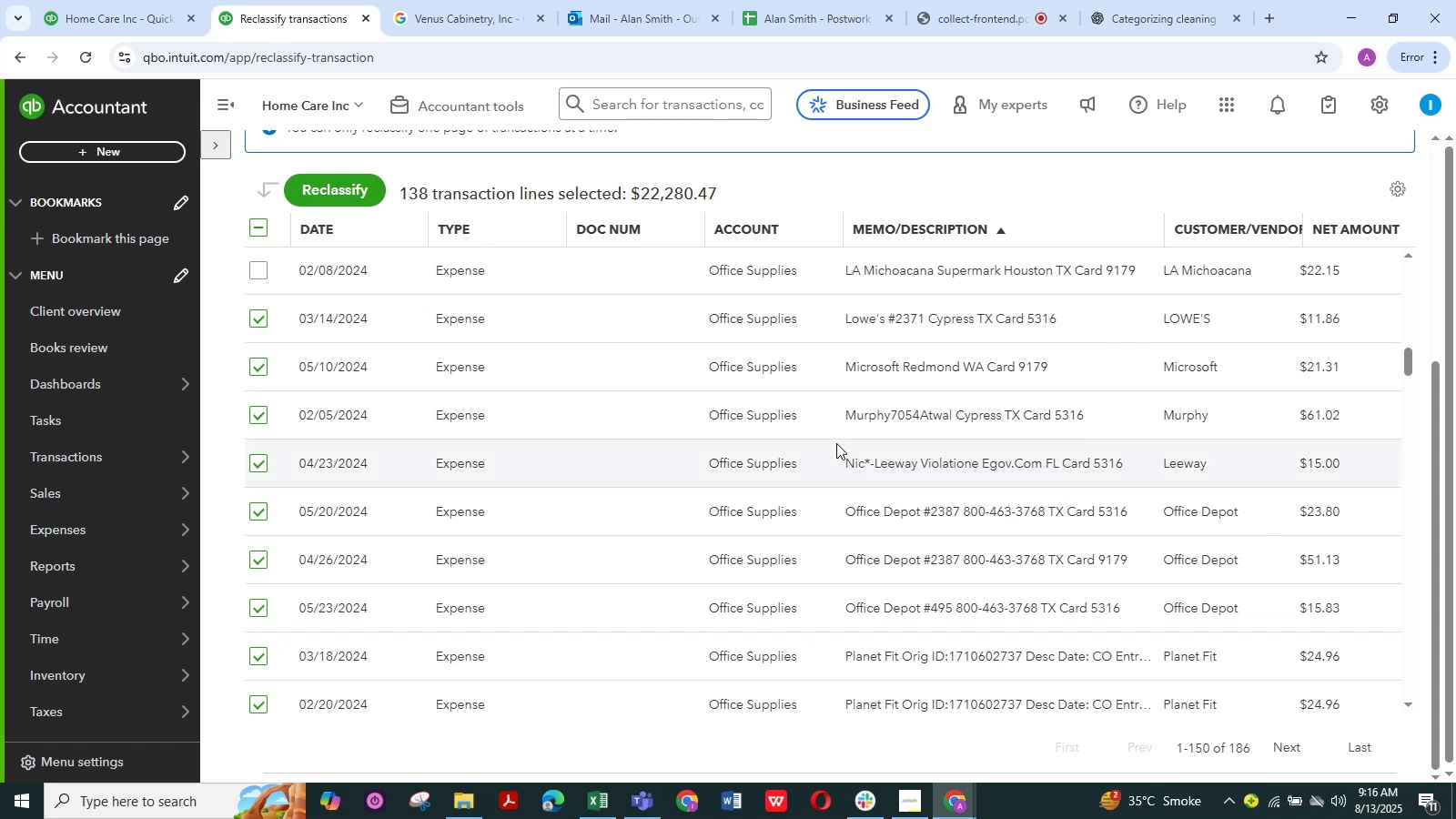 
wait(5.68)
 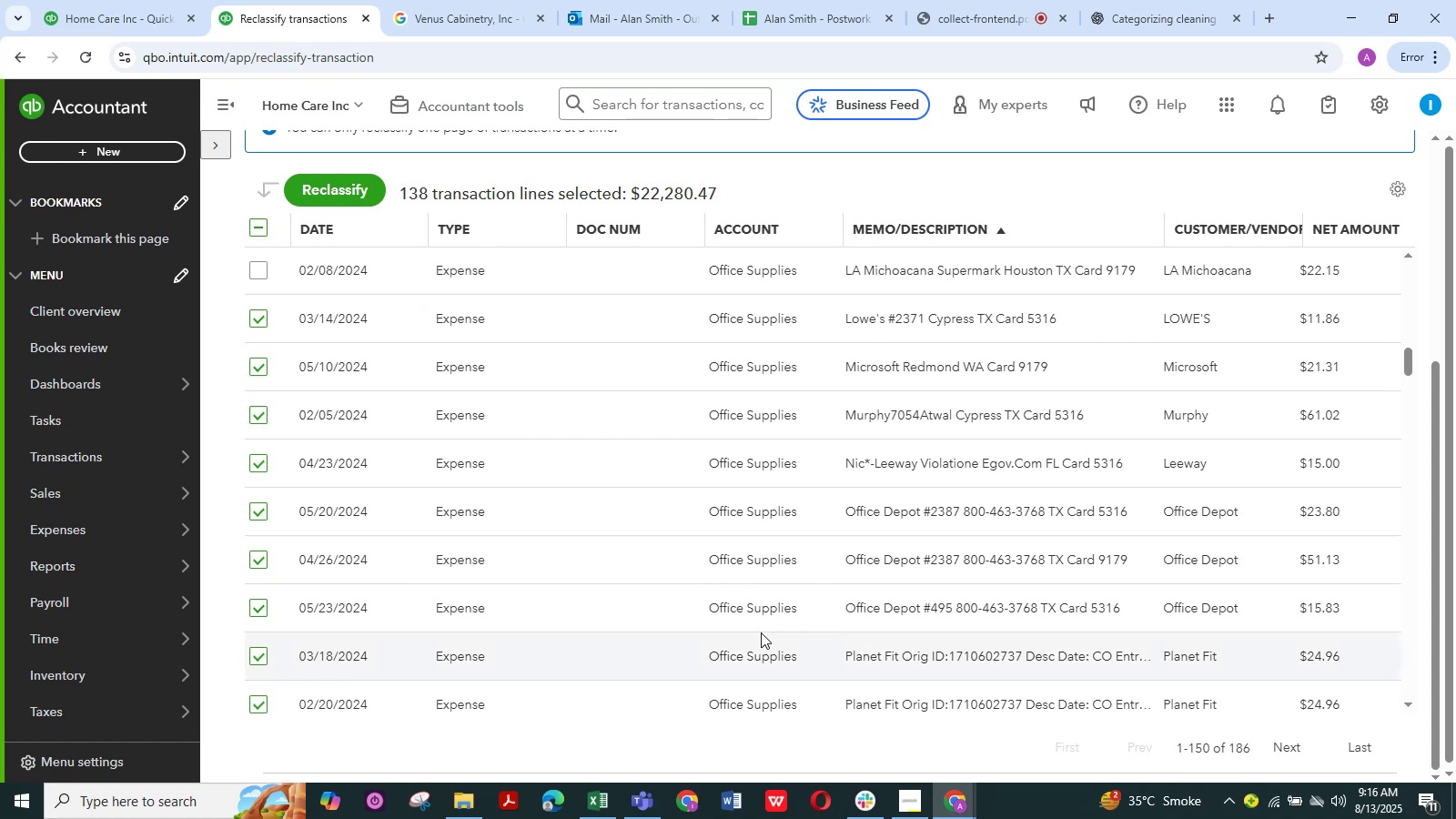 
left_click_drag(start_coordinate=[978, 469], to_coordinate=[946, 465])
 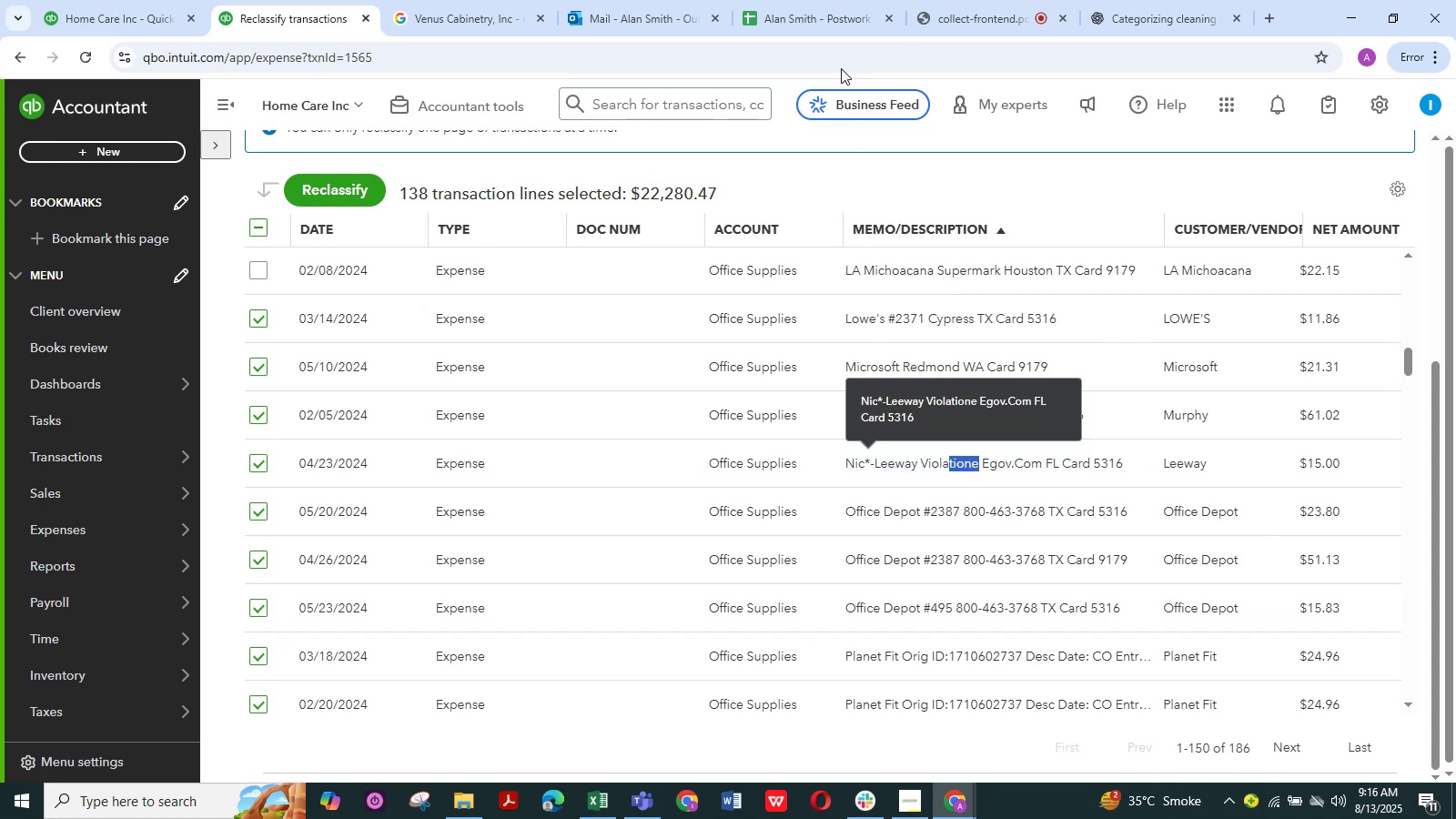 
key(Control+C)
 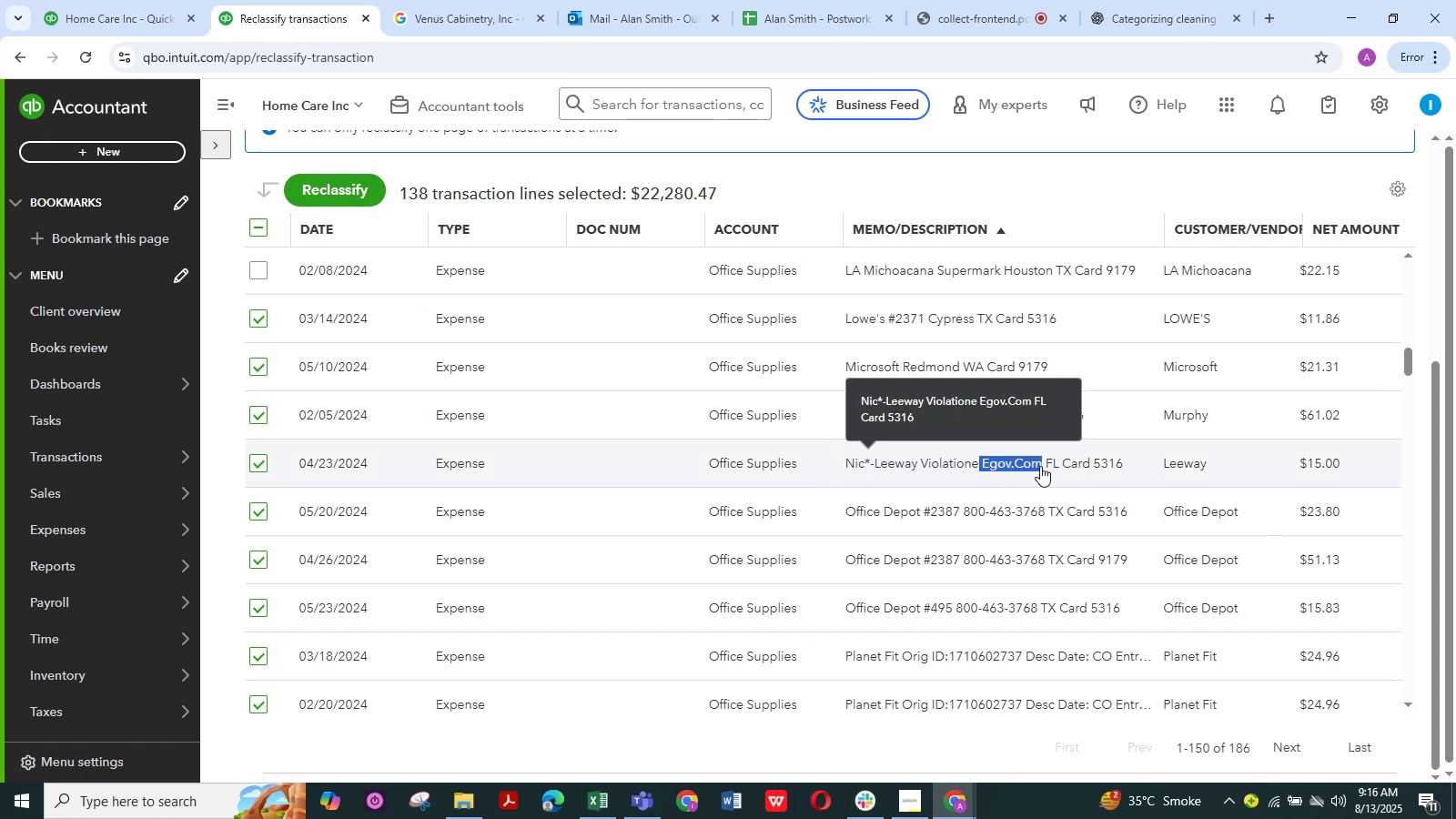 
key(Control+C)
 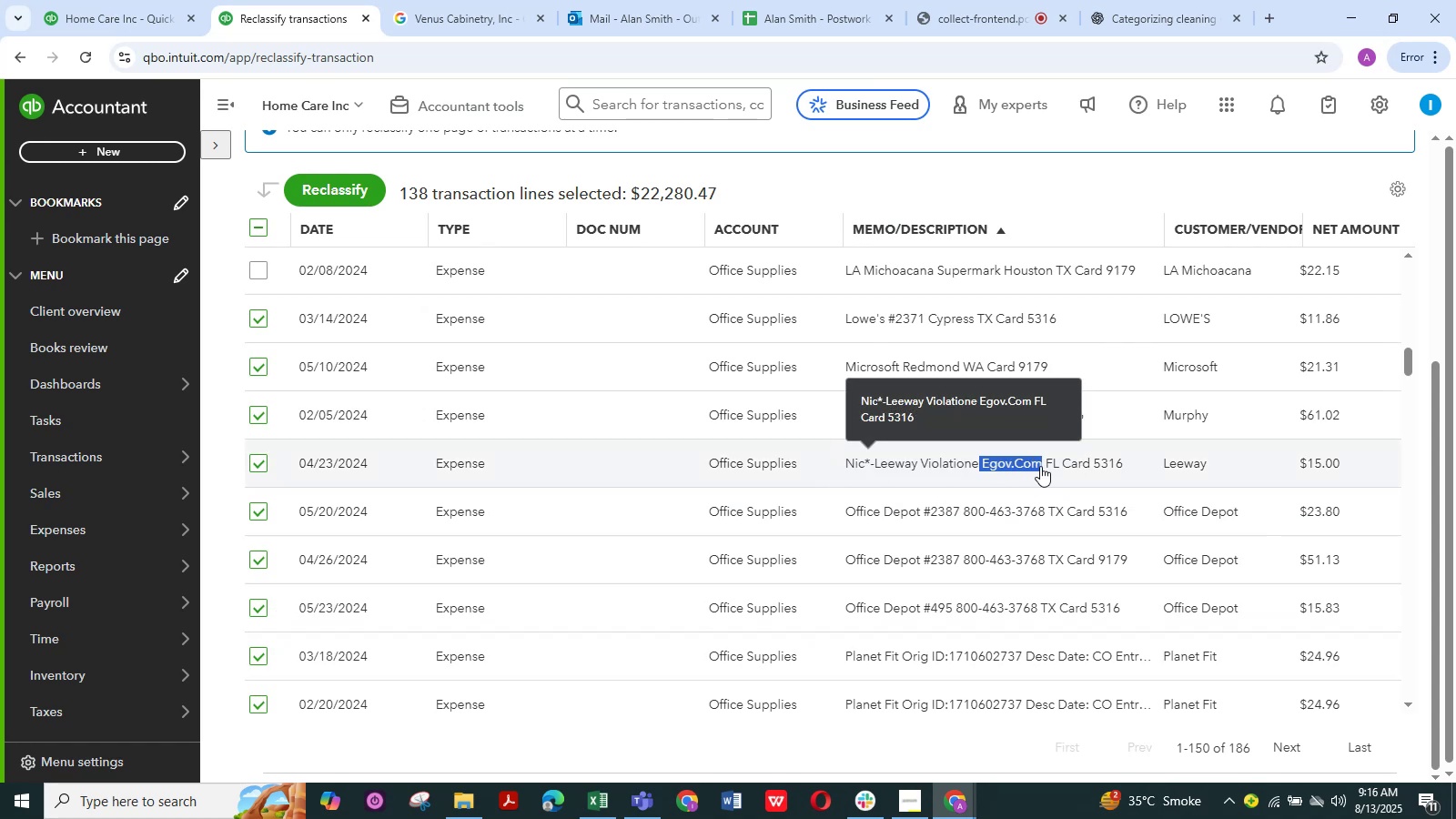 
key(Control+C)
 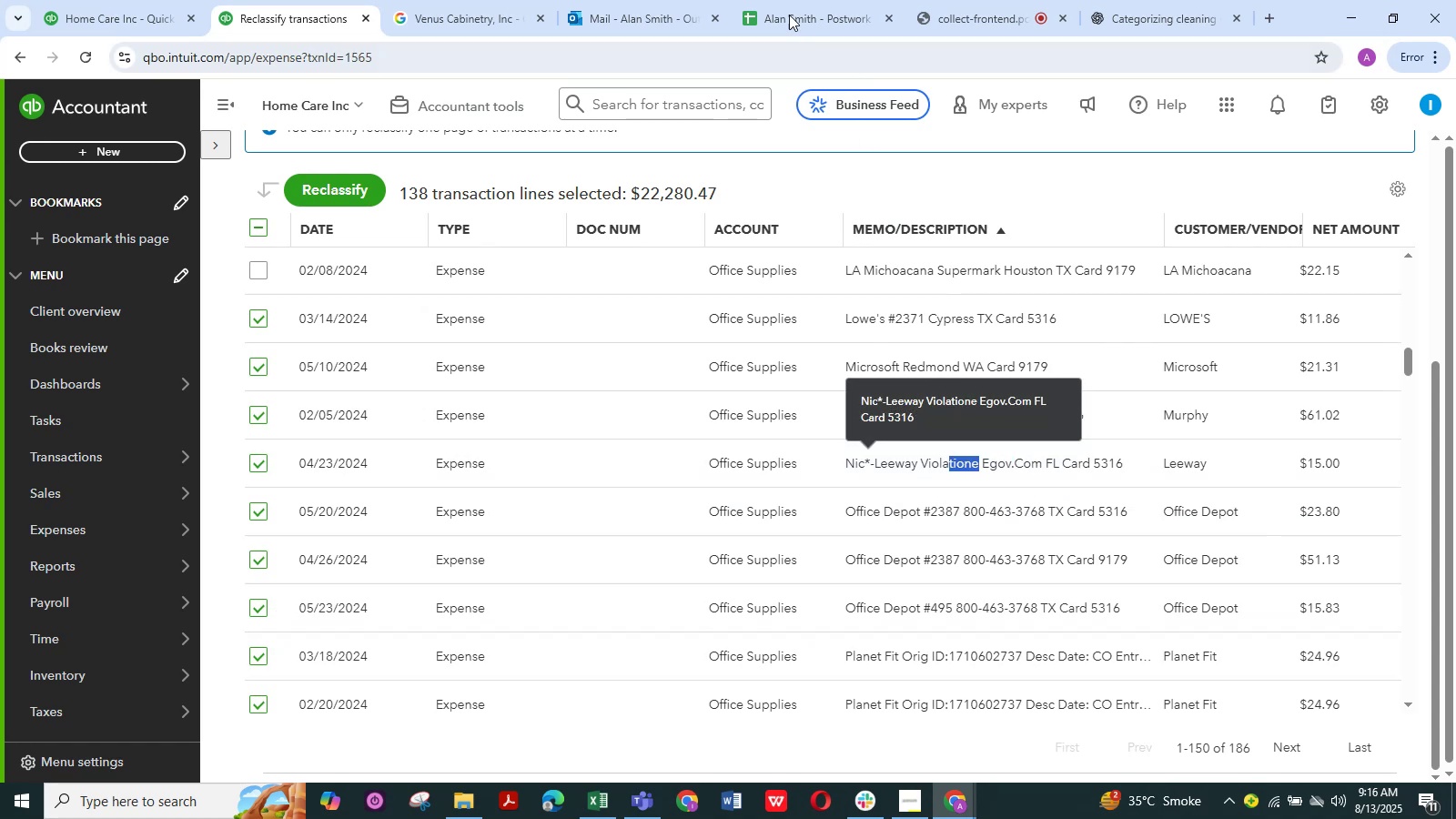 
left_click([423, 0])
 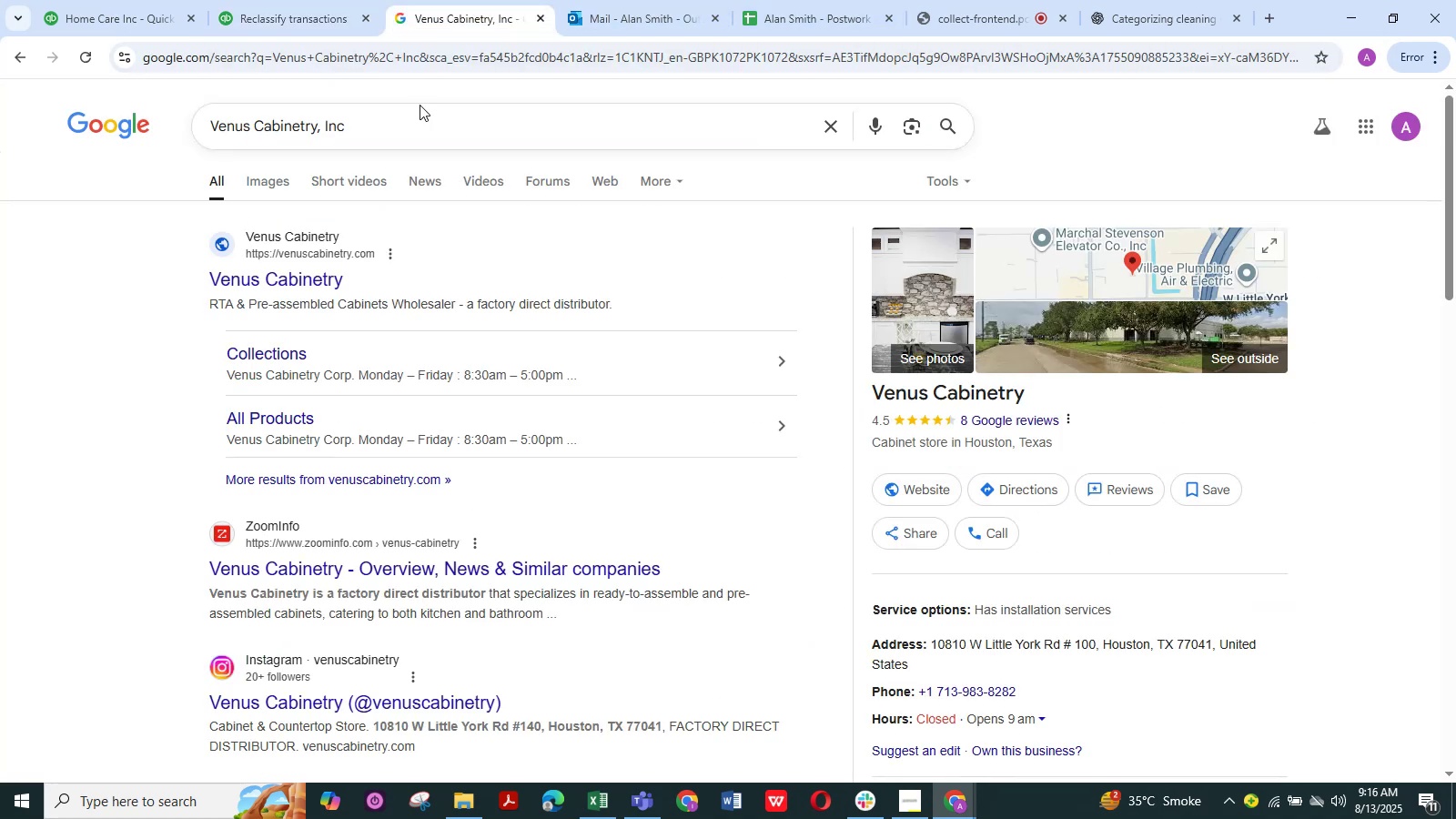 
left_click_drag(start_coordinate=[404, 112], to_coordinate=[170, 123])
 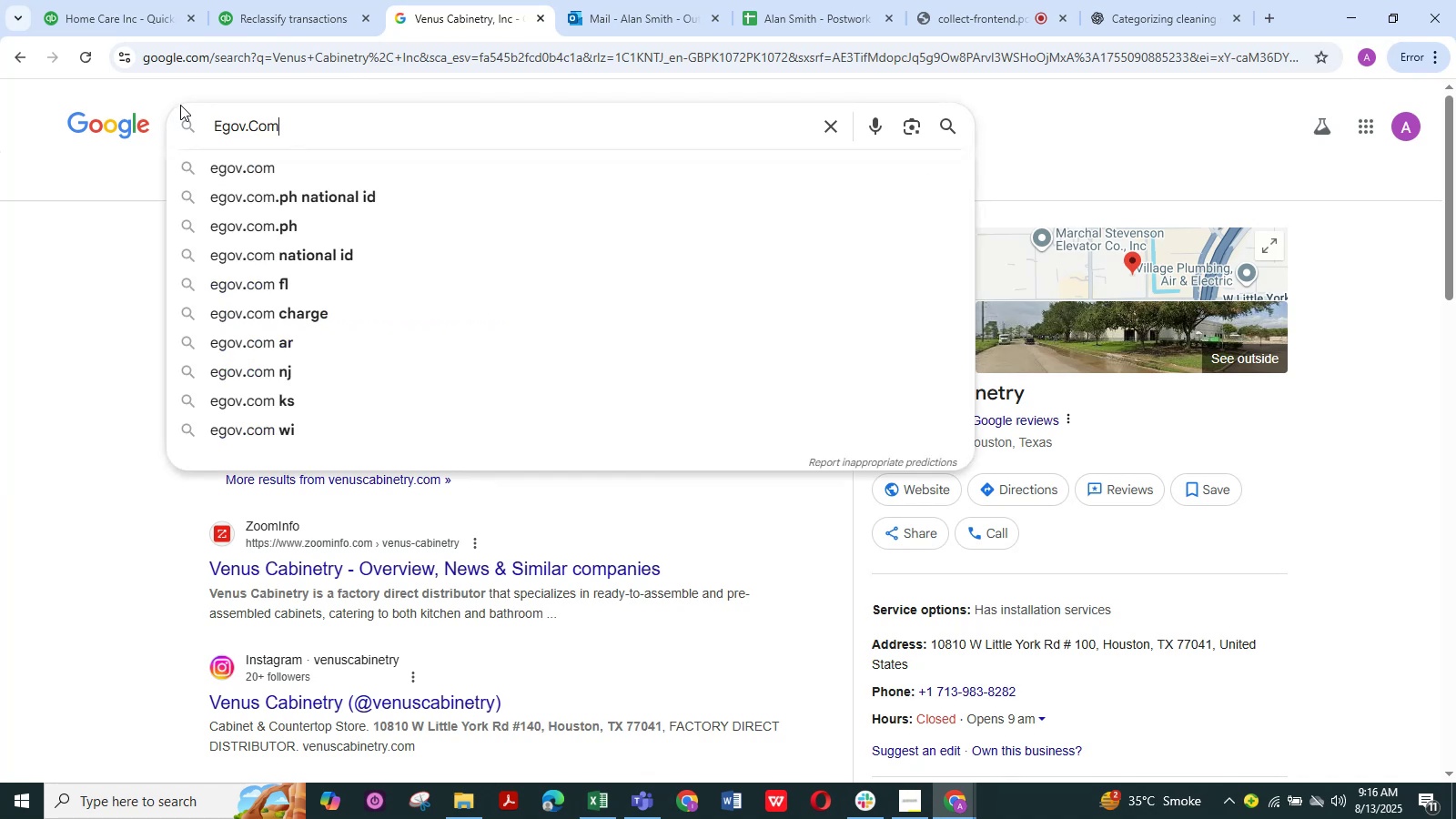 
key(Control+V)
 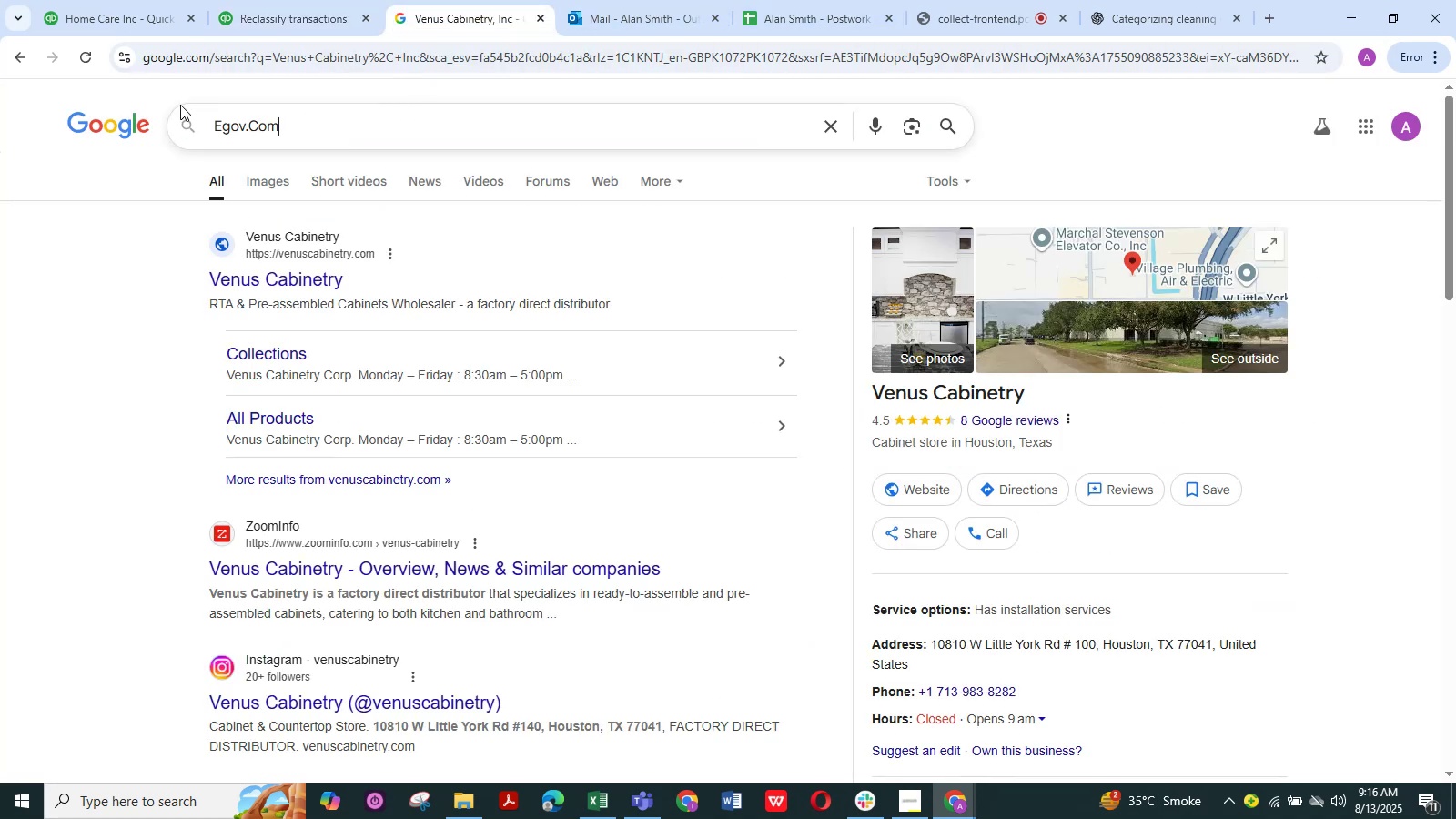 
hold_key(key=NumpadEnter, duration=0.32)
 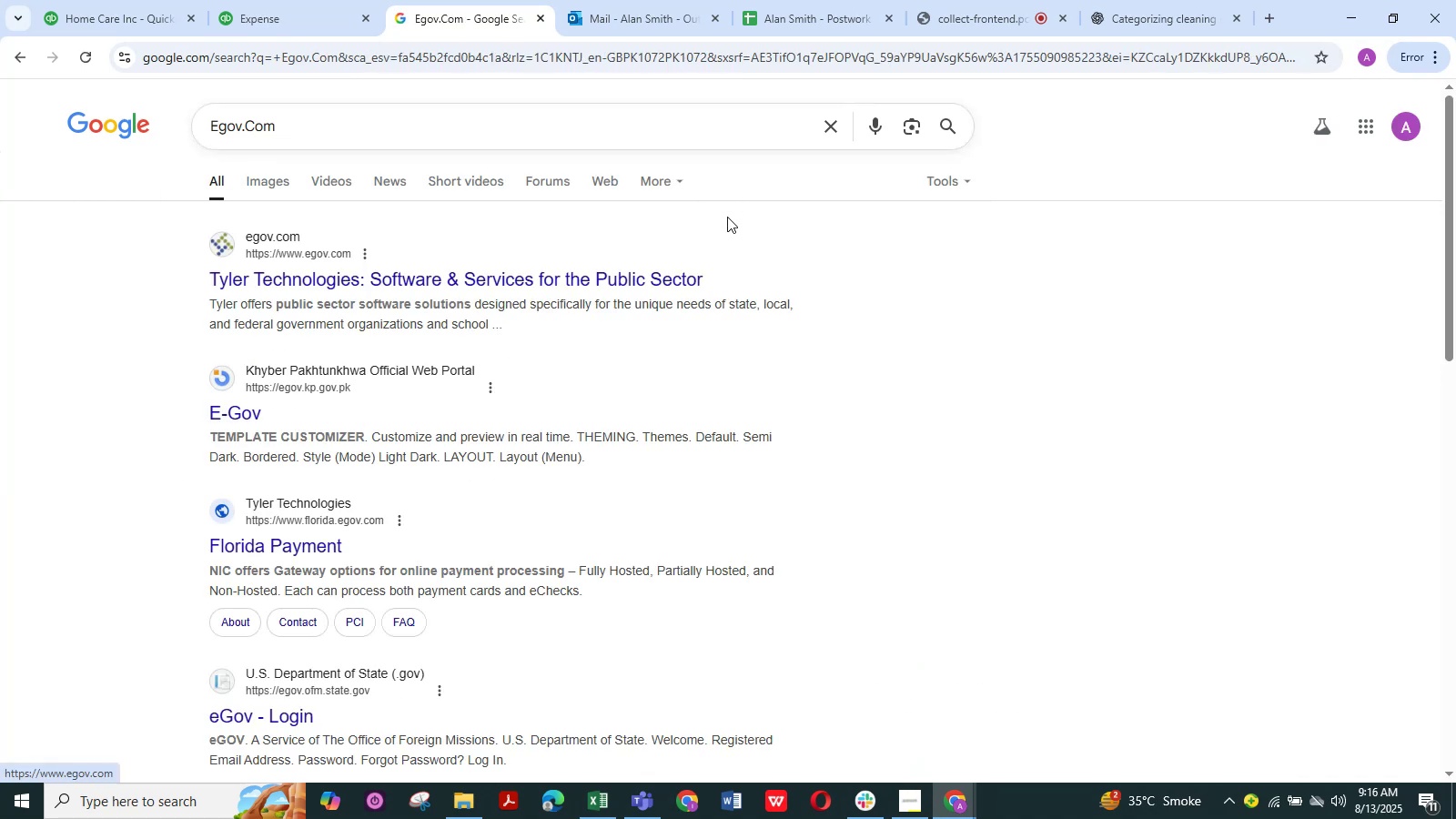 
wait(5.55)
 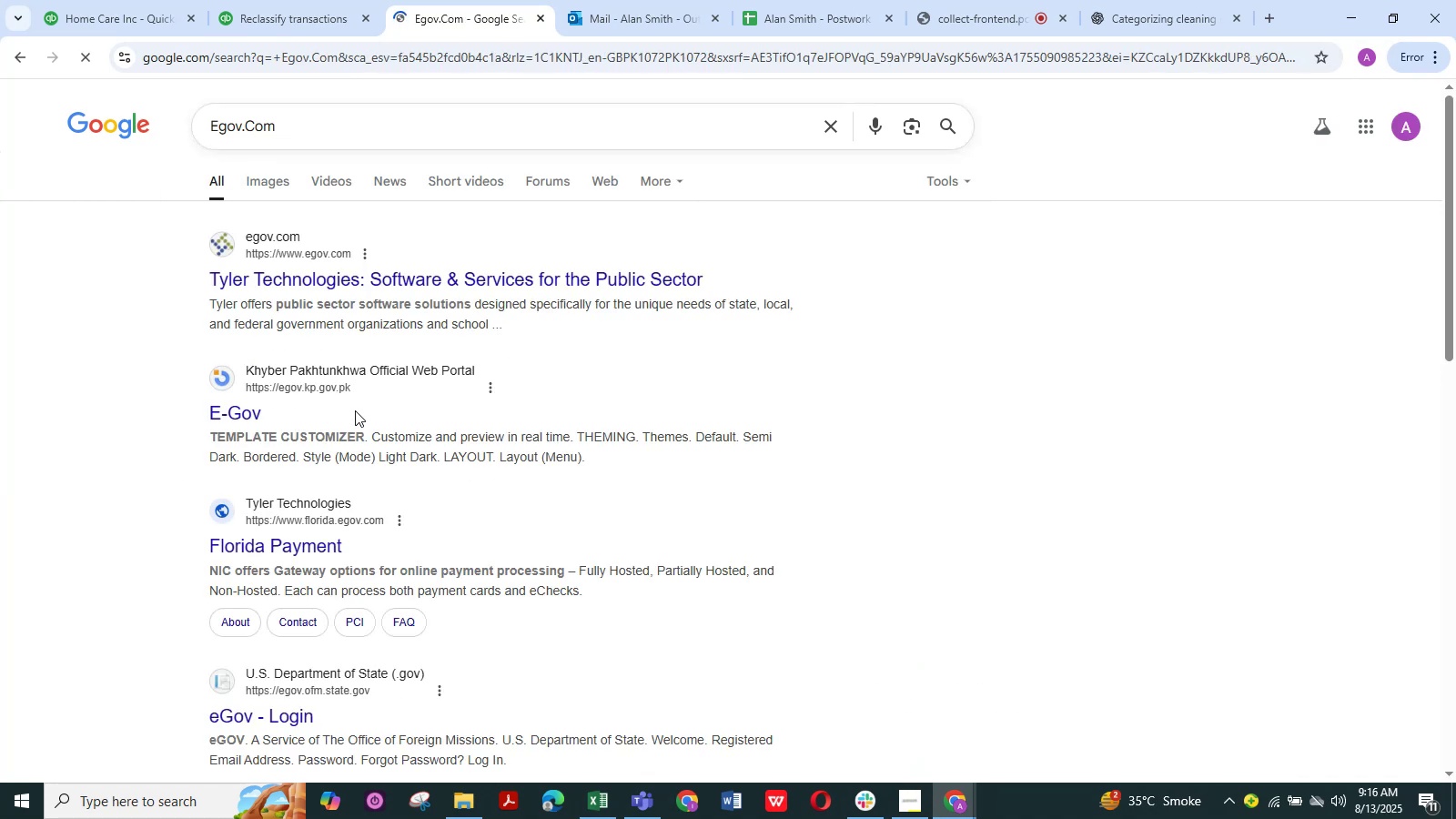 
left_click([1177, 0])
 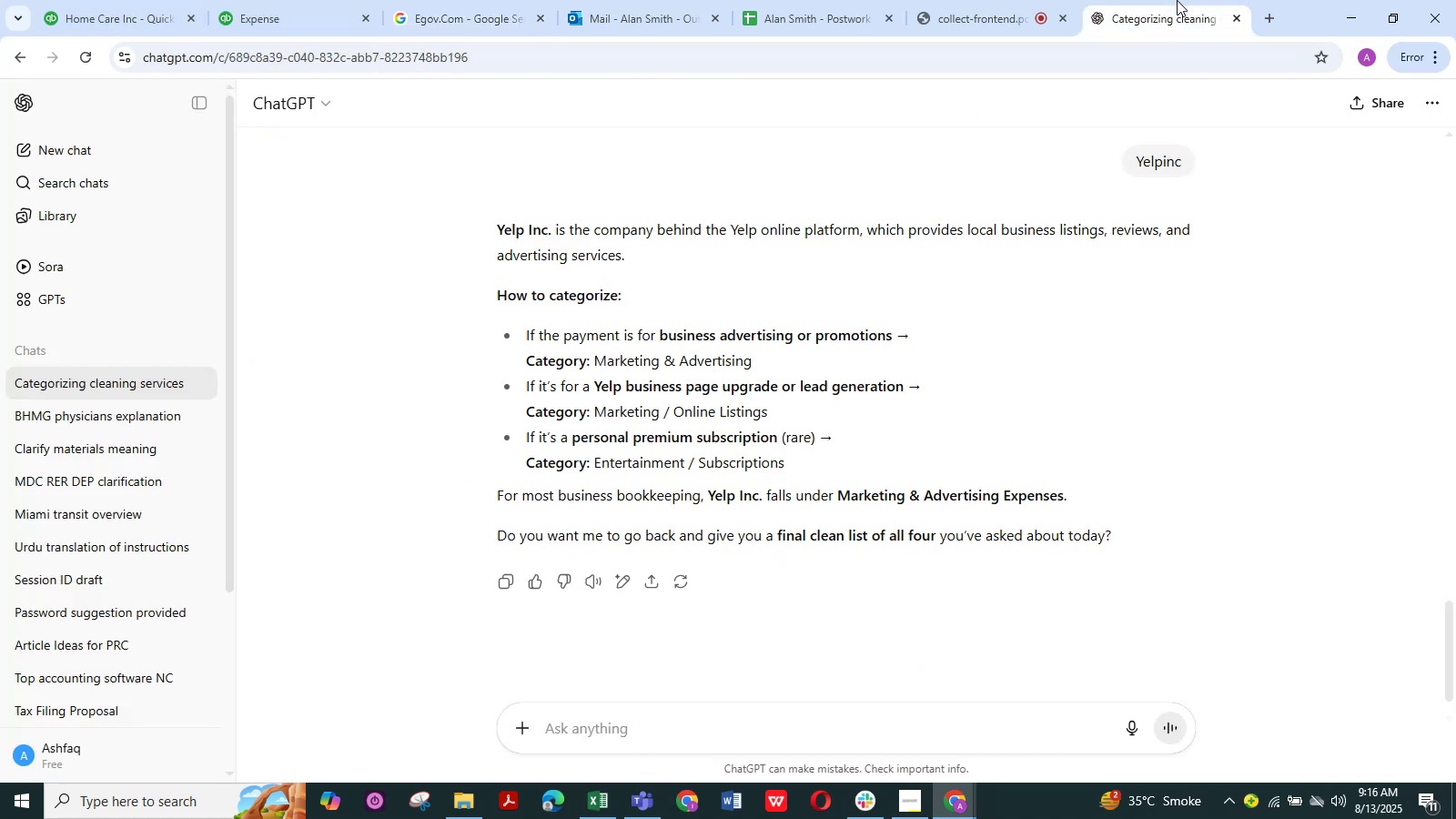 
key(Control+ControlLeft)
 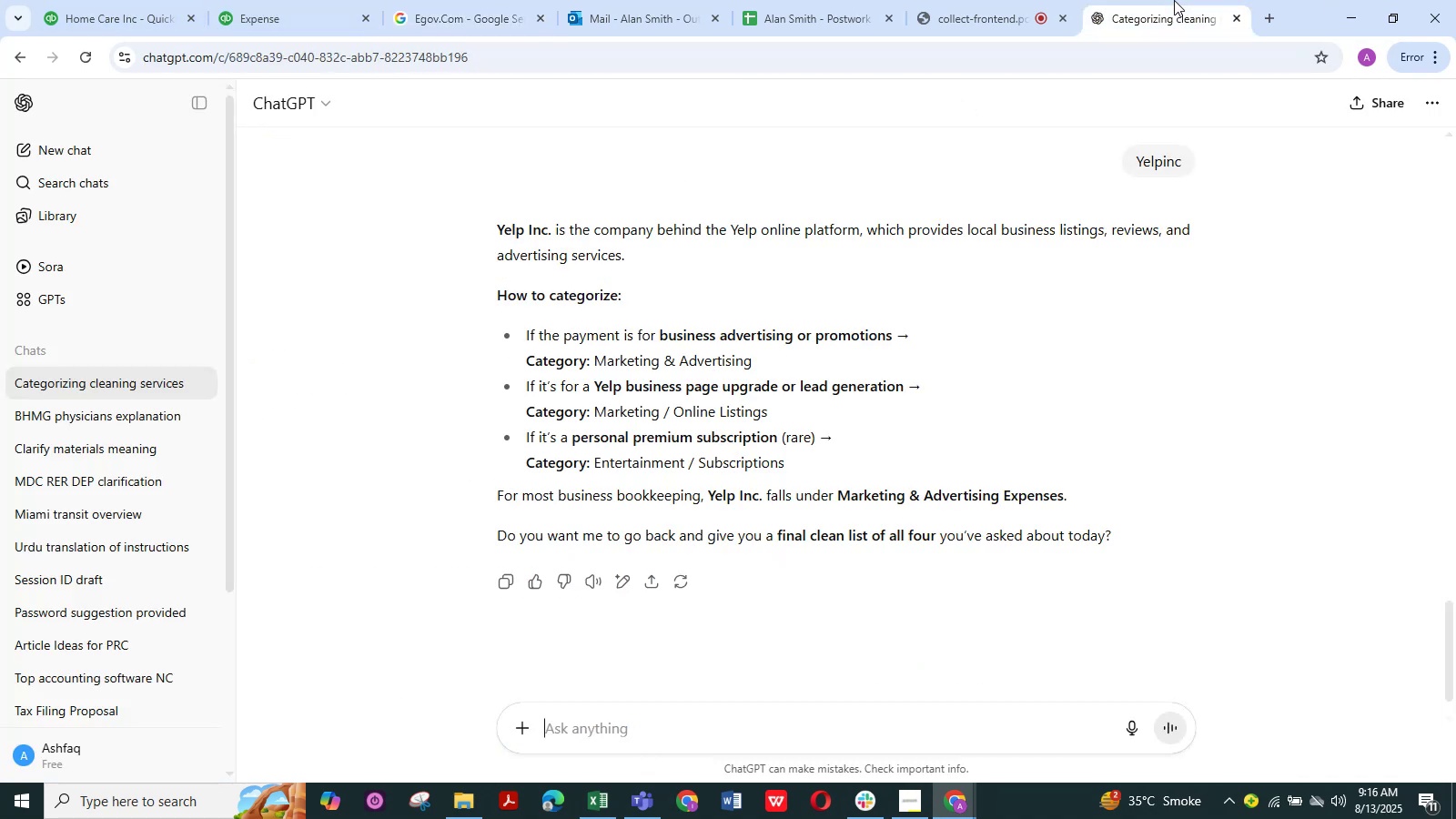 
key(Control+V)
 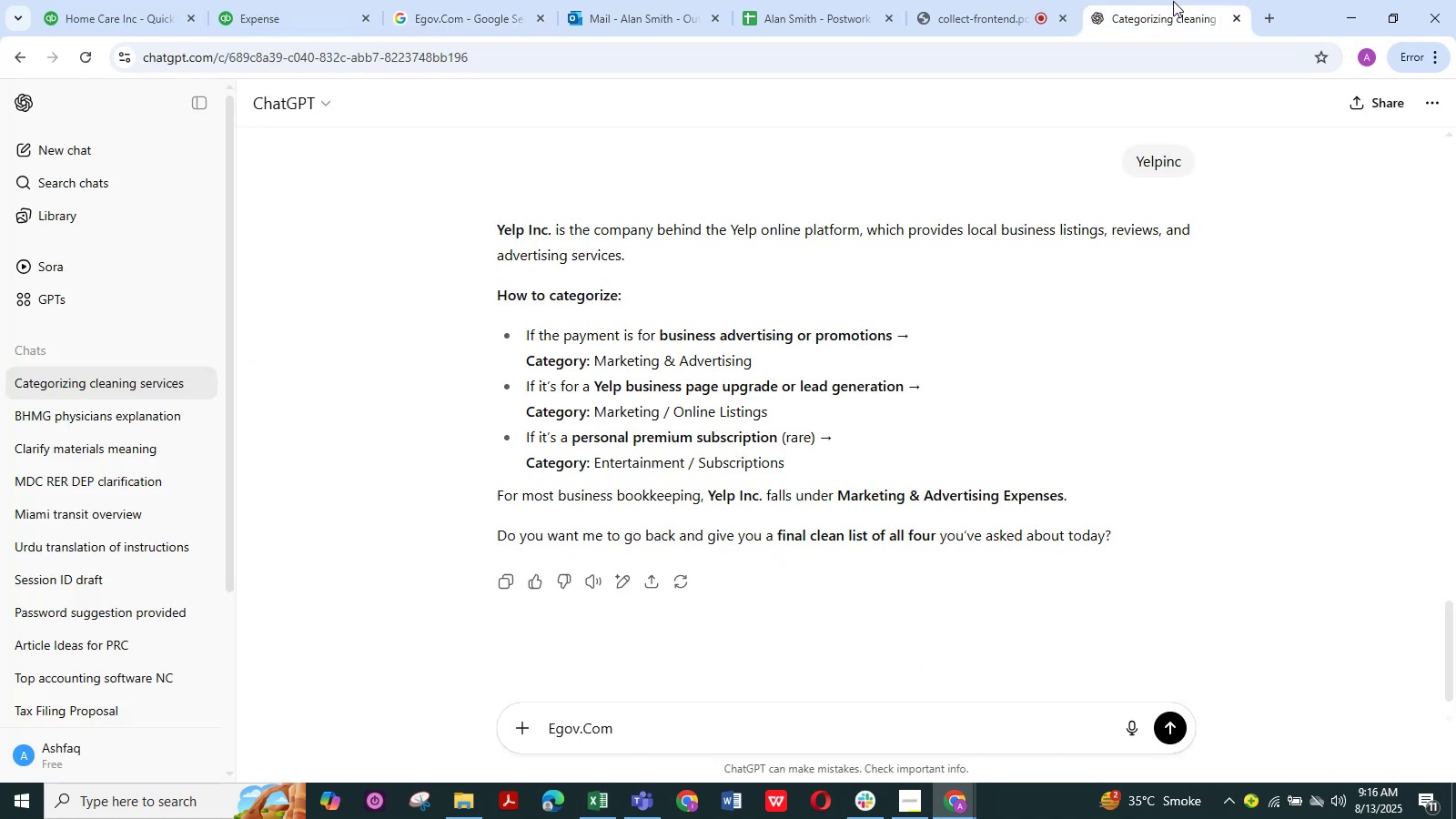 
key(NumpadEnter)
 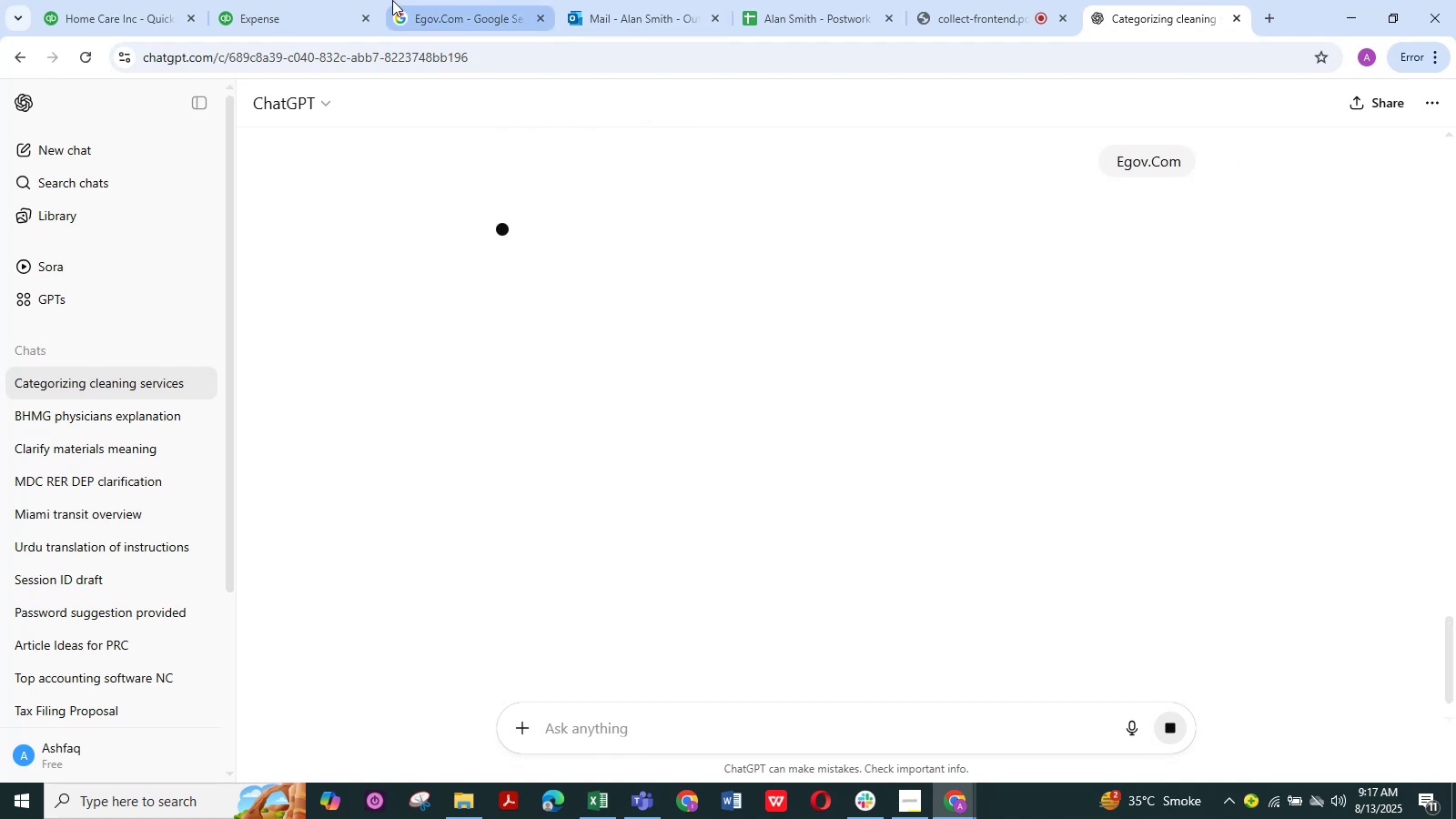 
wait(9.61)
 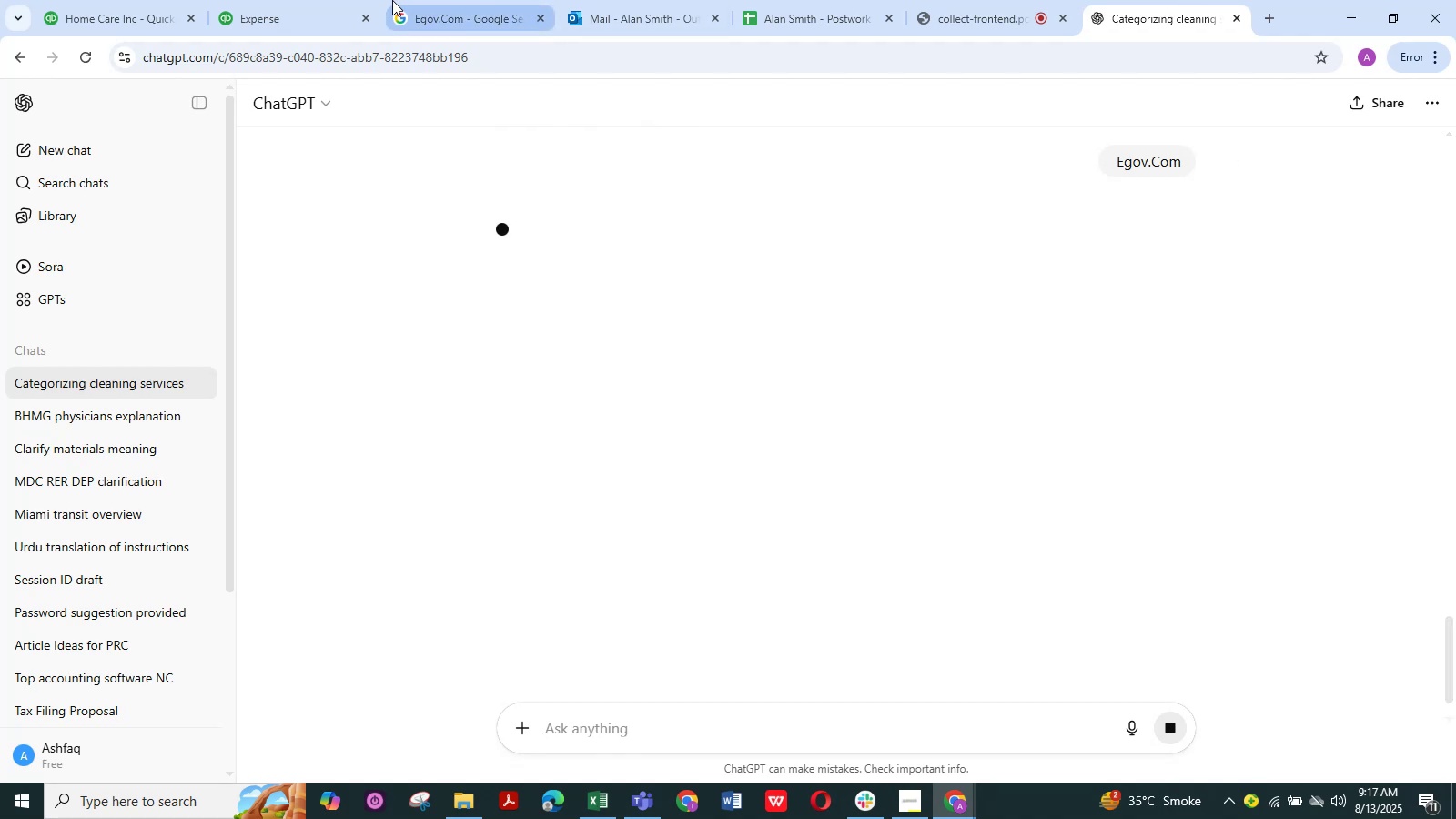 
left_click([74, 0])
 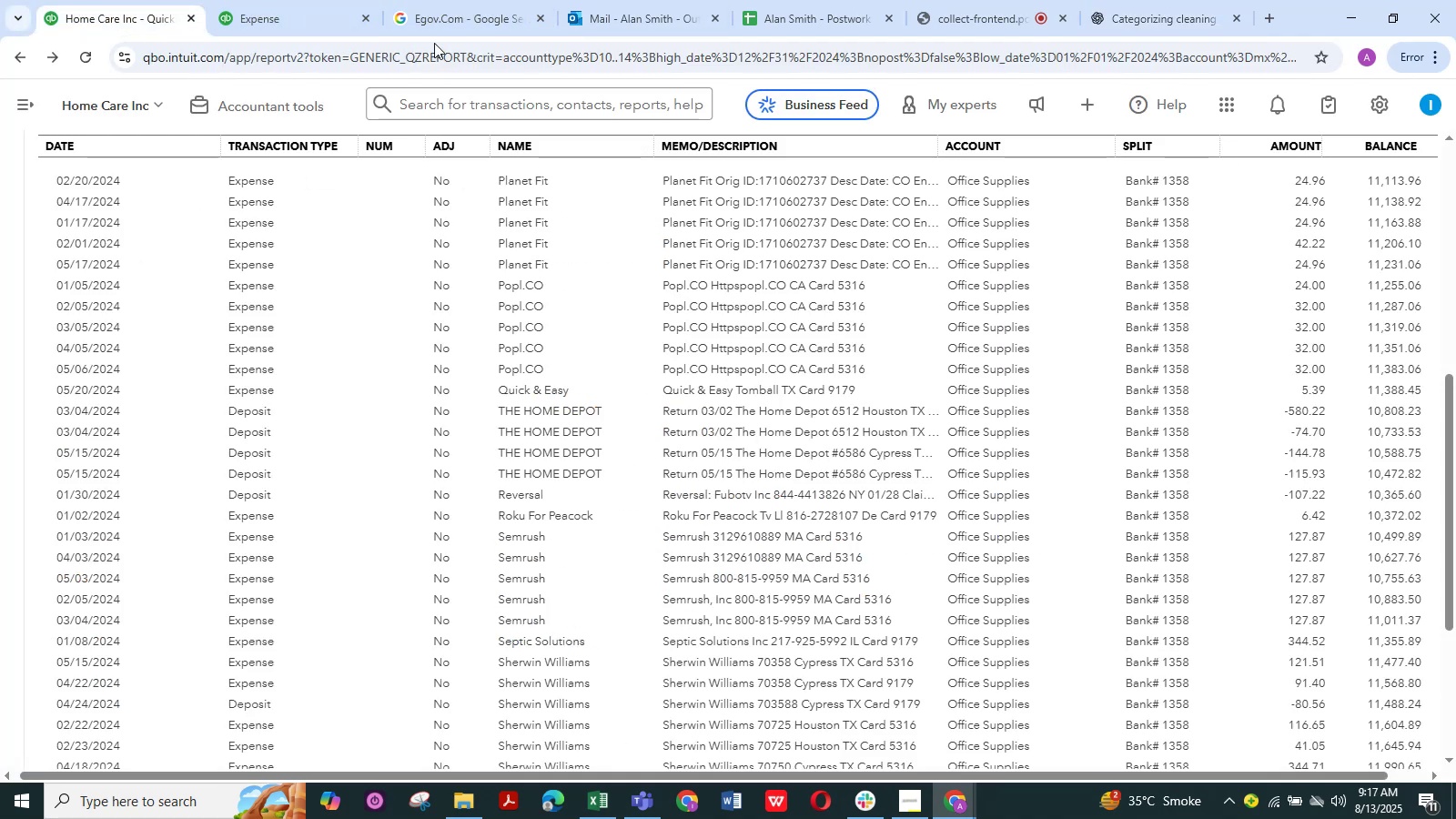 
left_click([289, 0])
 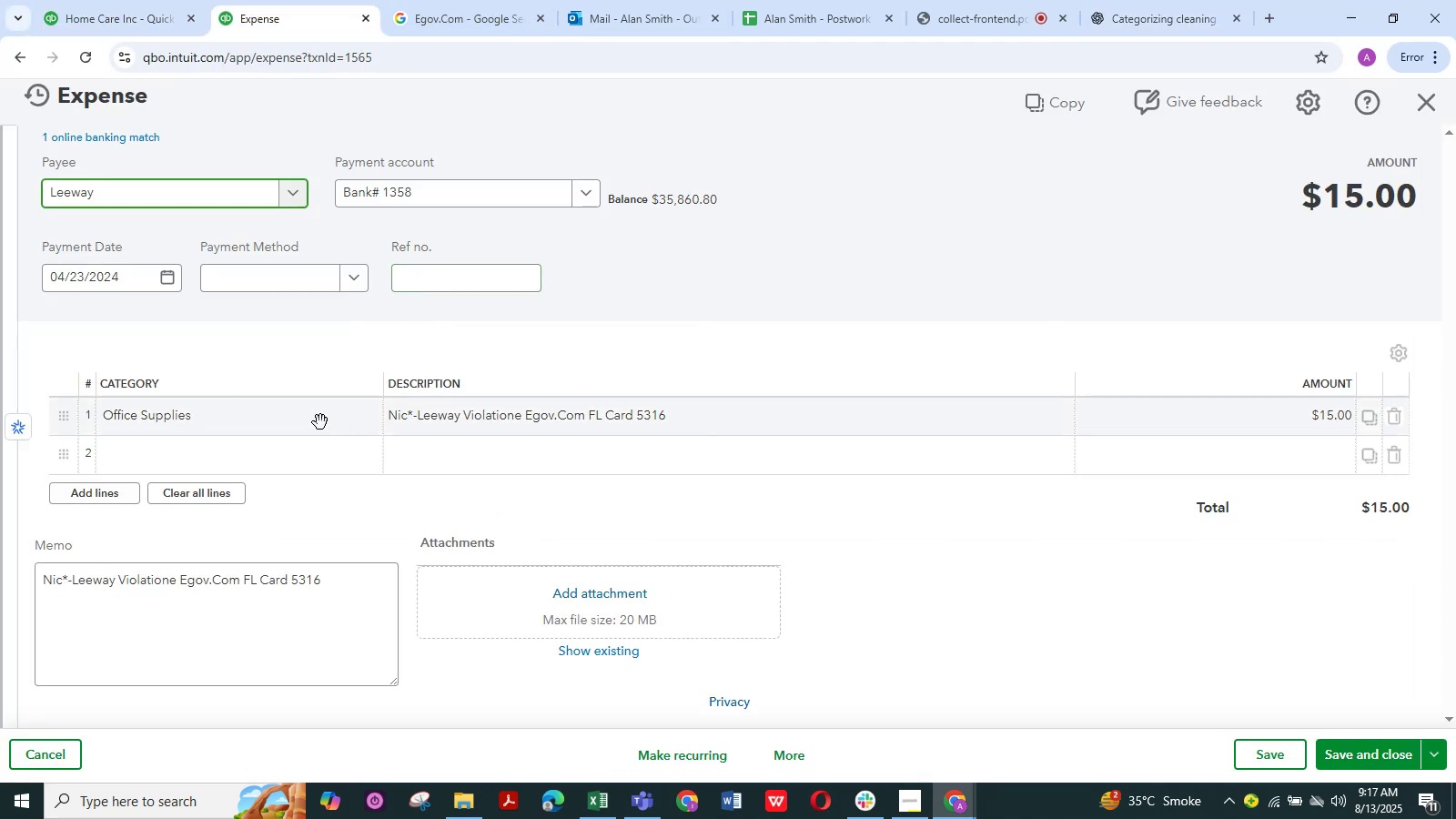 
left_click([320, 422])
 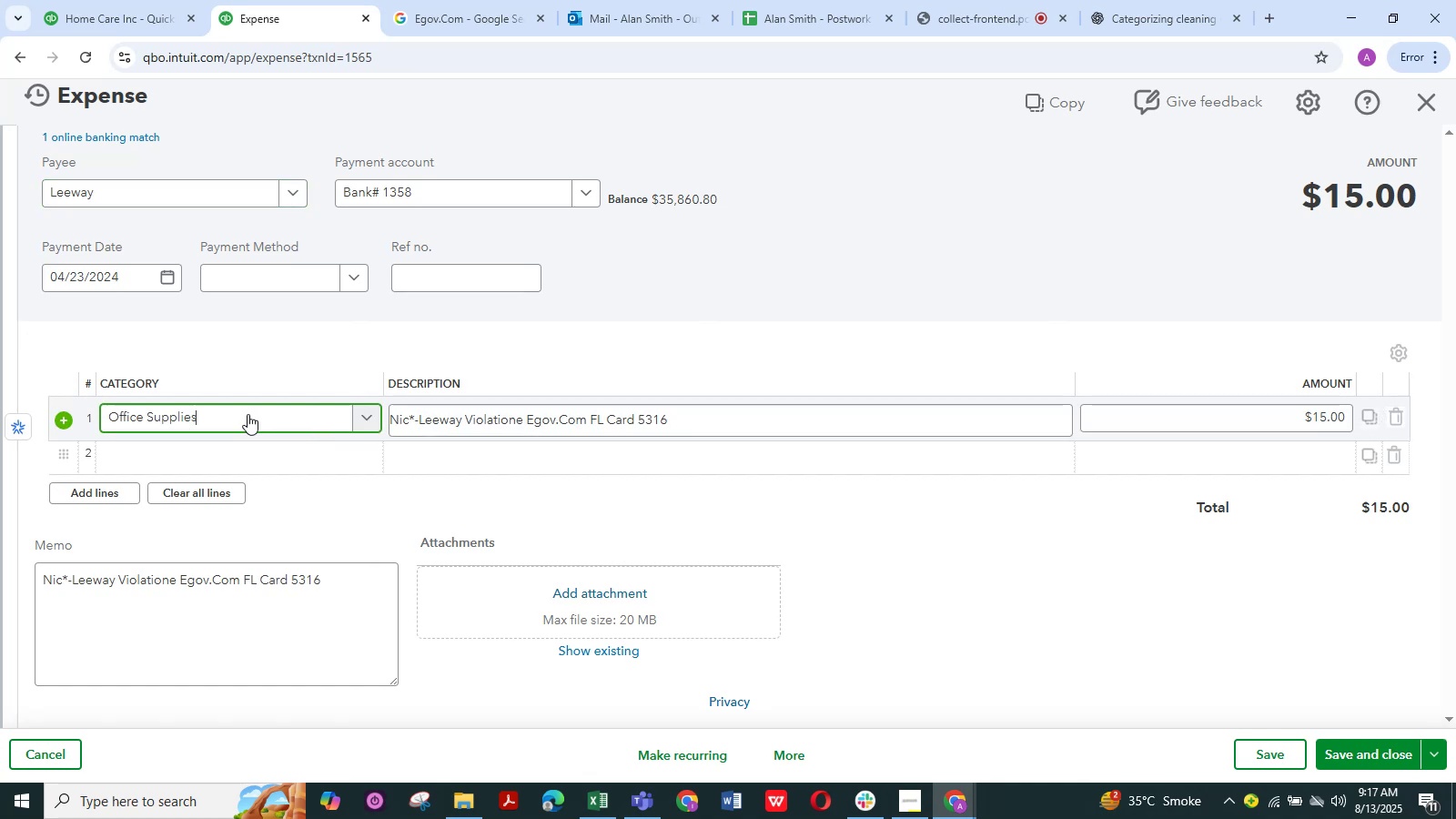 
left_click([248, 414])
 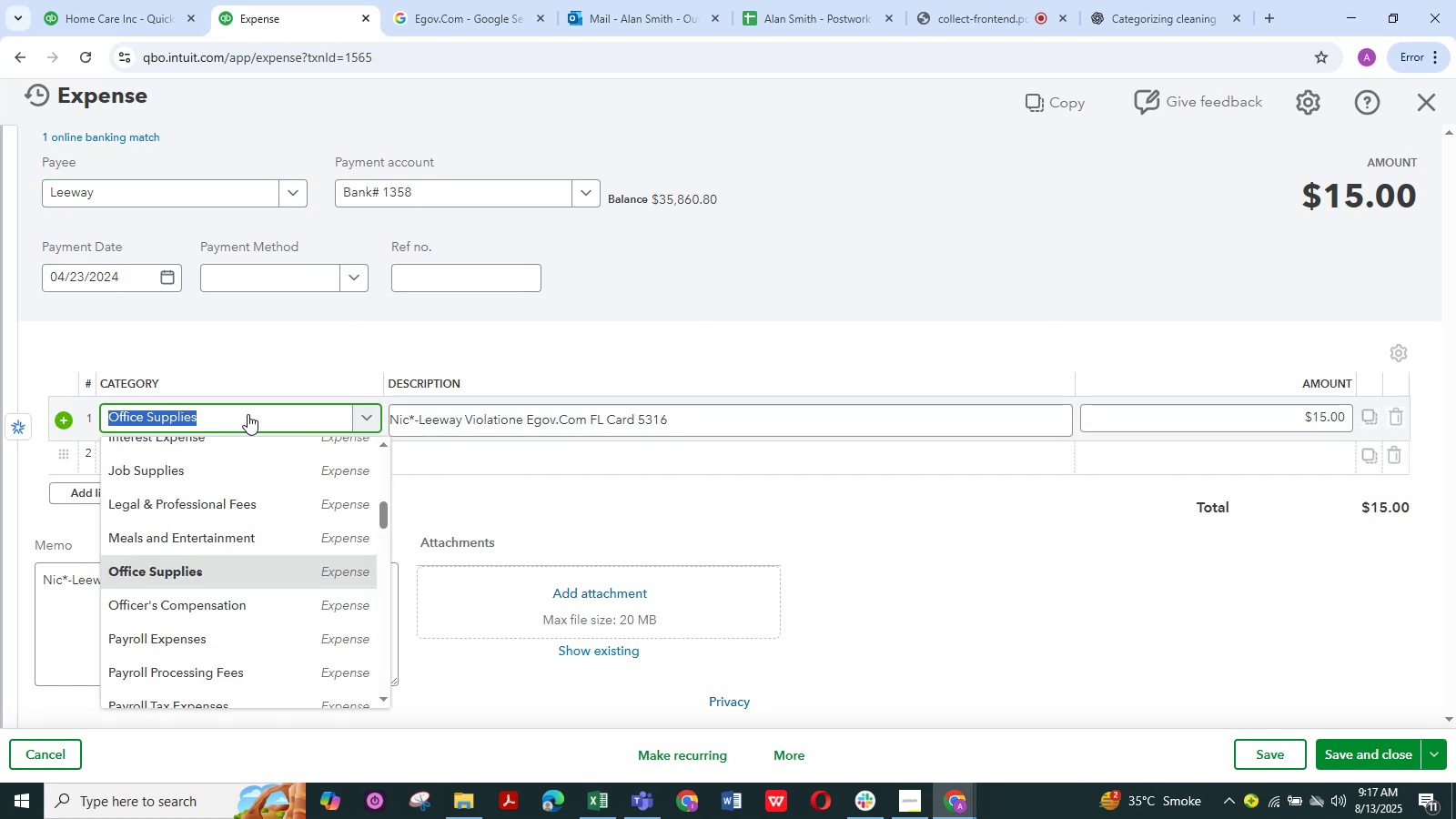 
type(taxes)
 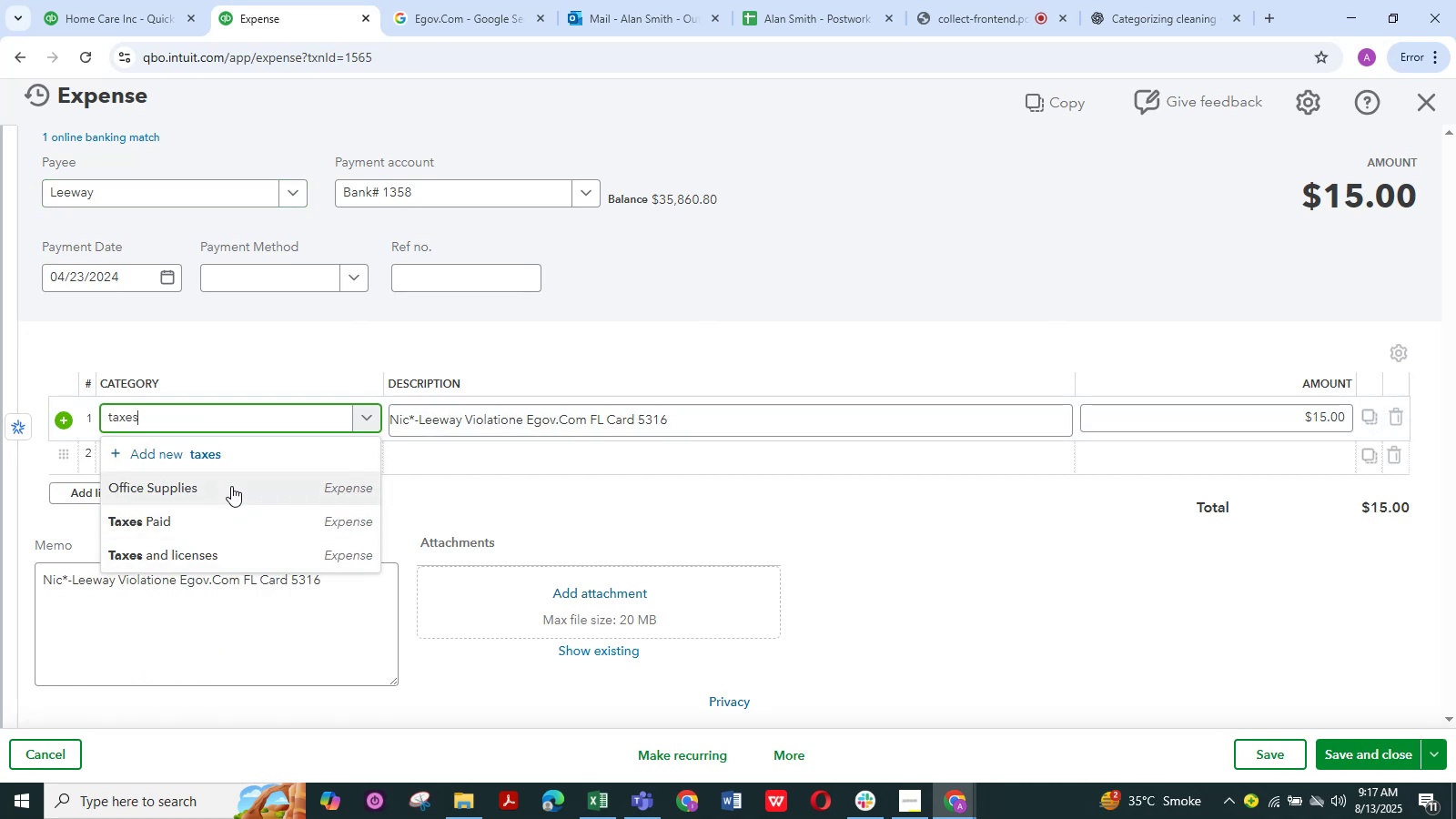 
left_click_drag(start_coordinate=[202, 549], to_coordinate=[219, 548])
 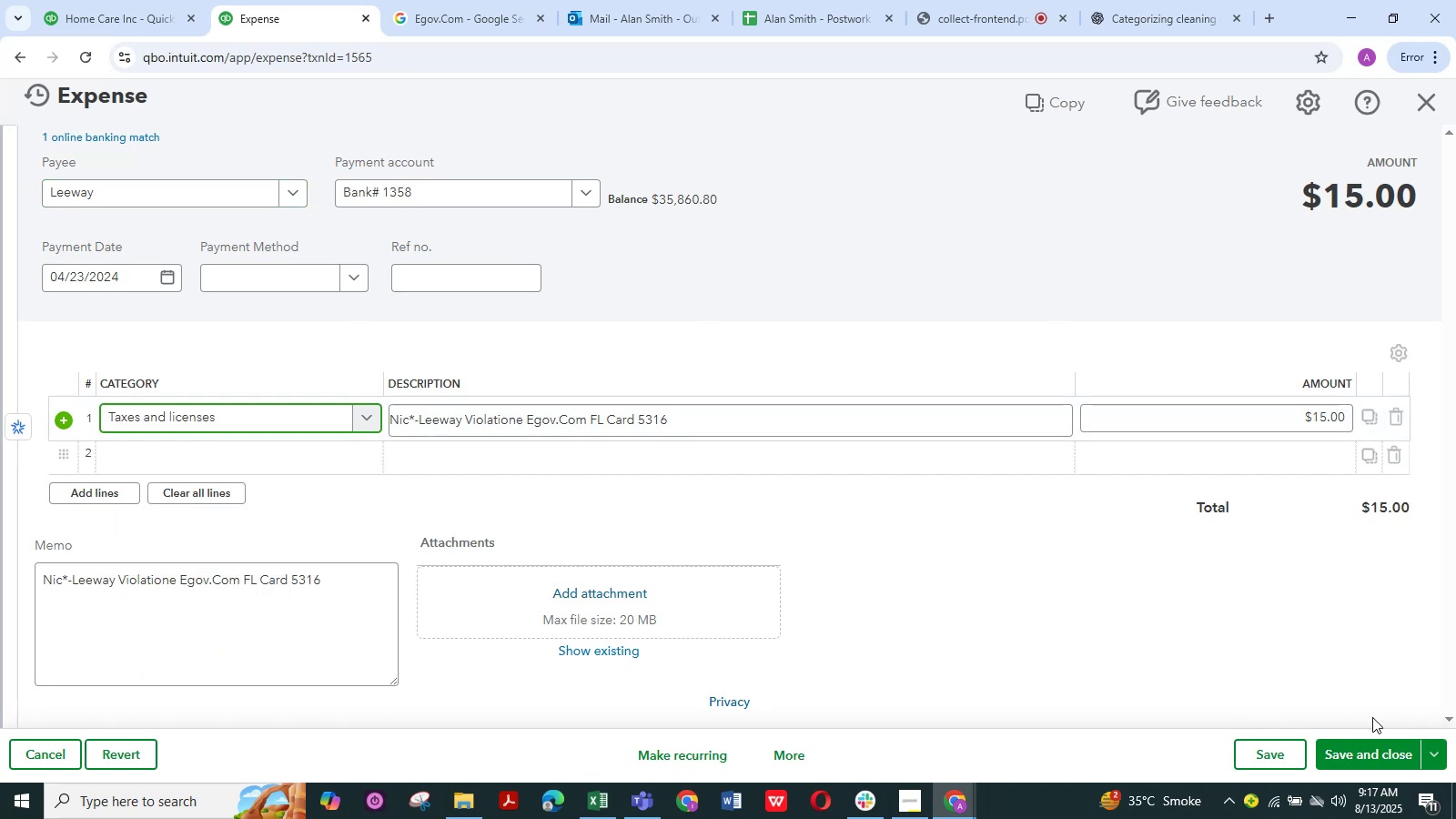 
left_click([1365, 752])
 